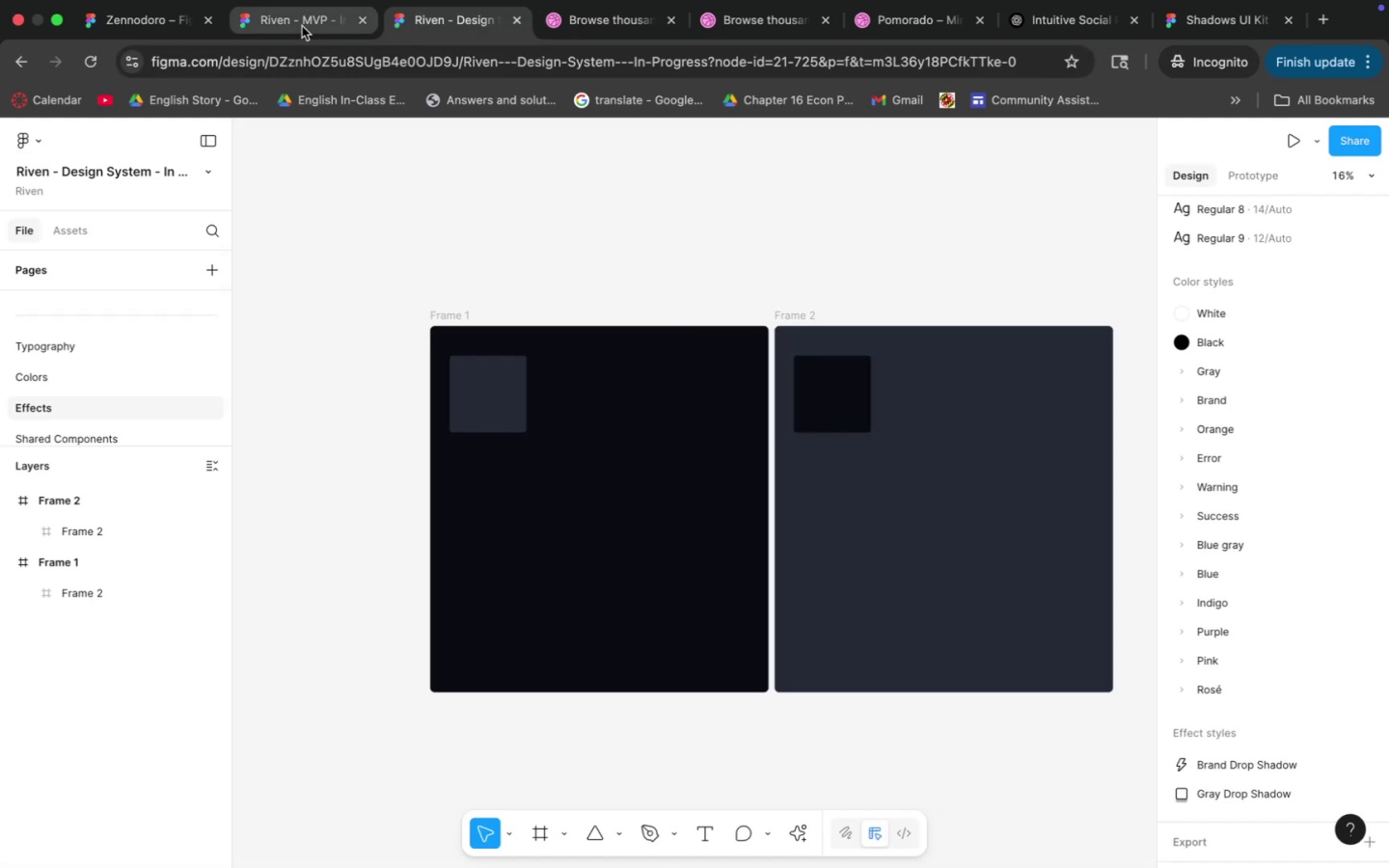 
left_click([302, 26])
 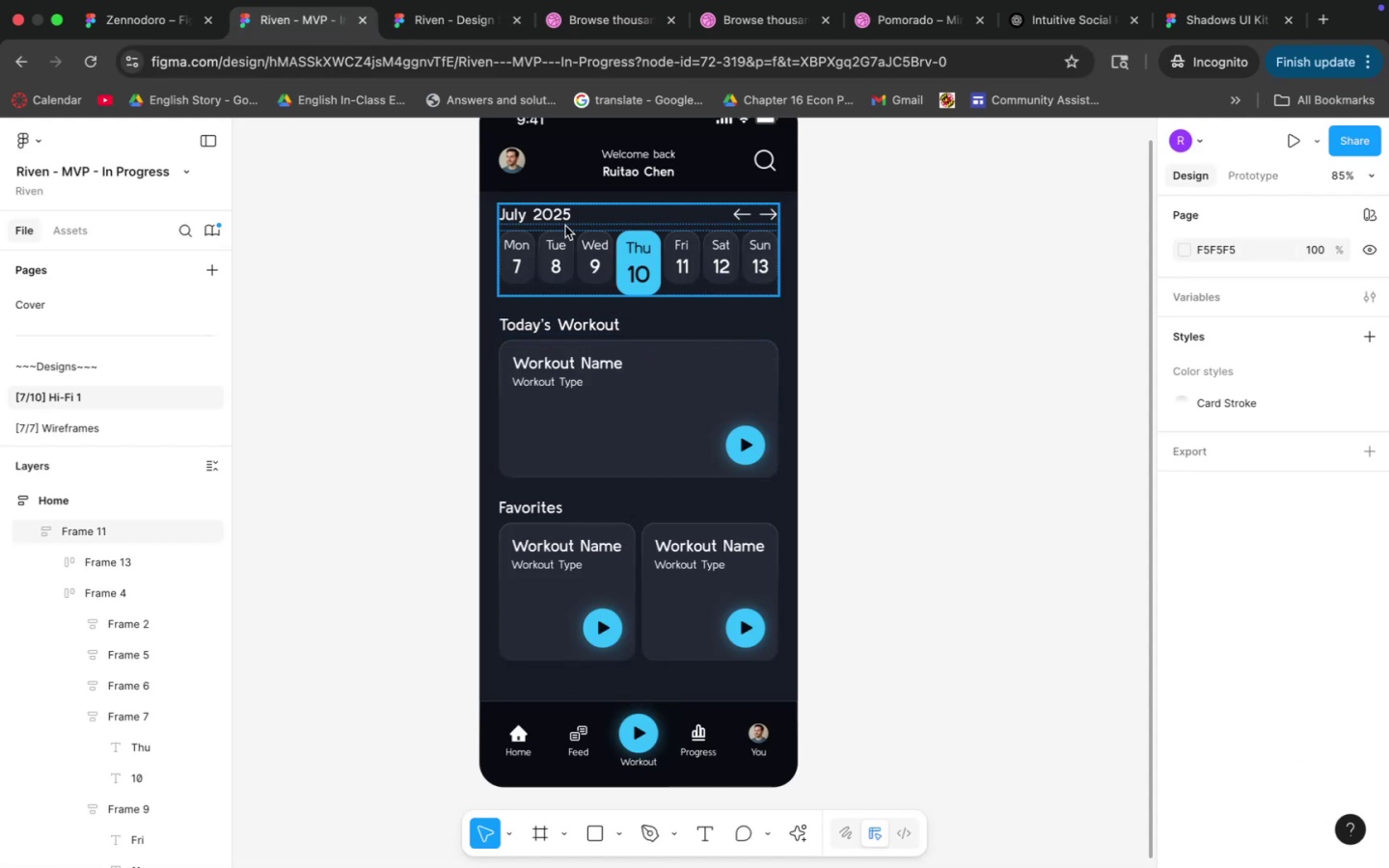 
double_click([548, 379])
 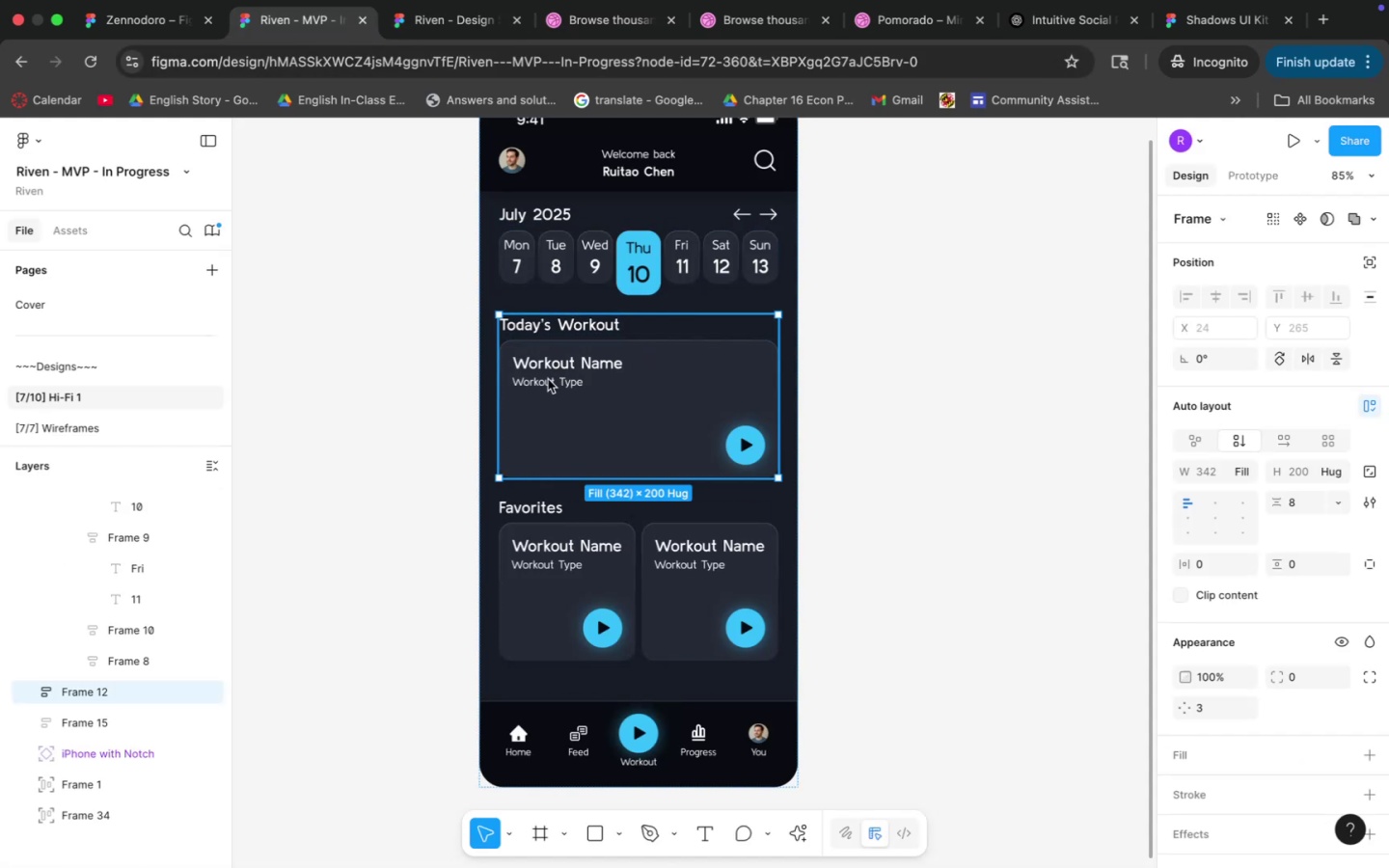 
triple_click([548, 379])
 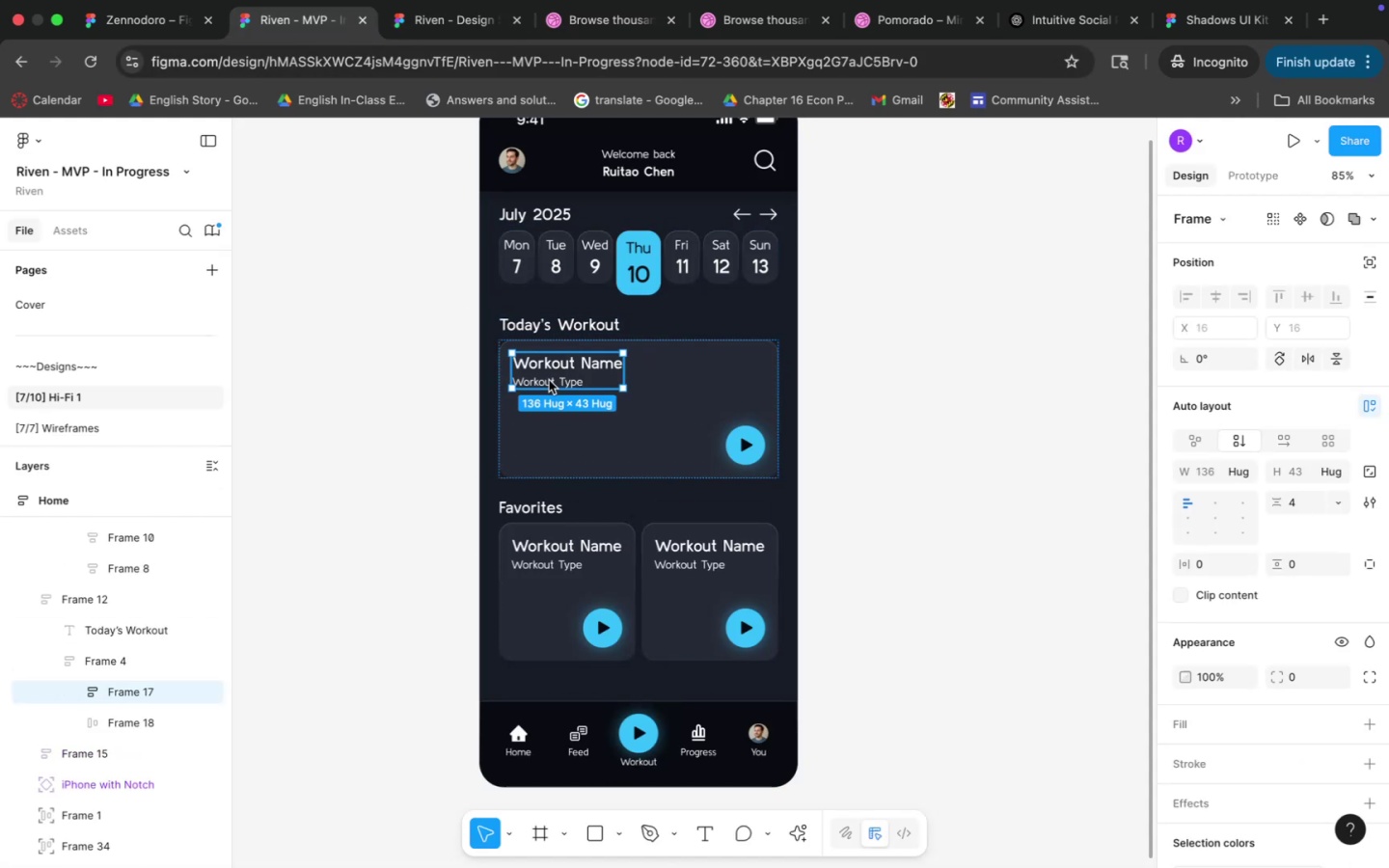 
triple_click([549, 380])
 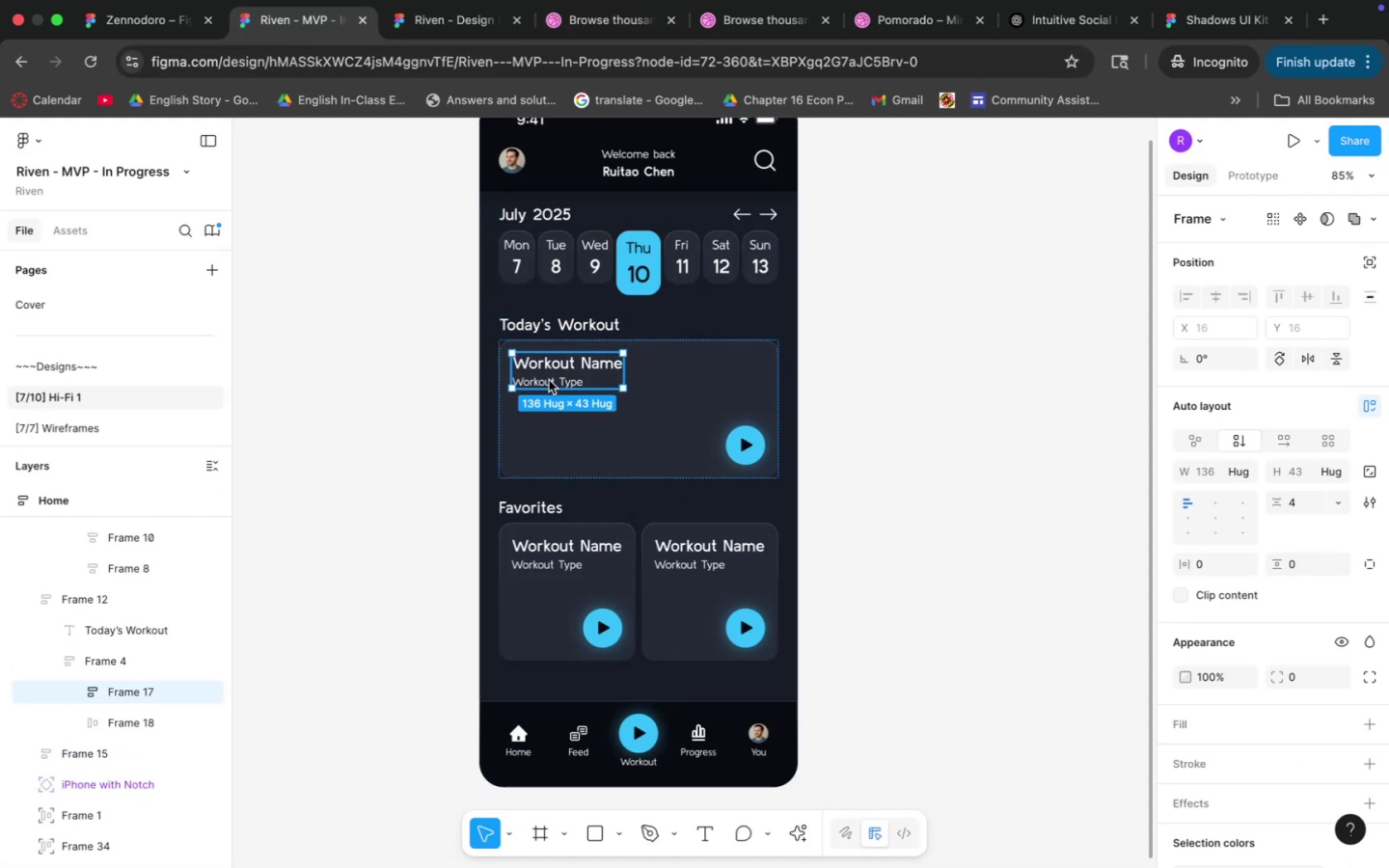 
triple_click([549, 380])
 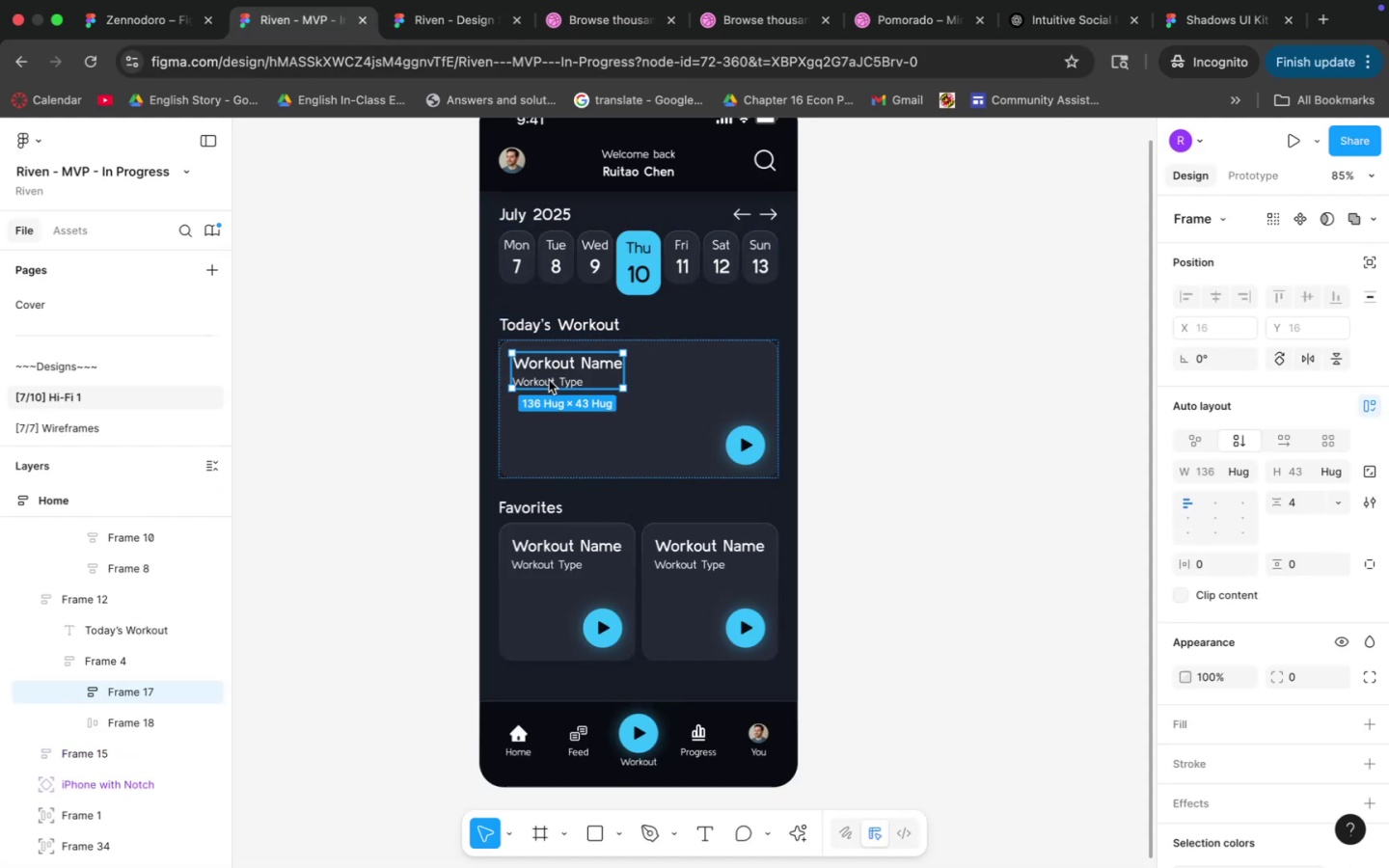 
triple_click([549, 380])
 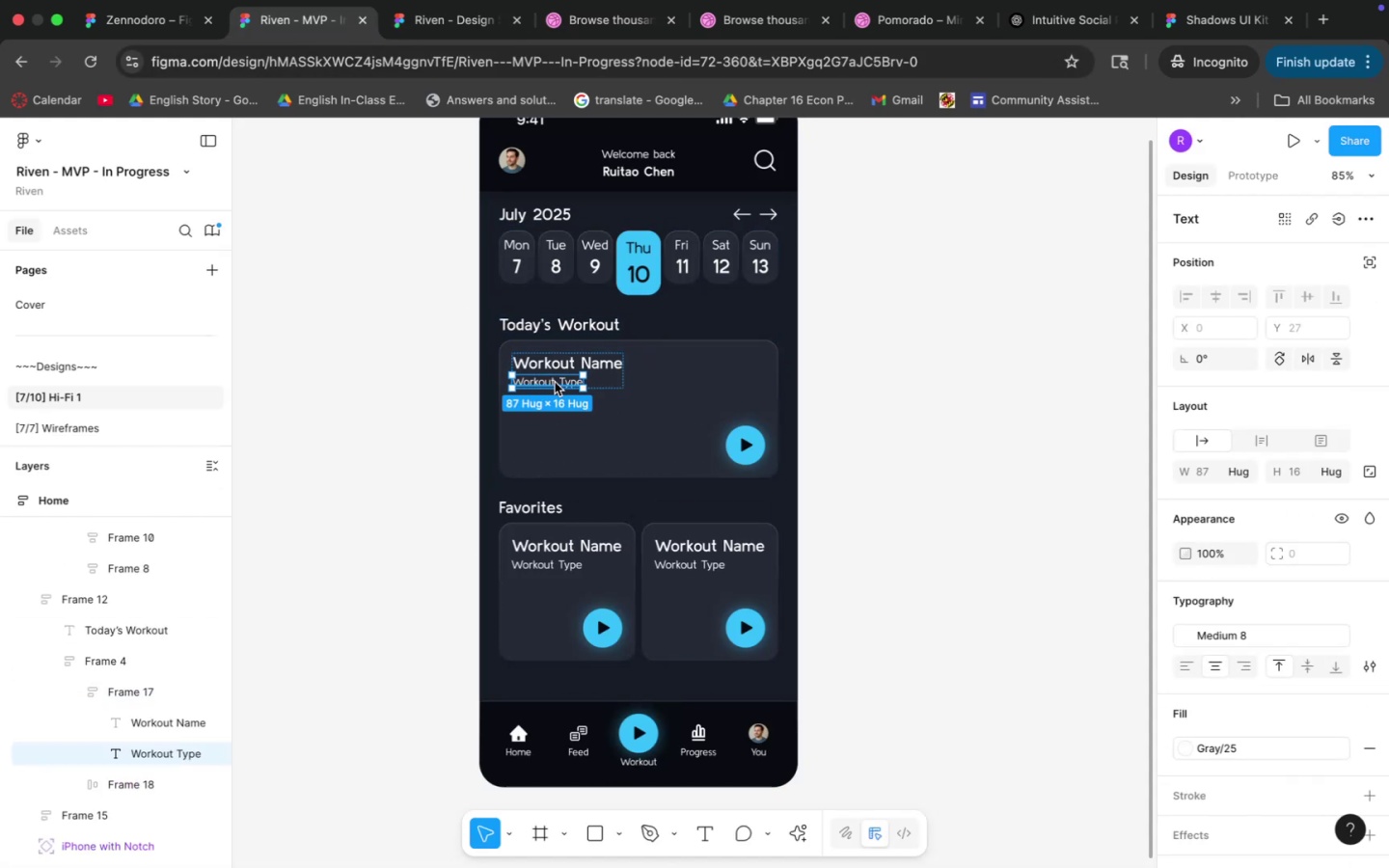 
left_click_drag(start_coordinate=[556, 382], to_coordinate=[558, 366])
 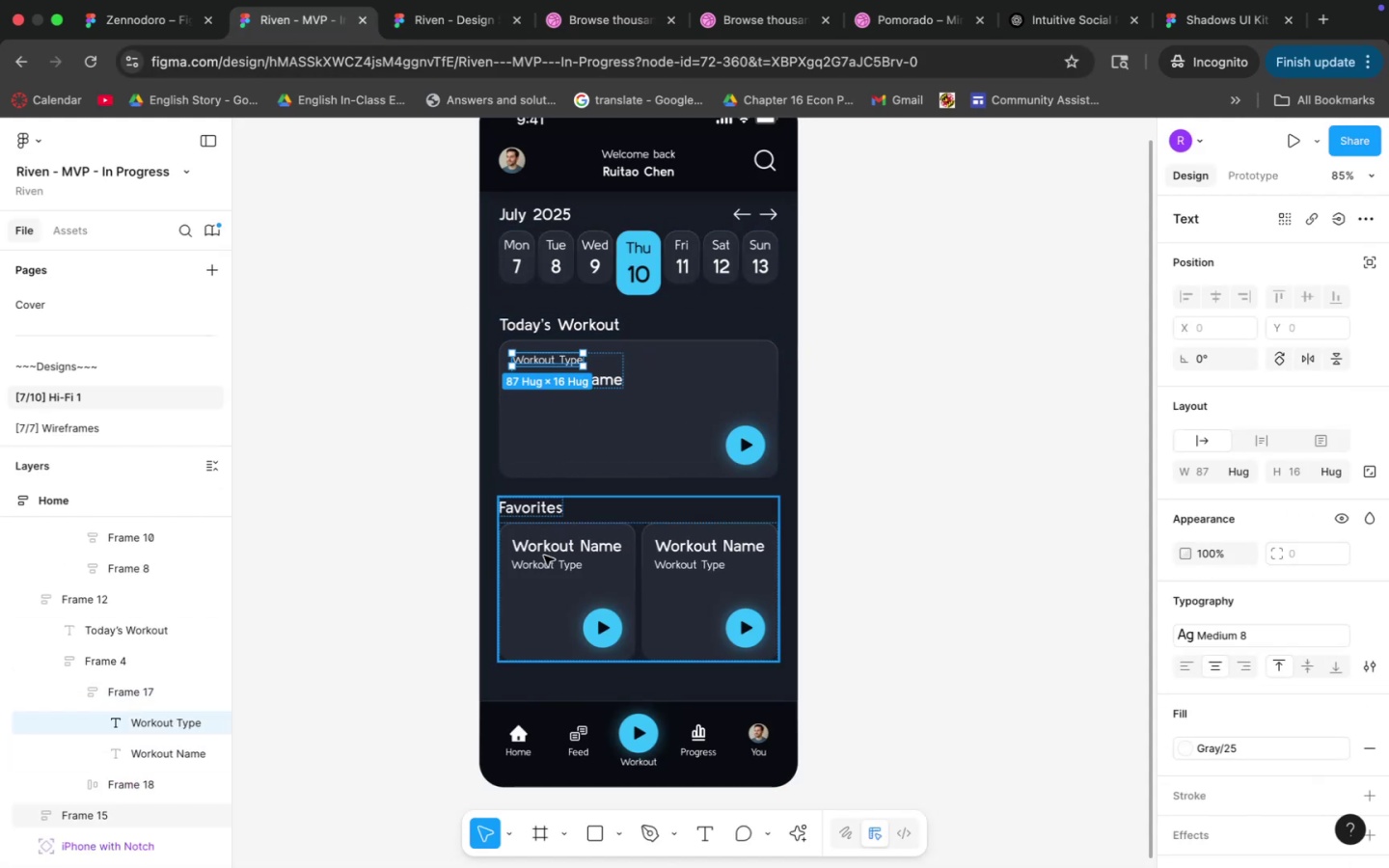 
double_click([543, 559])
 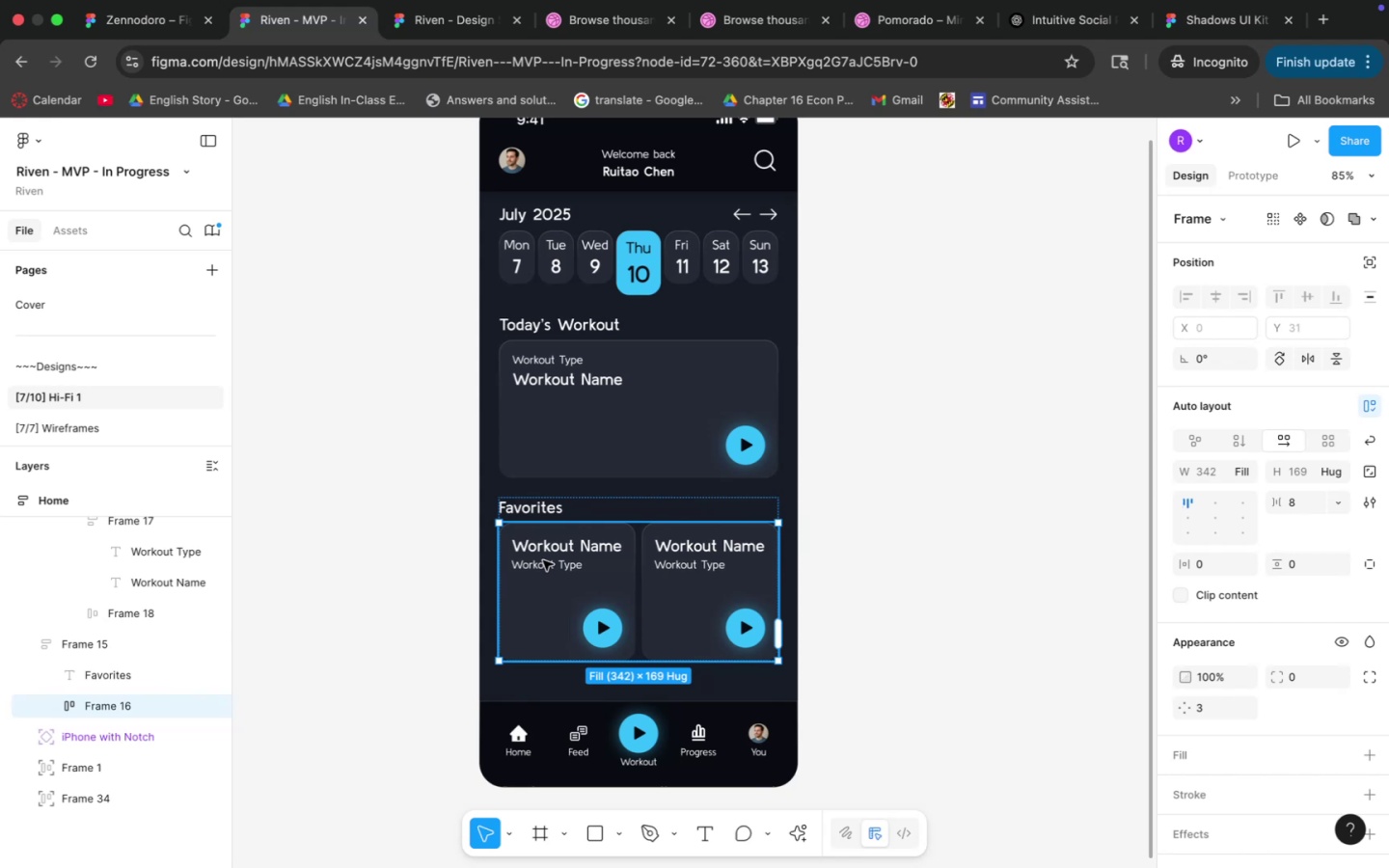 
triple_click([543, 559])
 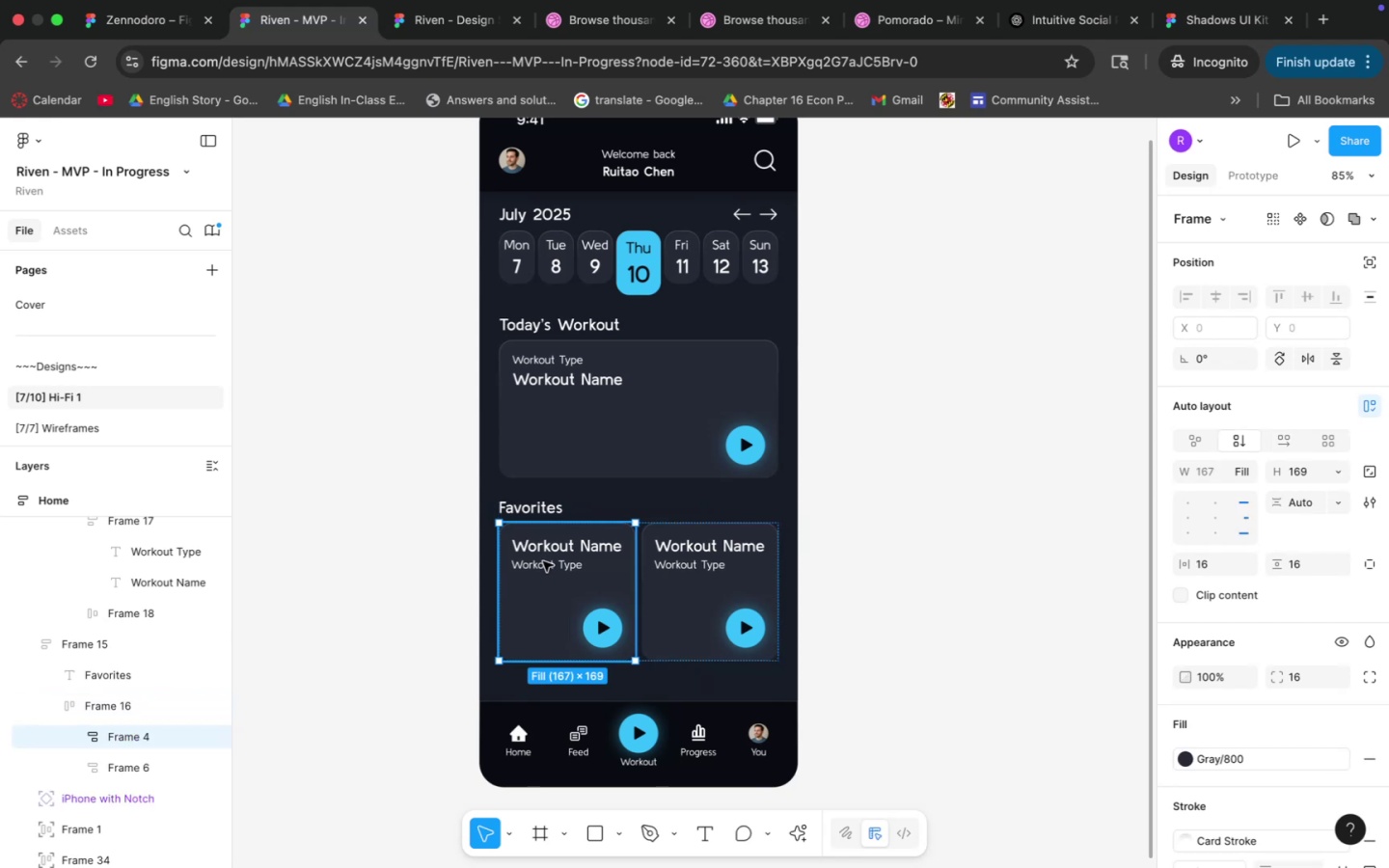 
triple_click([543, 562])
 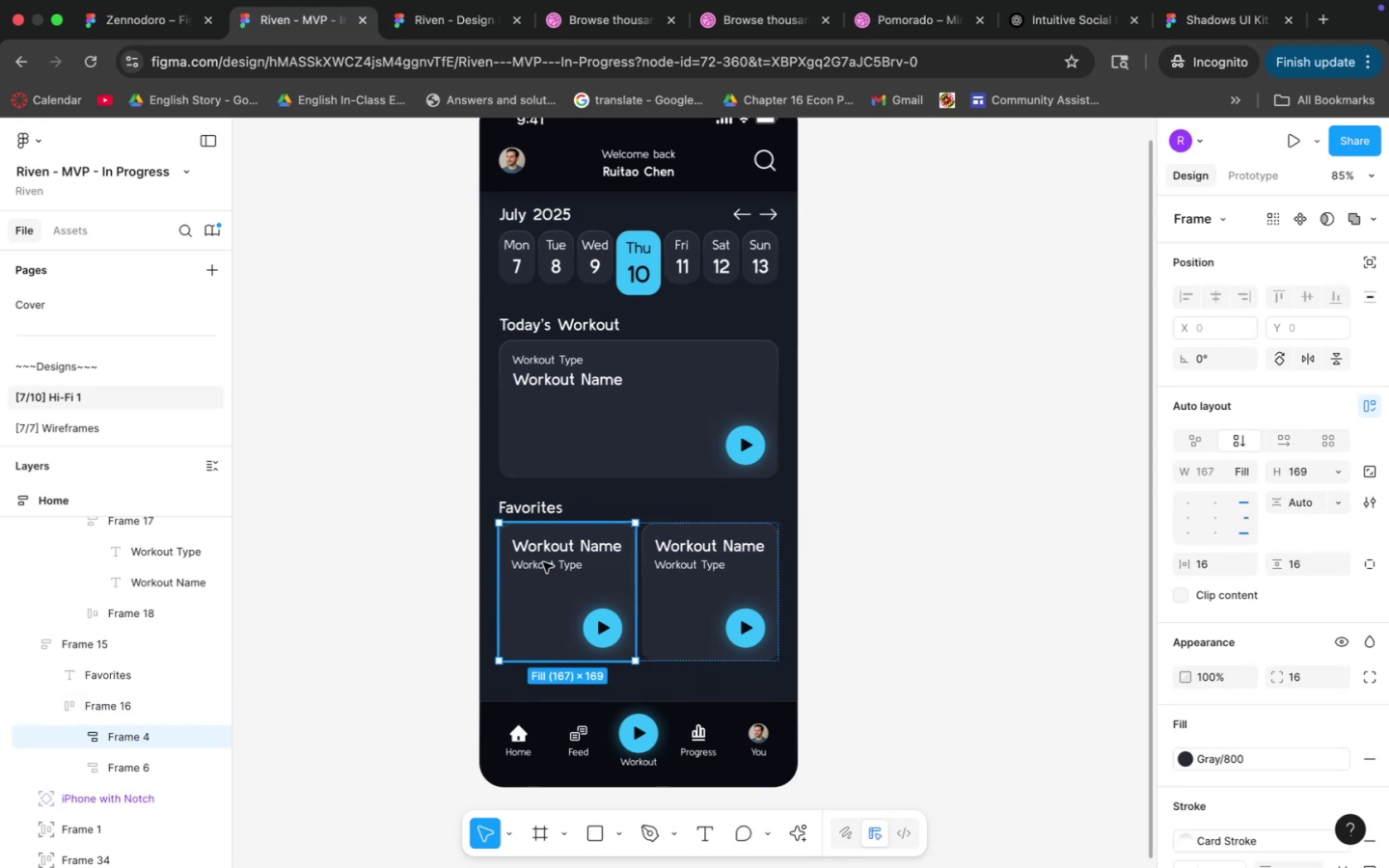 
triple_click([543, 562])
 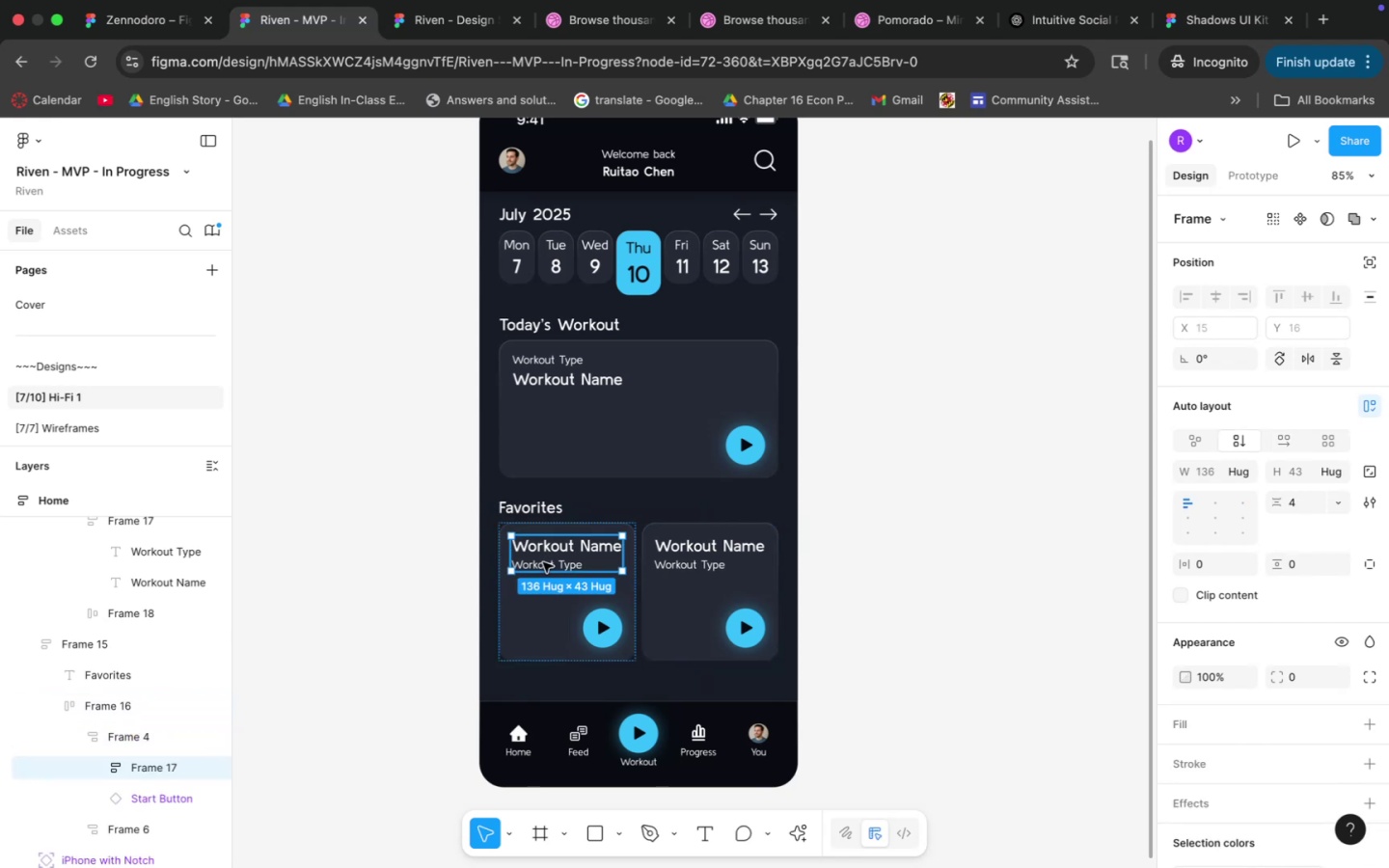 
triple_click([543, 562])
 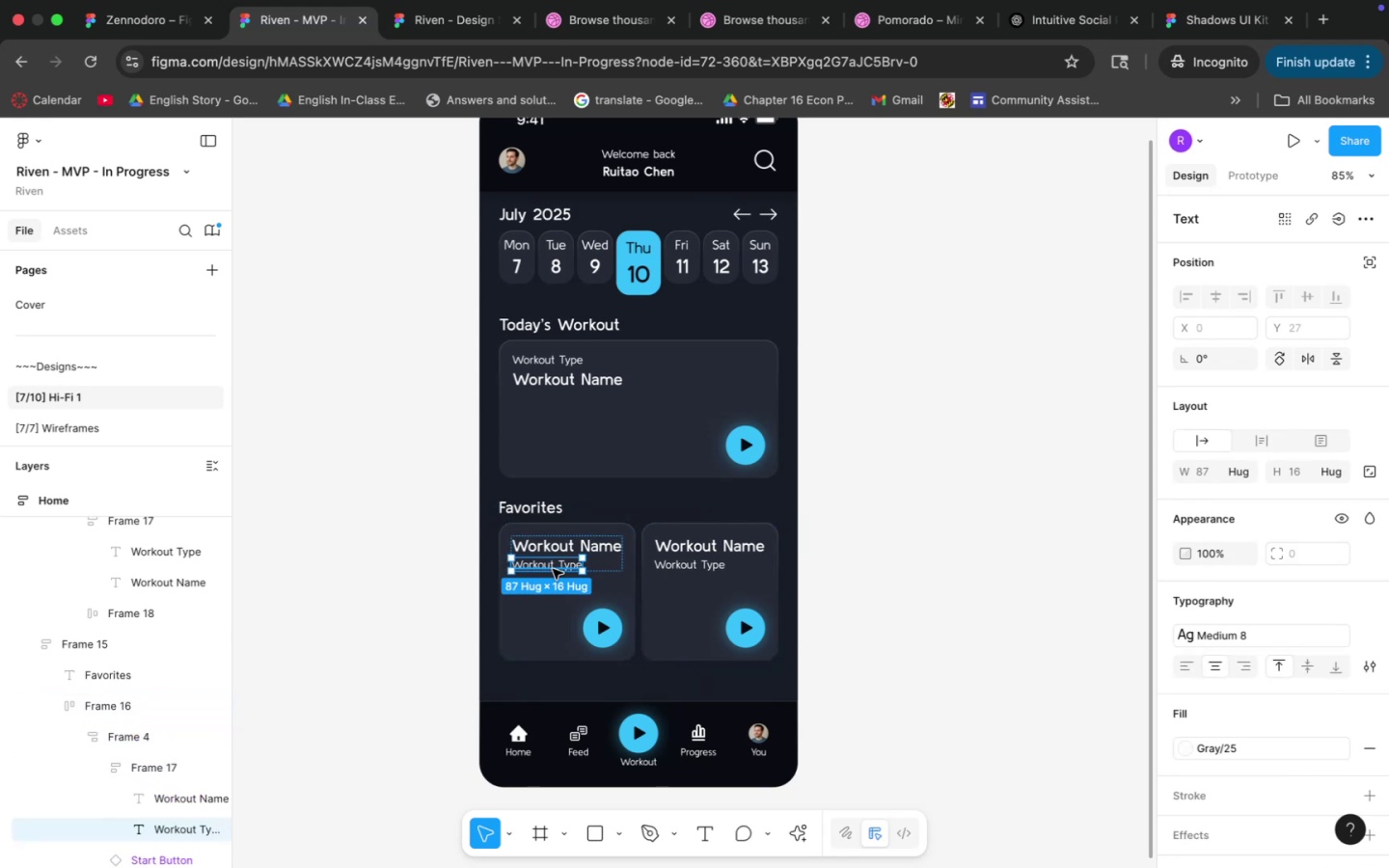 
left_click_drag(start_coordinate=[553, 569], to_coordinate=[558, 548])
 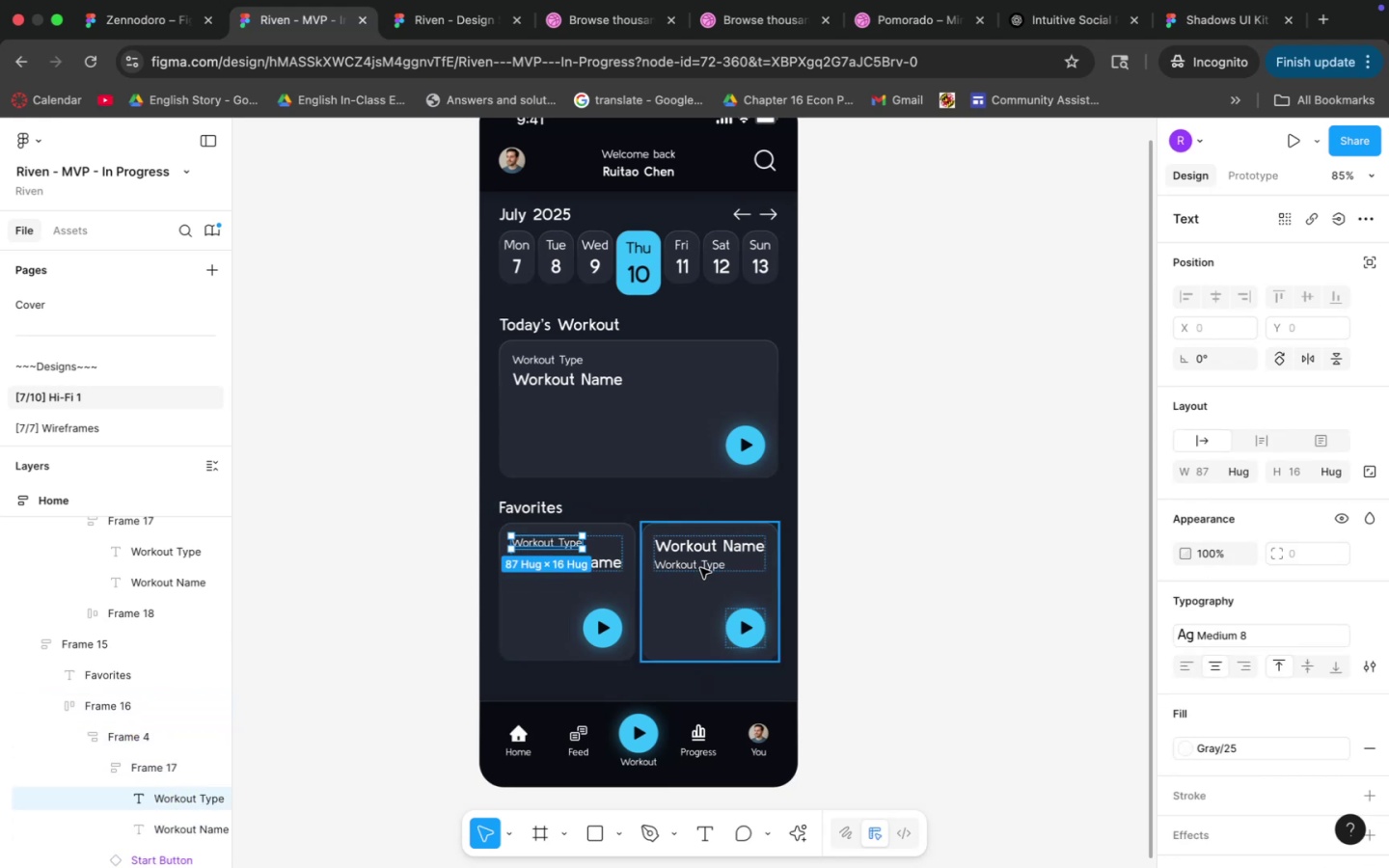 
double_click([700, 568])
 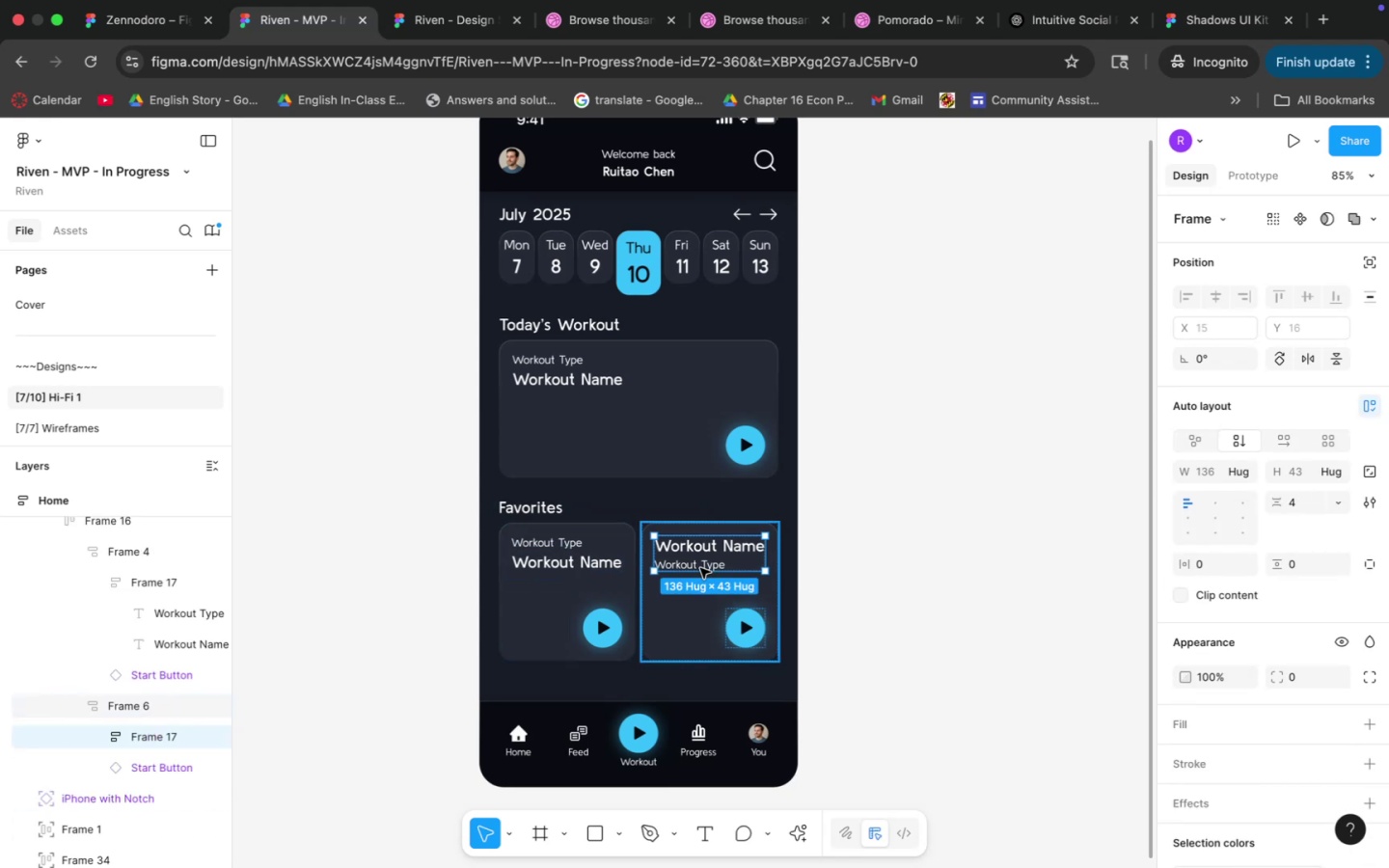 
triple_click([700, 568])
 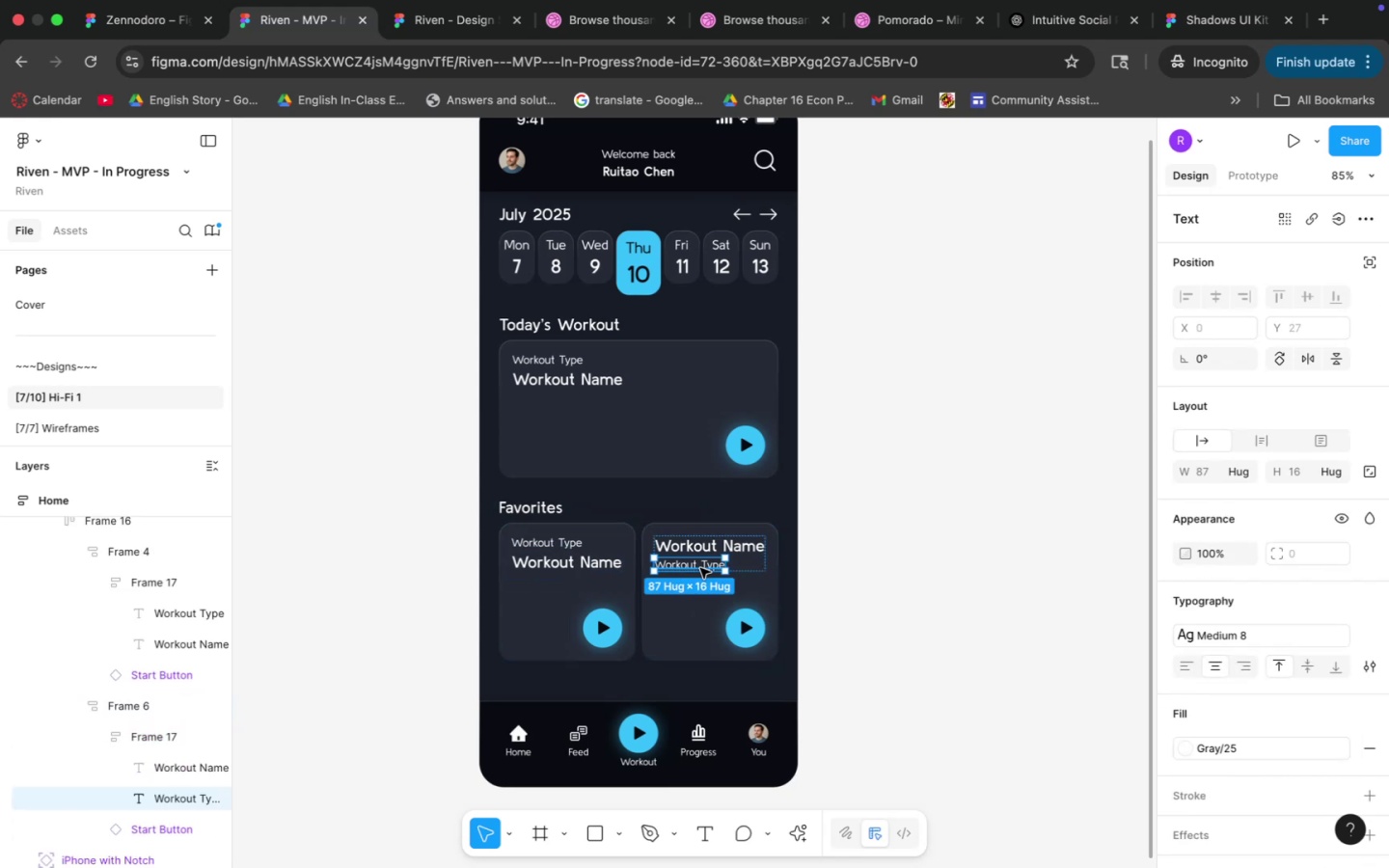 
left_click_drag(start_coordinate=[701, 567], to_coordinate=[702, 550])
 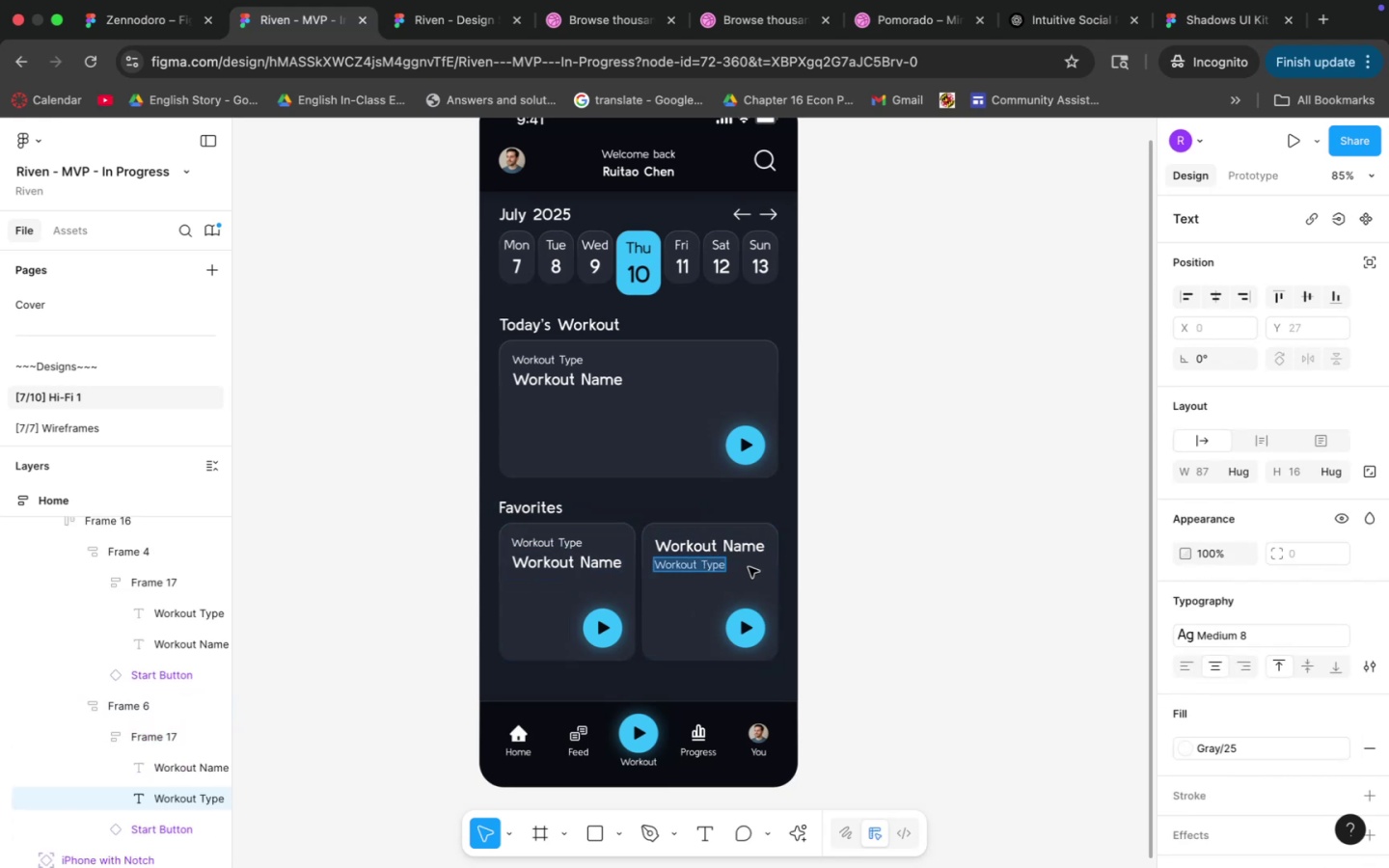 
left_click([750, 567])
 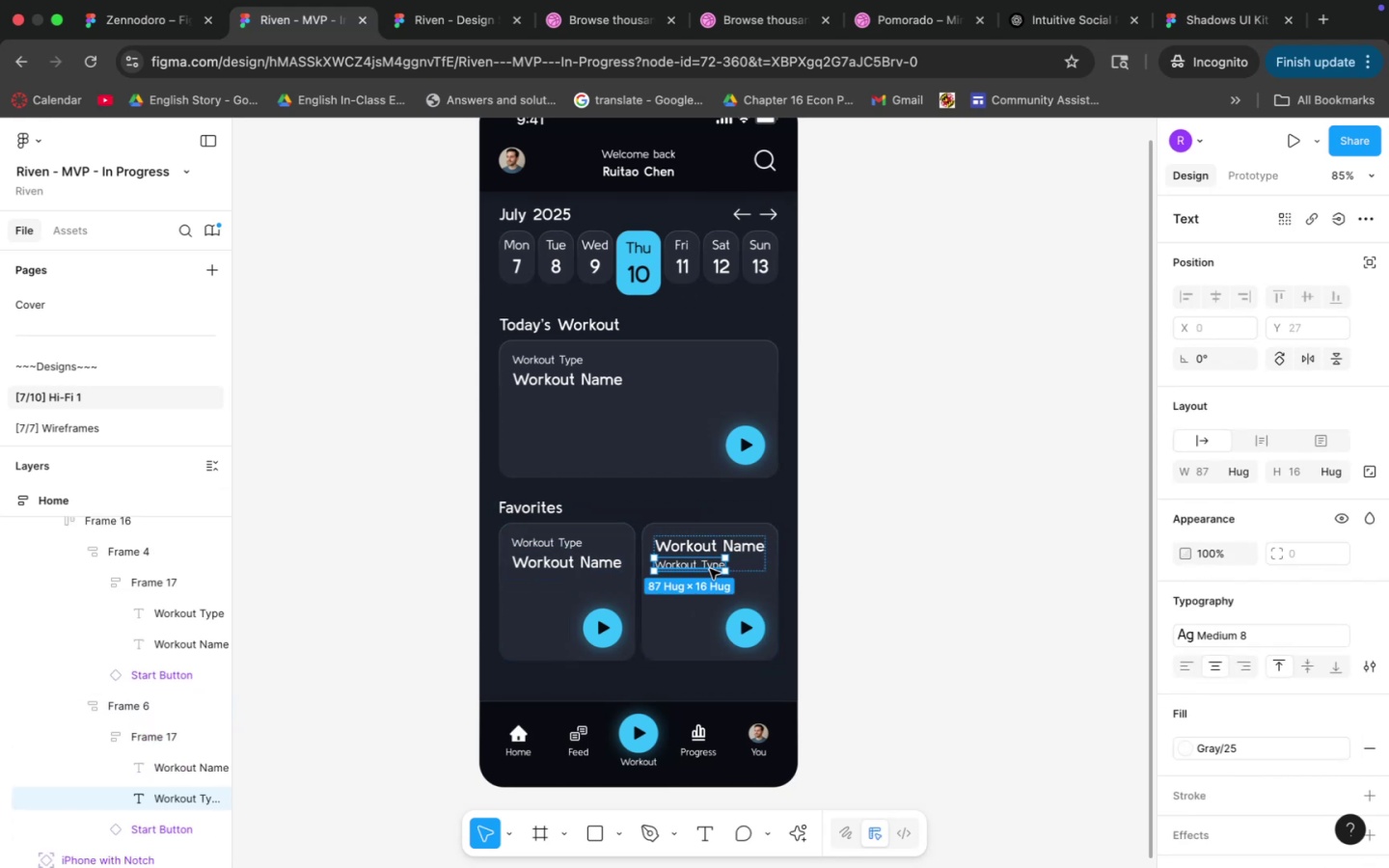 
left_click_drag(start_coordinate=[702, 567], to_coordinate=[703, 548])
 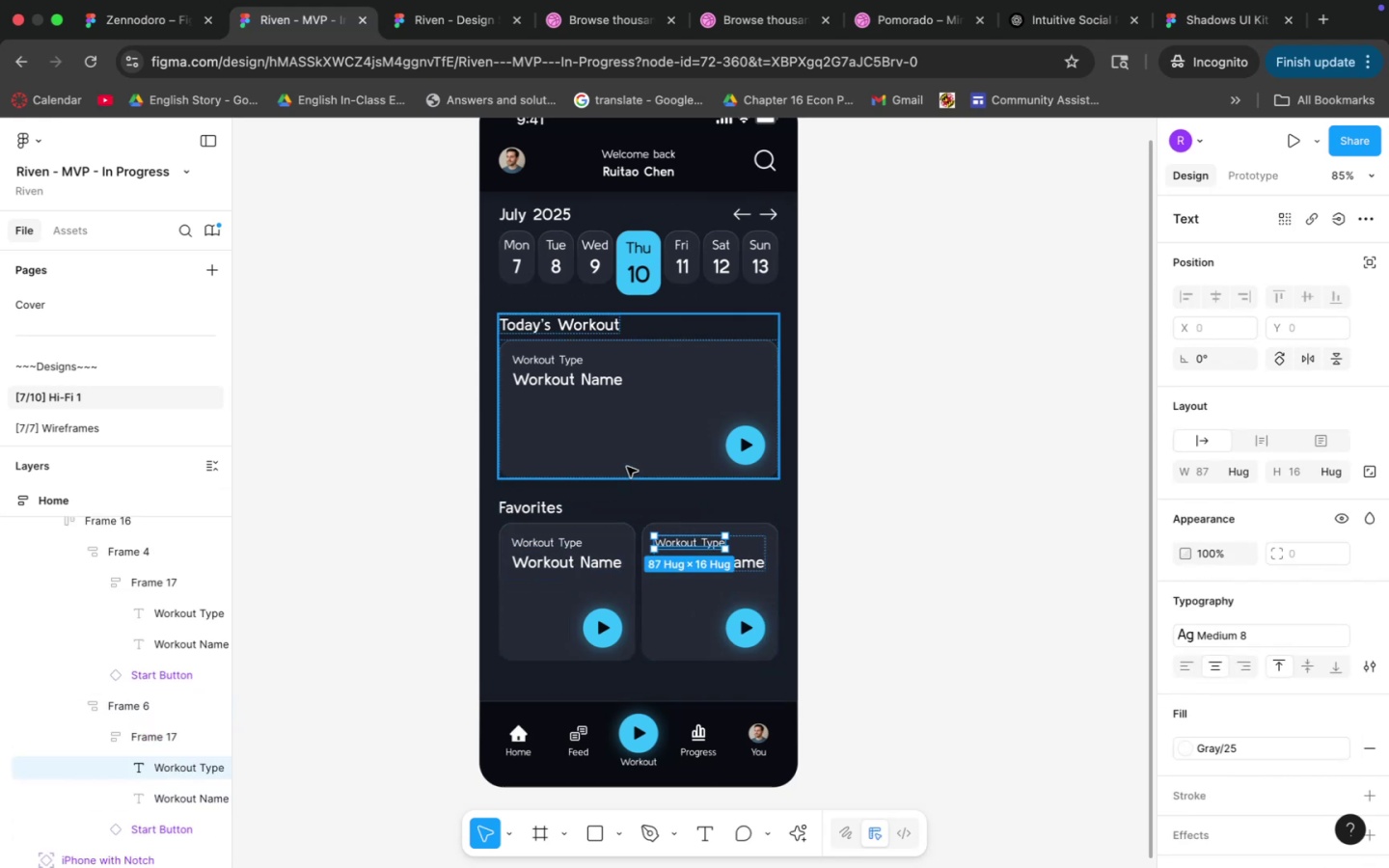 
scroll: coordinate [584, 401], scroll_direction: down, amount: 1.0
 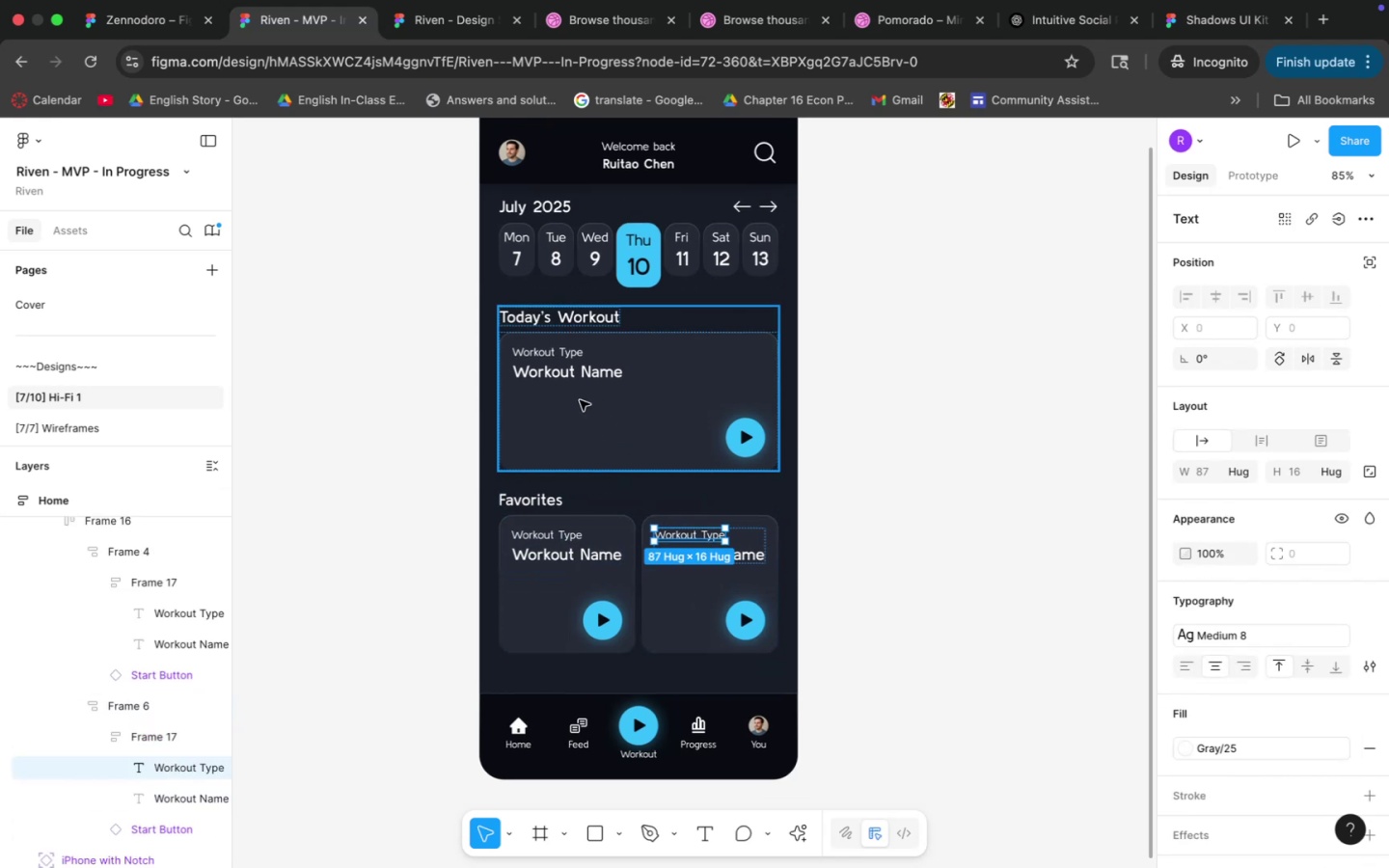 
hold_key(key=CommandLeft, duration=0.98)
scroll: coordinate [567, 407], scroll_direction: up, amount: 12.0
 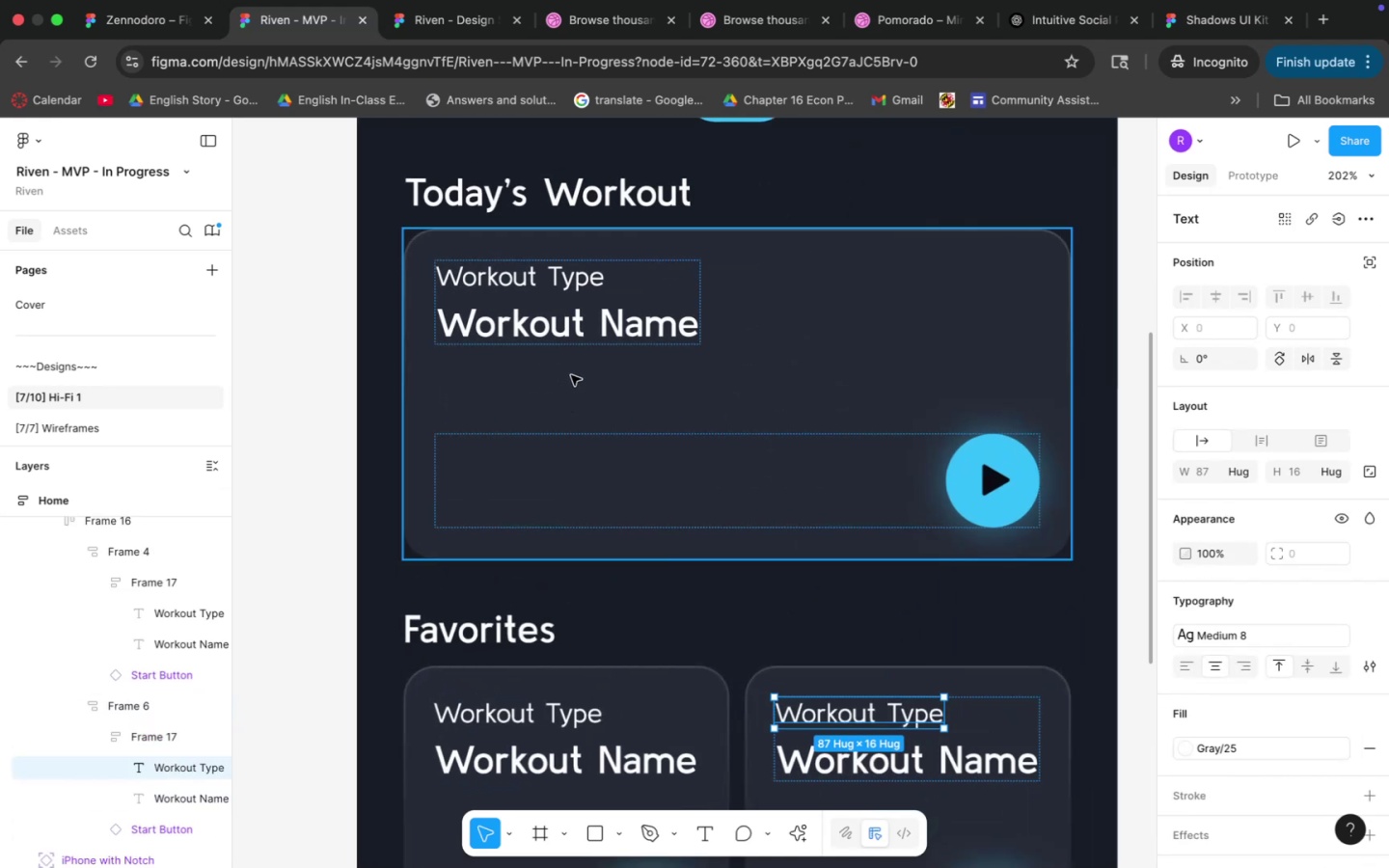 
hold_key(key=Space, duration=0.51)
 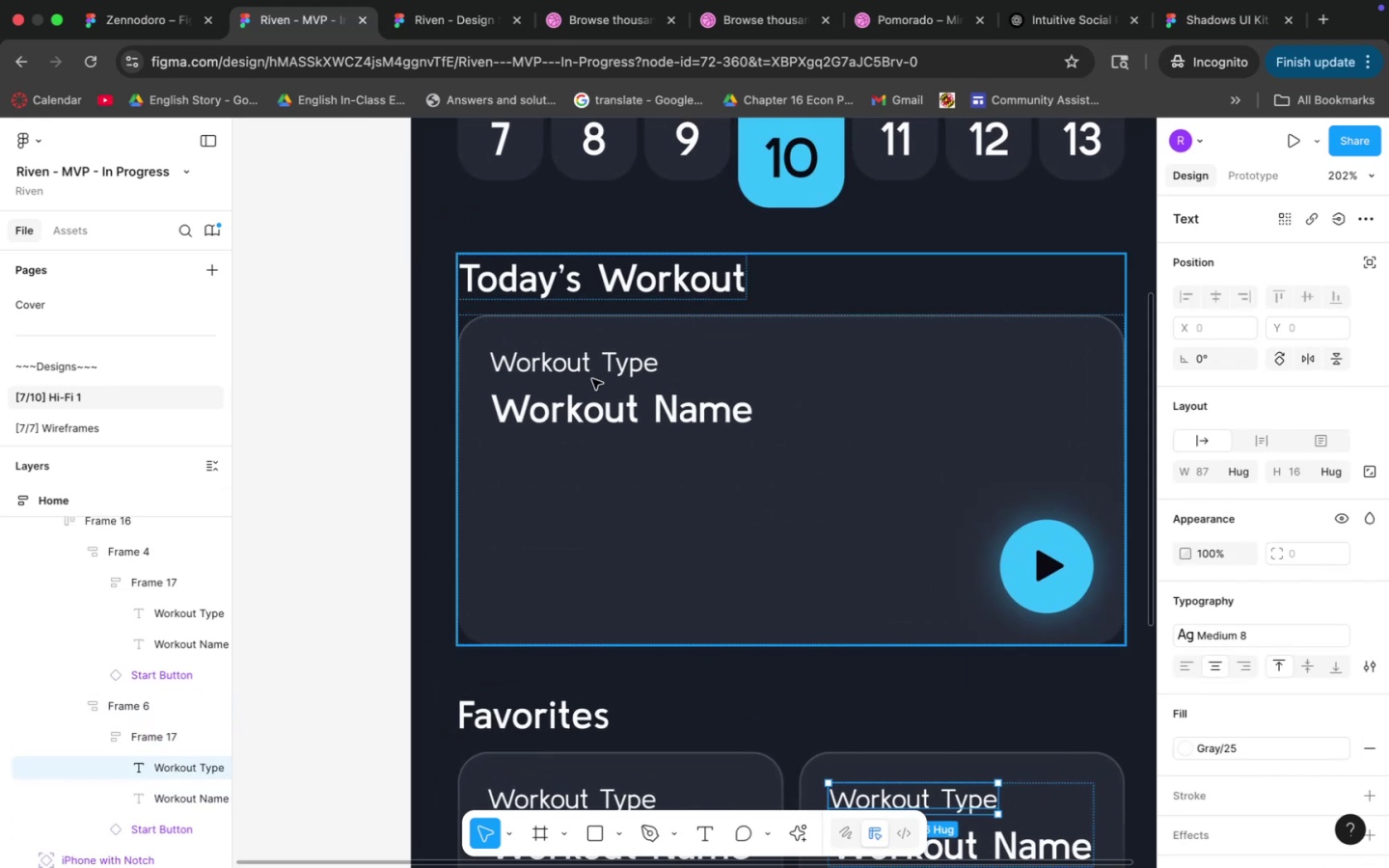 
left_click_drag(start_coordinate=[587, 247], to_coordinate=[641, 333])
 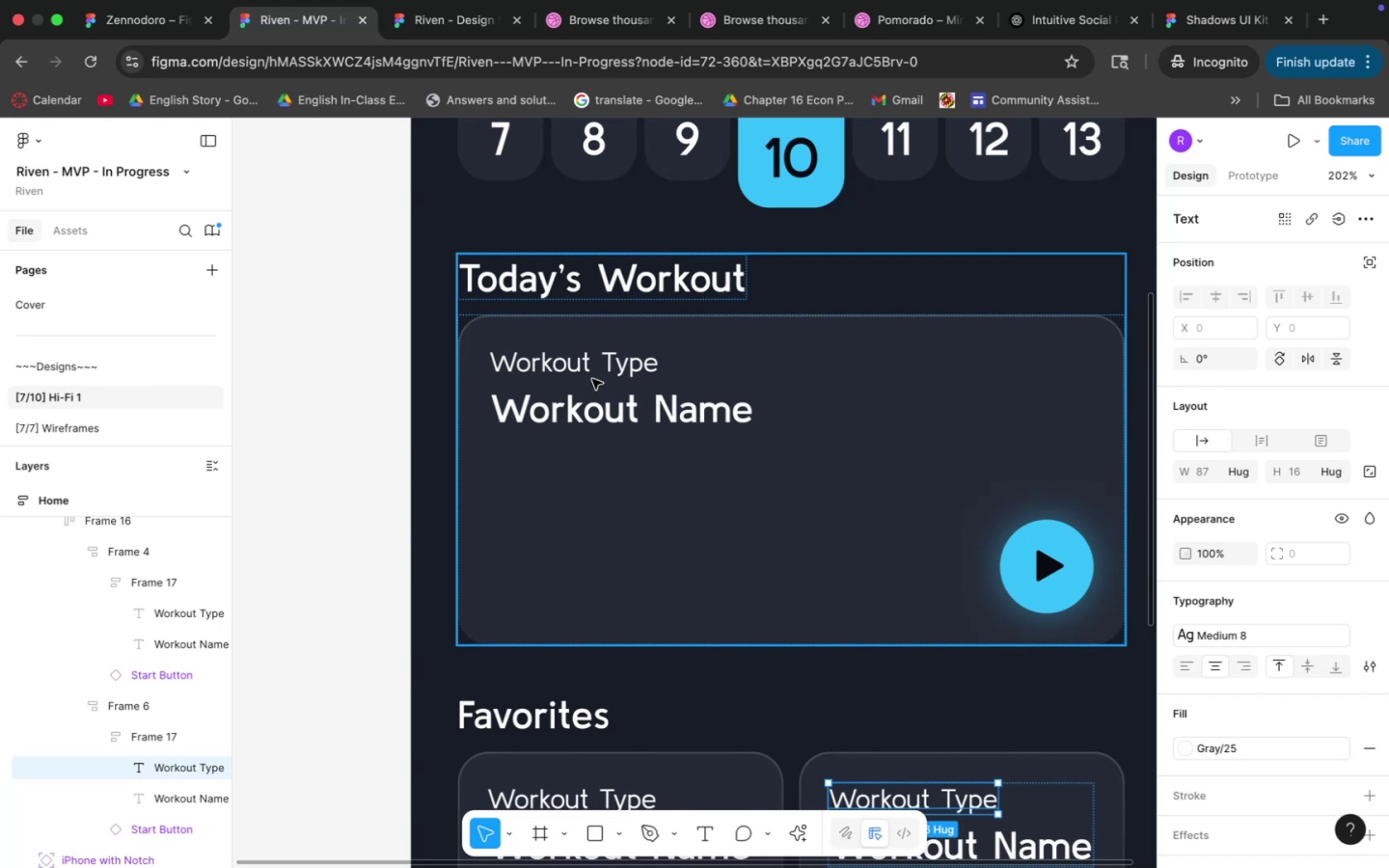 
double_click([591, 371])
 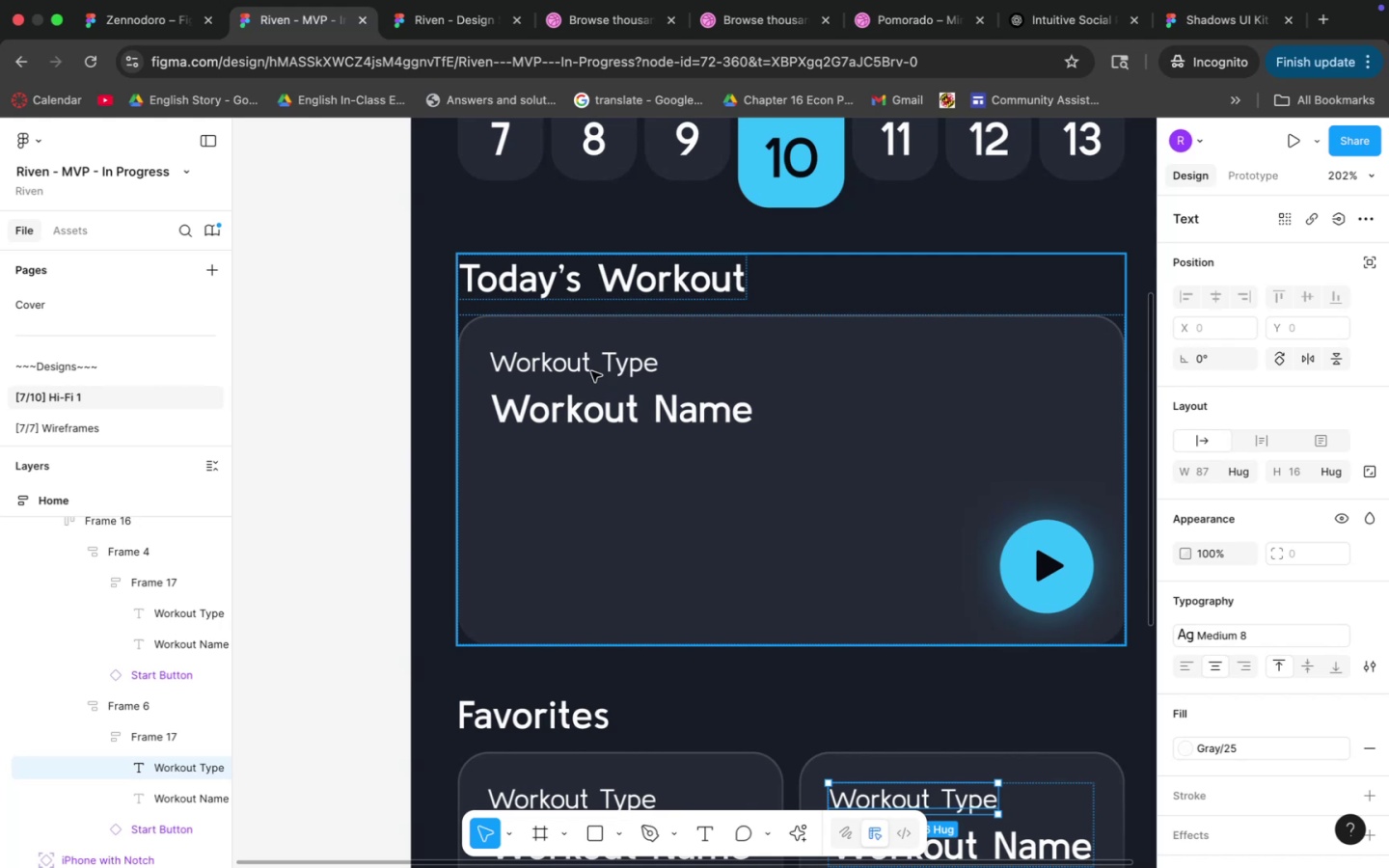 
triple_click([591, 371])
 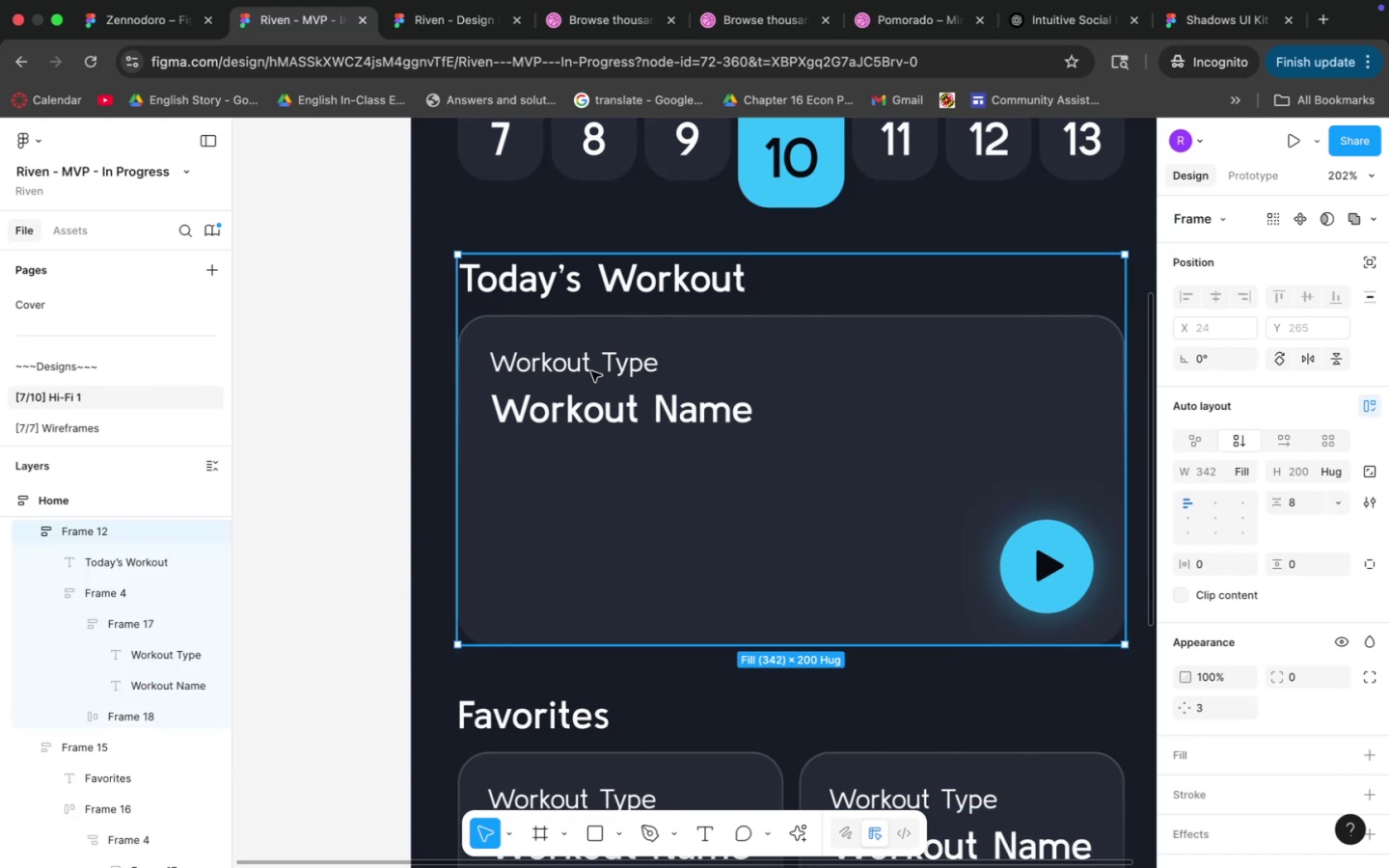 
triple_click([591, 371])
 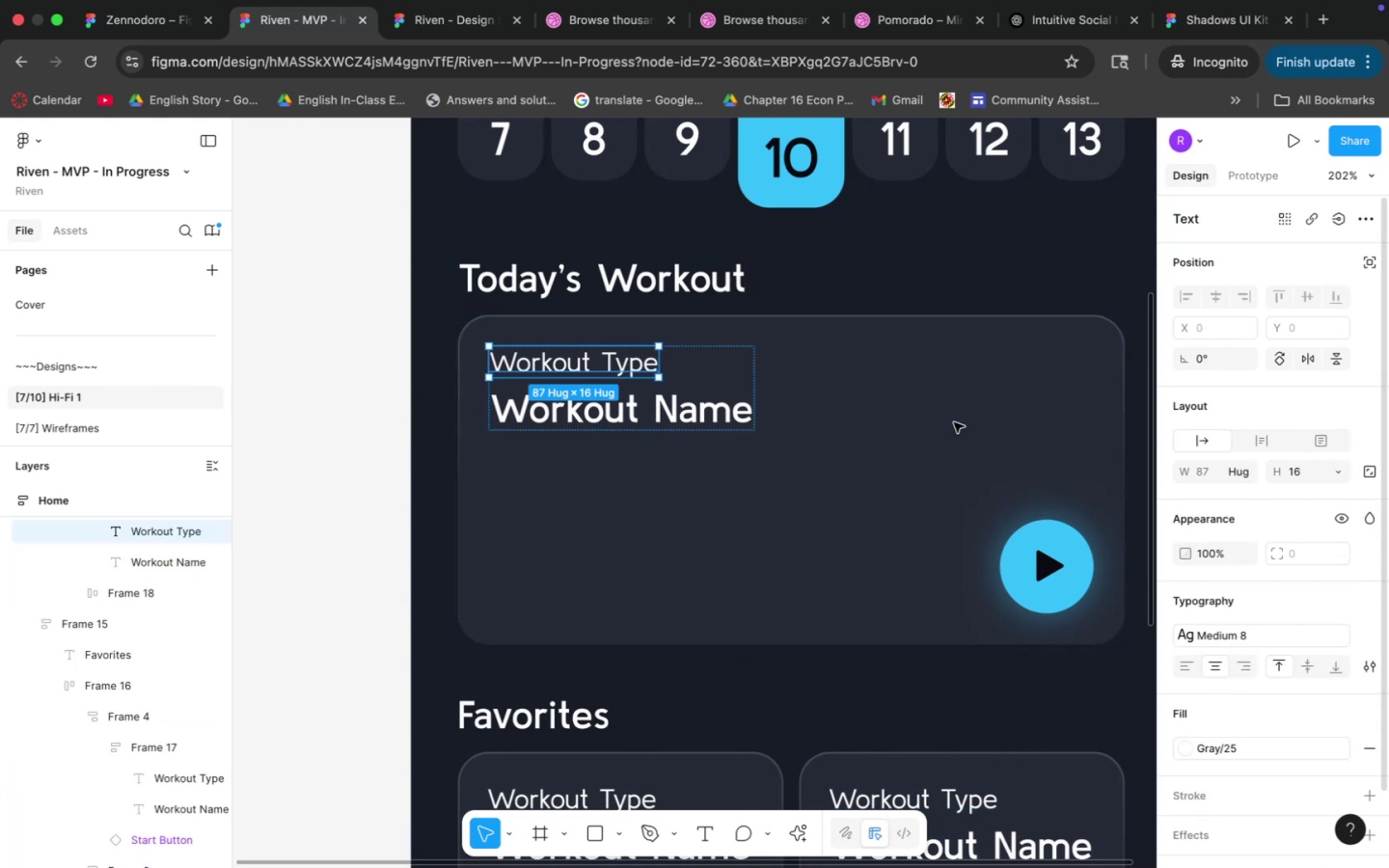 
right_click([585, 359])
 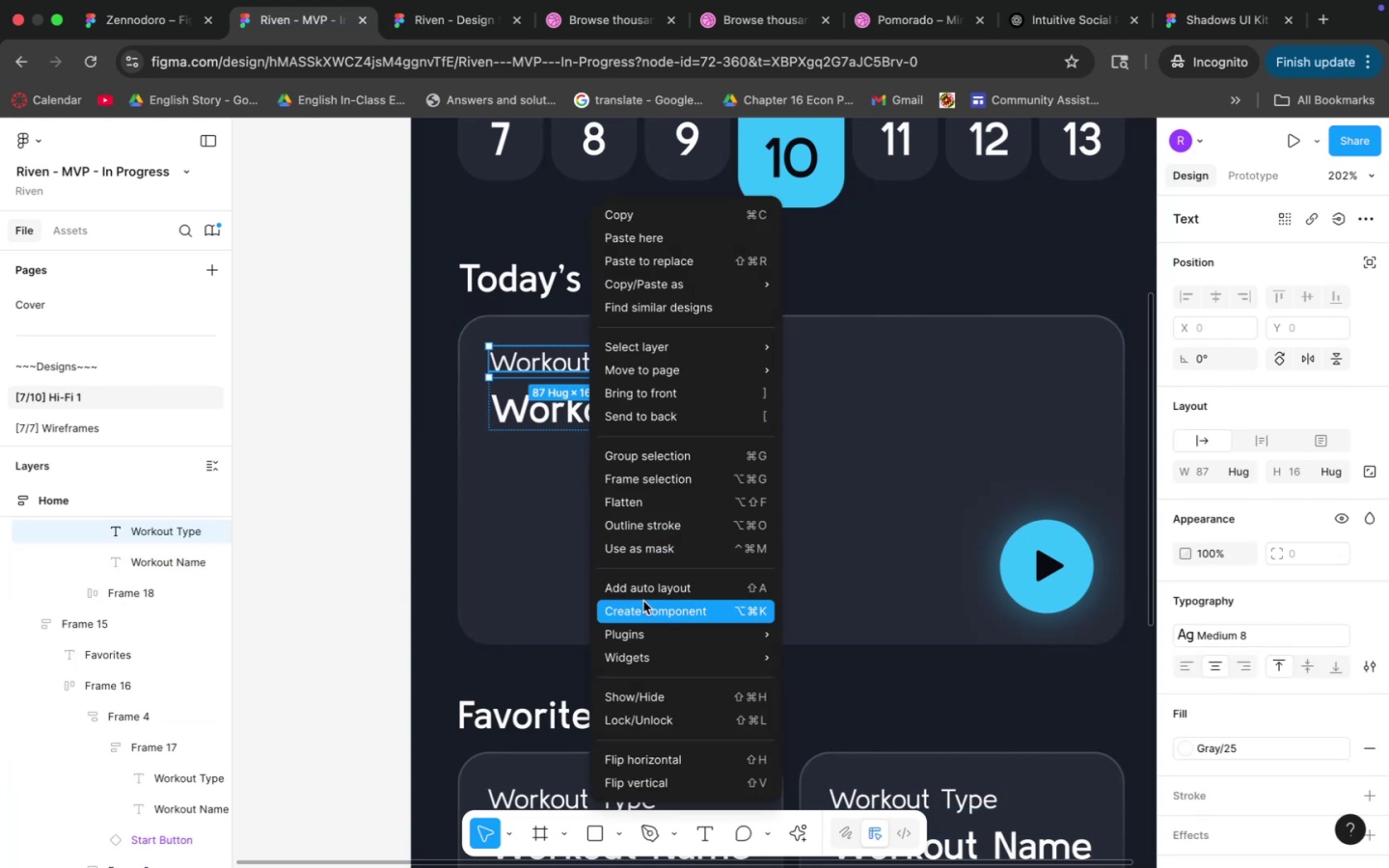 
left_click([648, 590])
 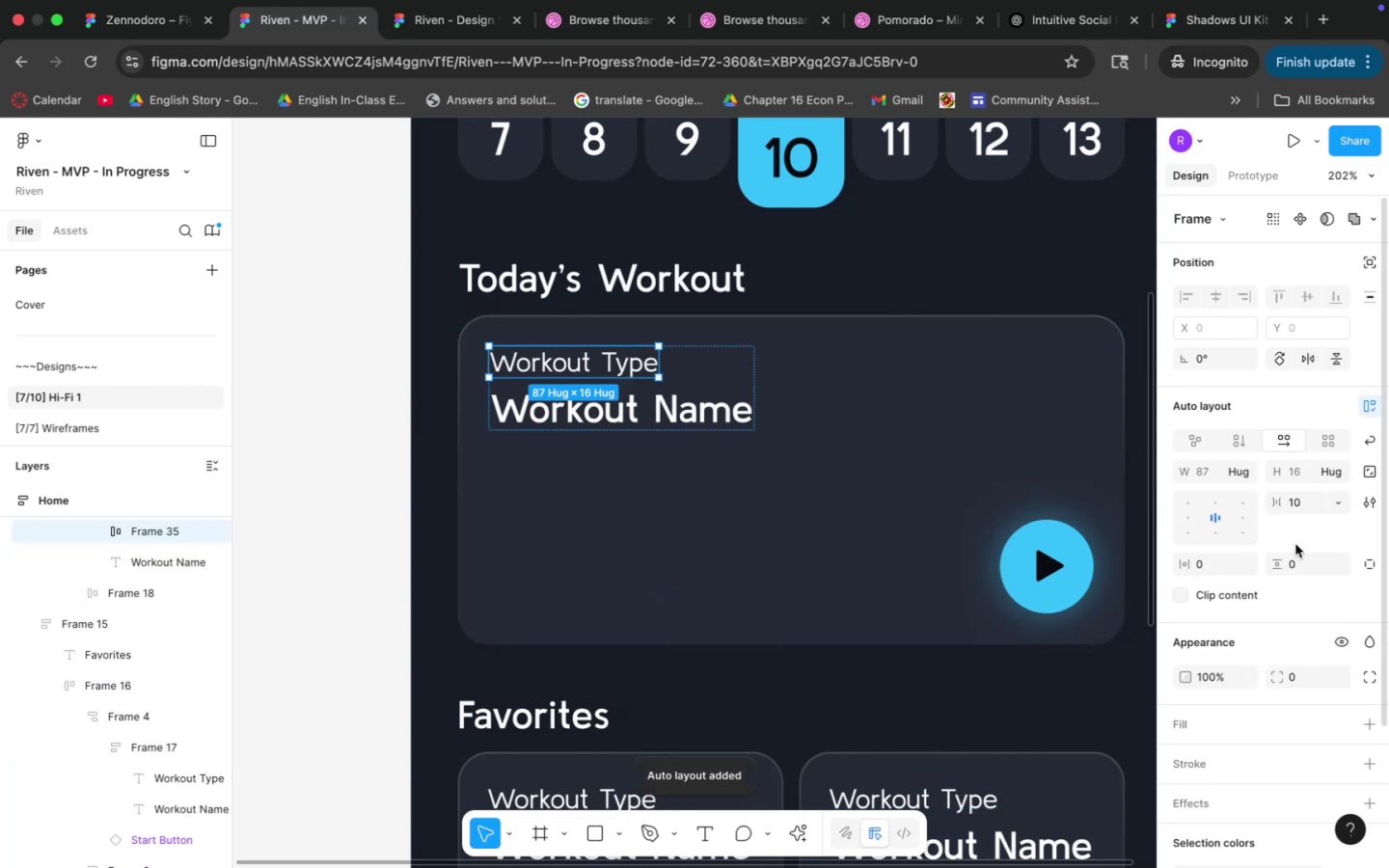 
left_click([1203, 566])
 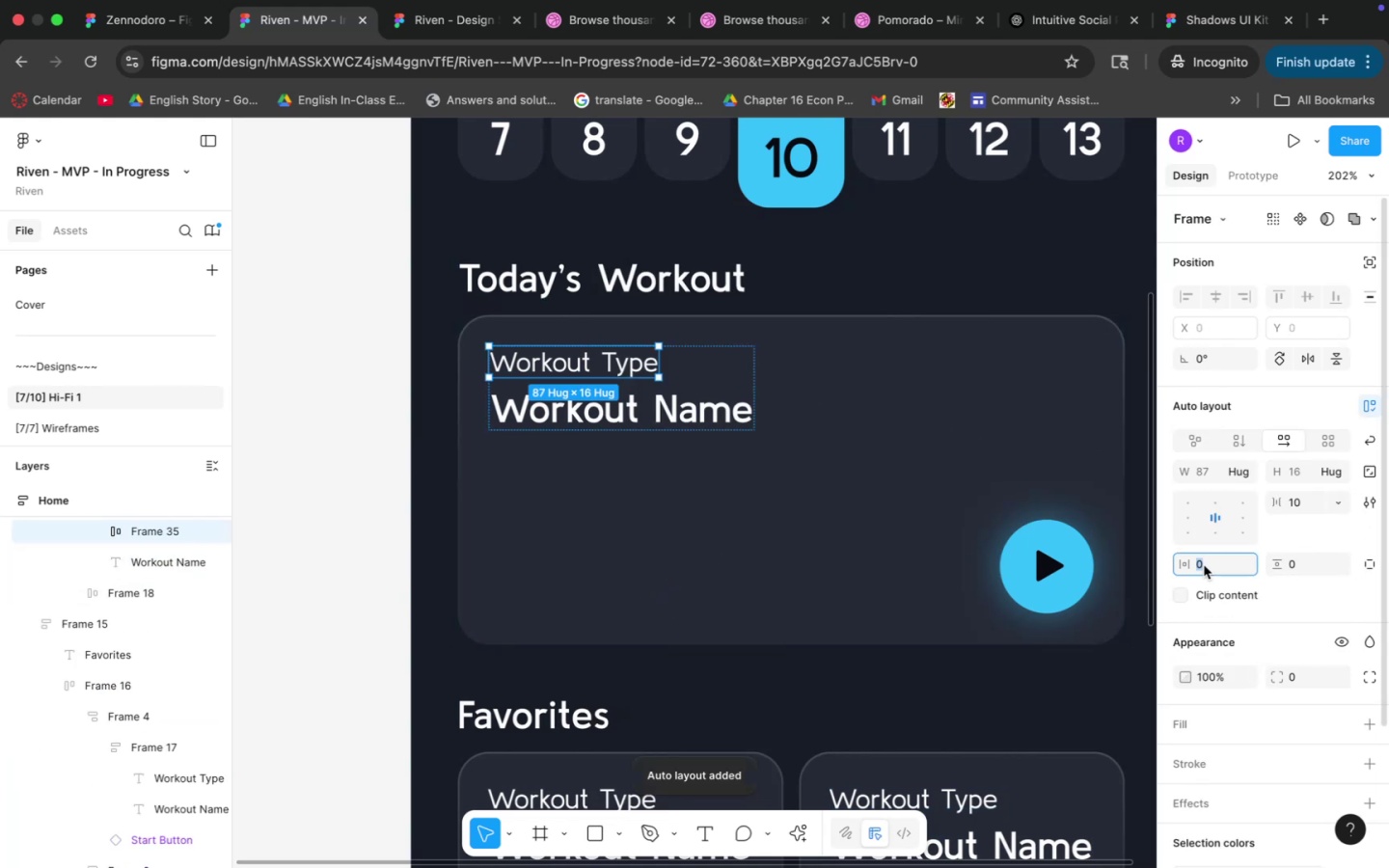 
type(16)
 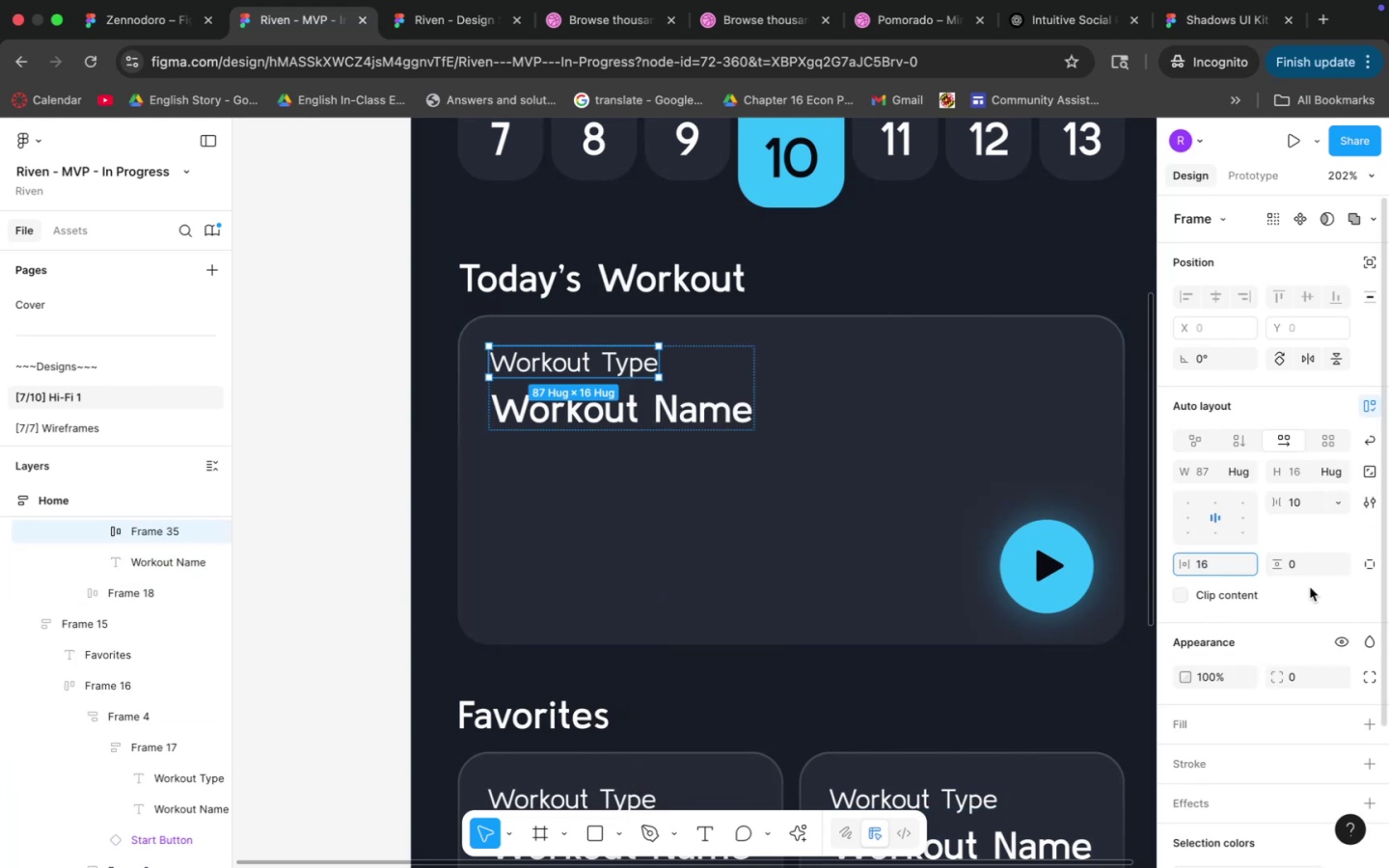 
key(Enter)
 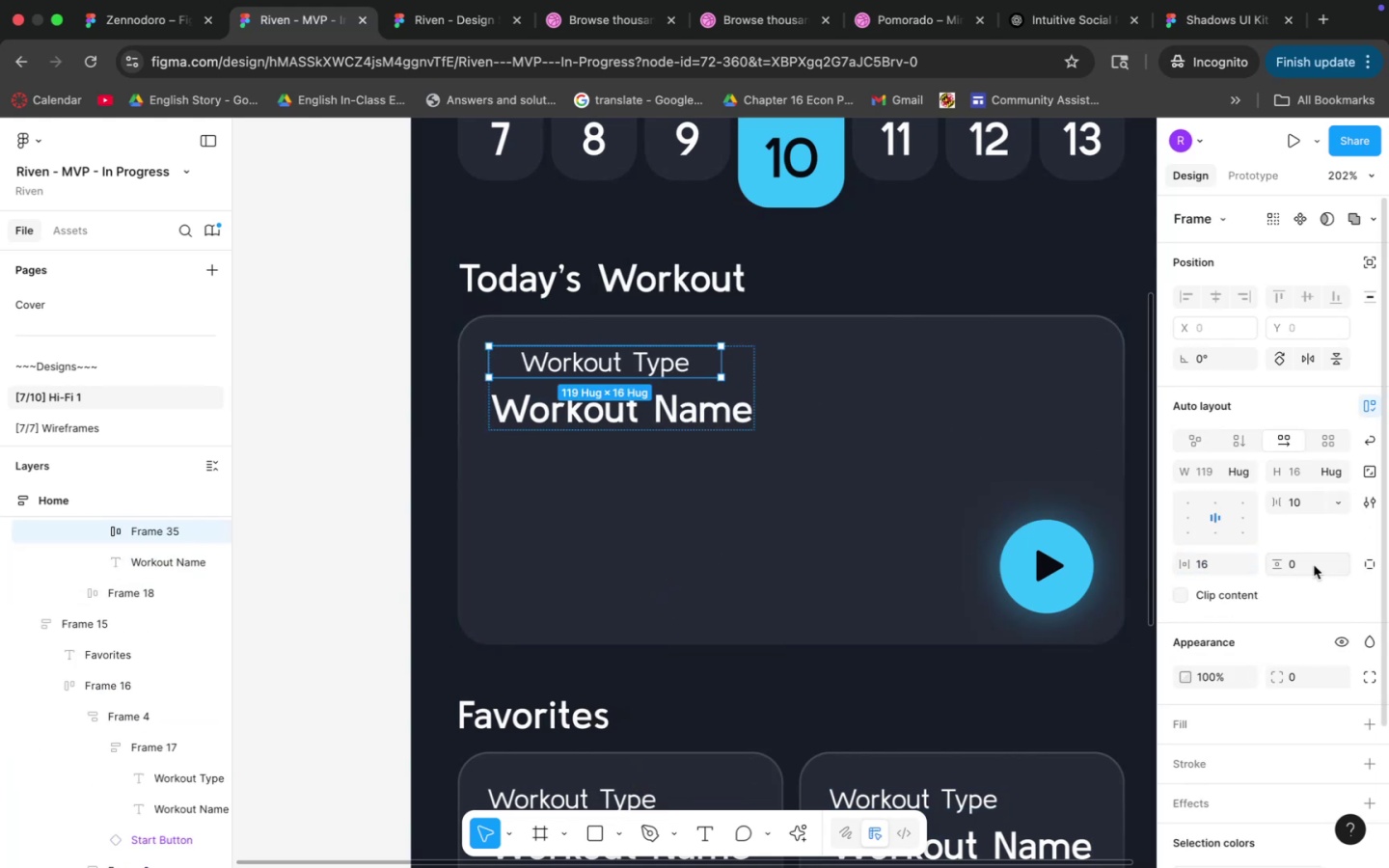 
left_click([1312, 561])
 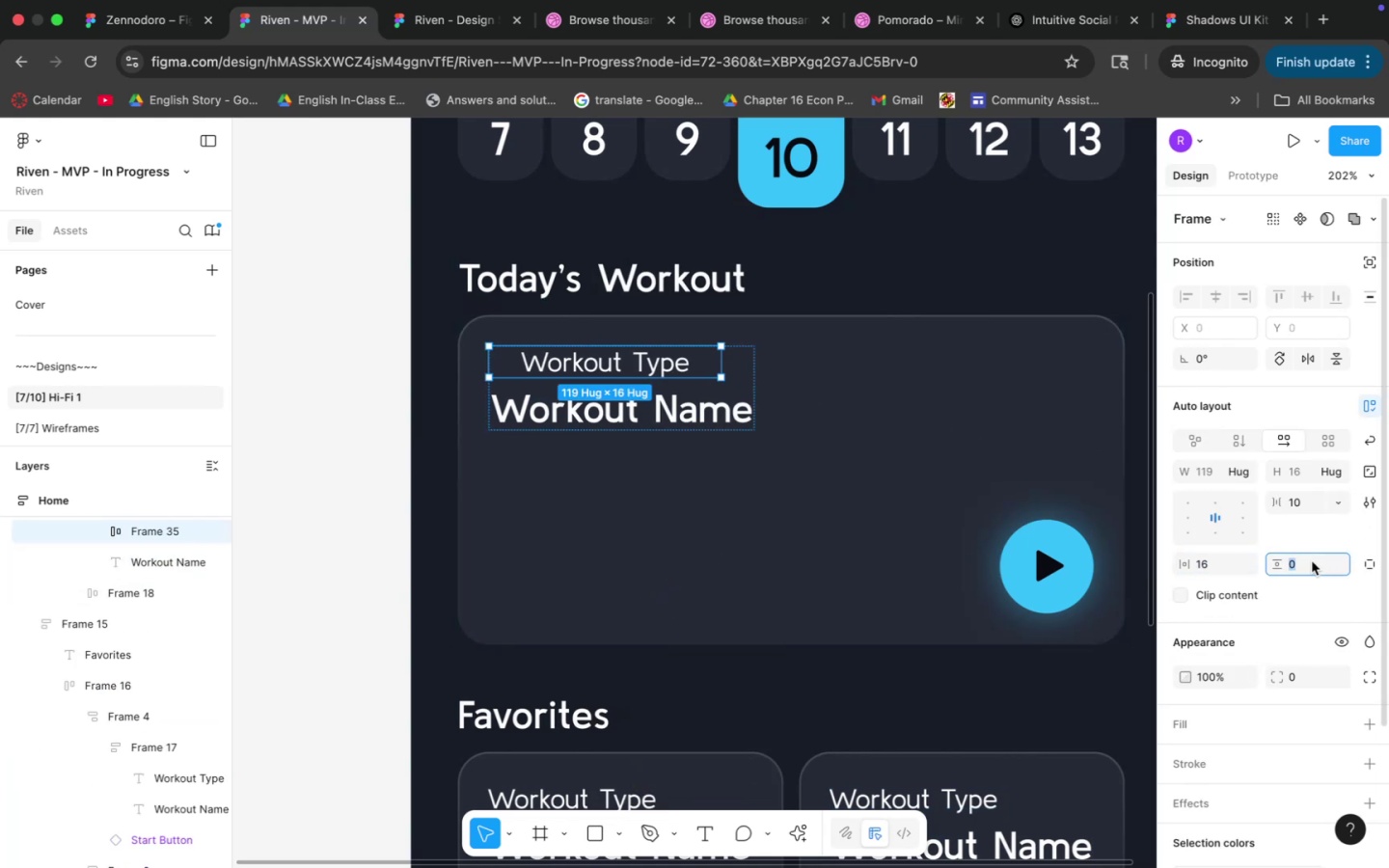 
key(4)
 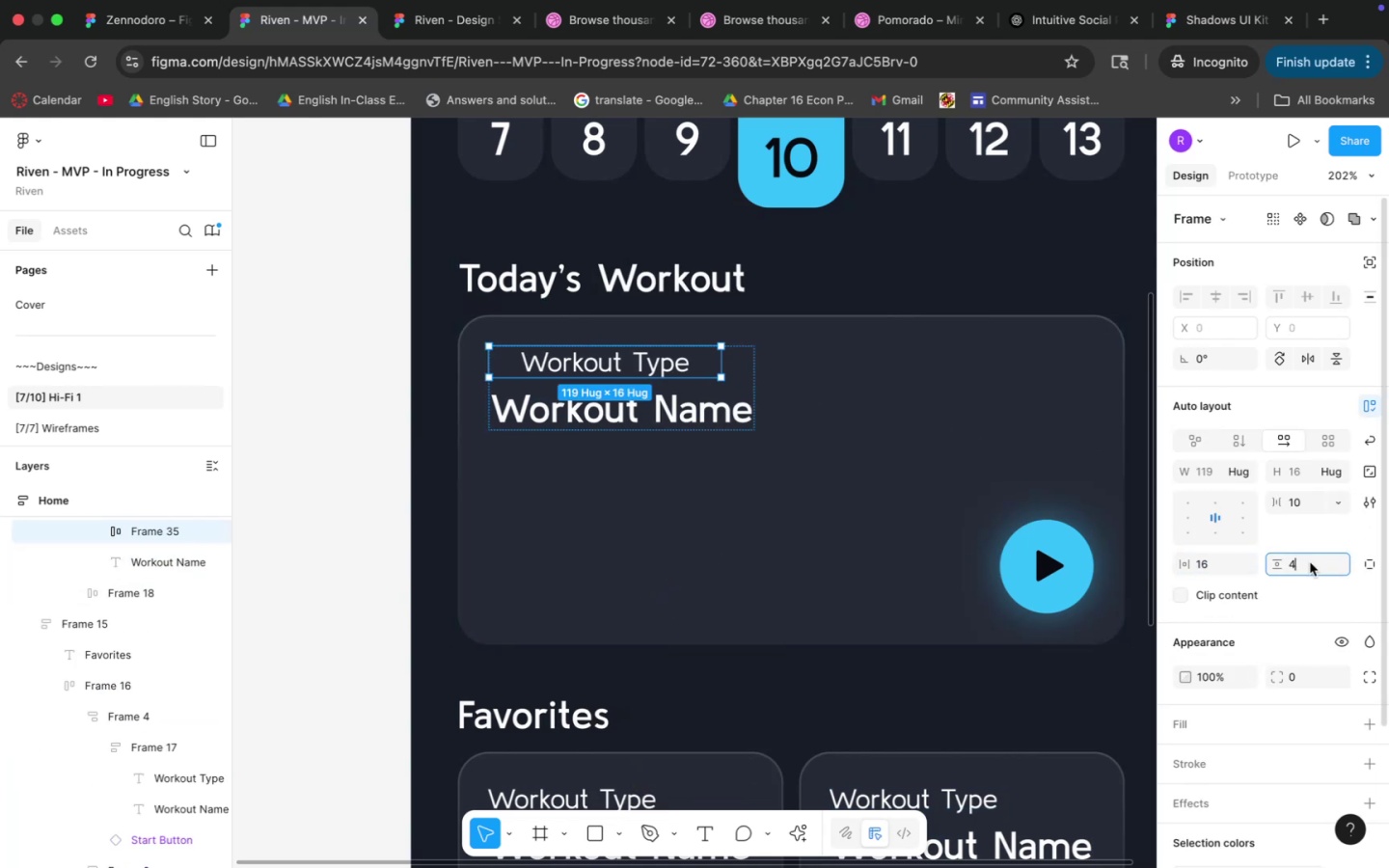 
key(Enter)
 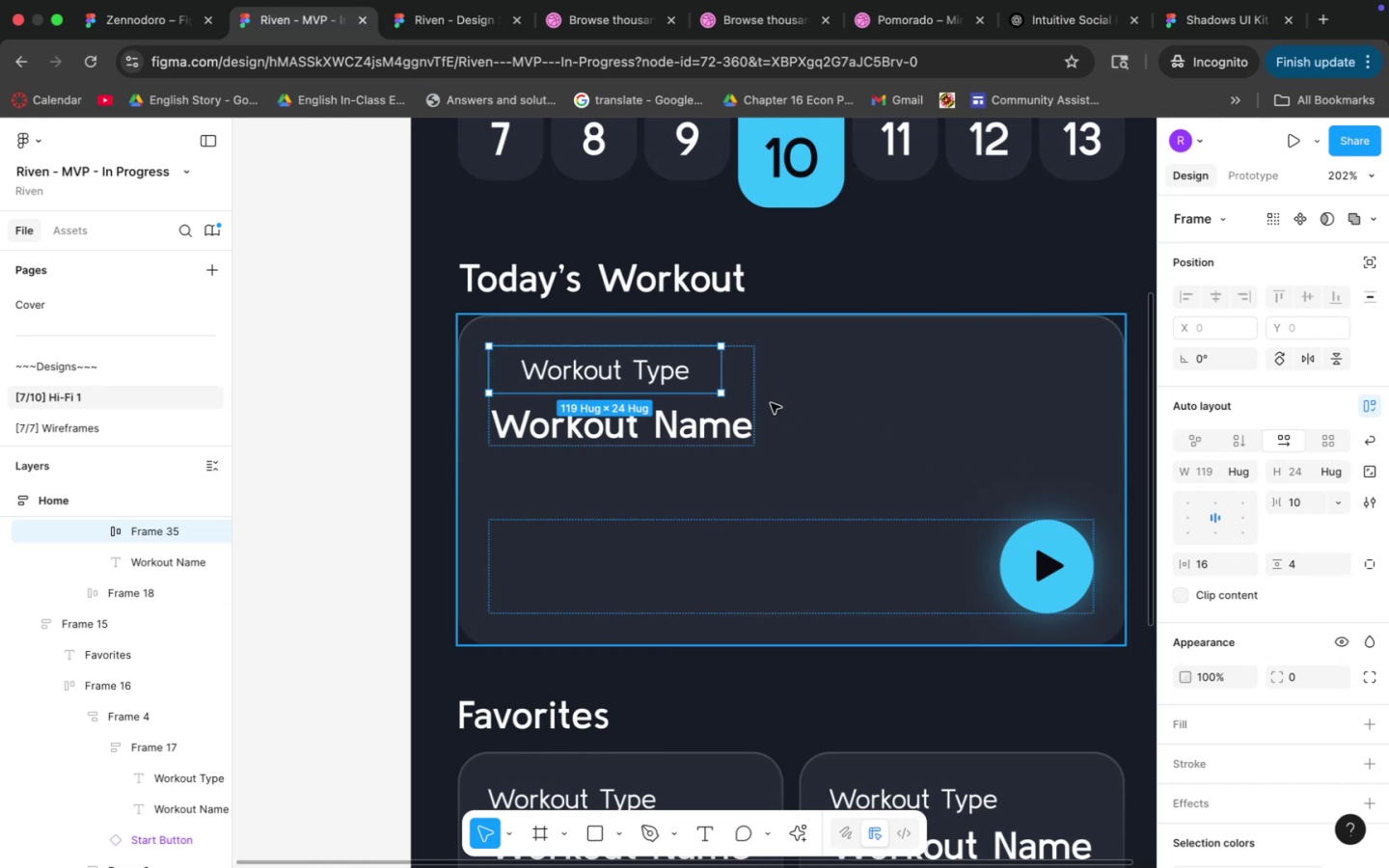 
double_click([649, 371])
 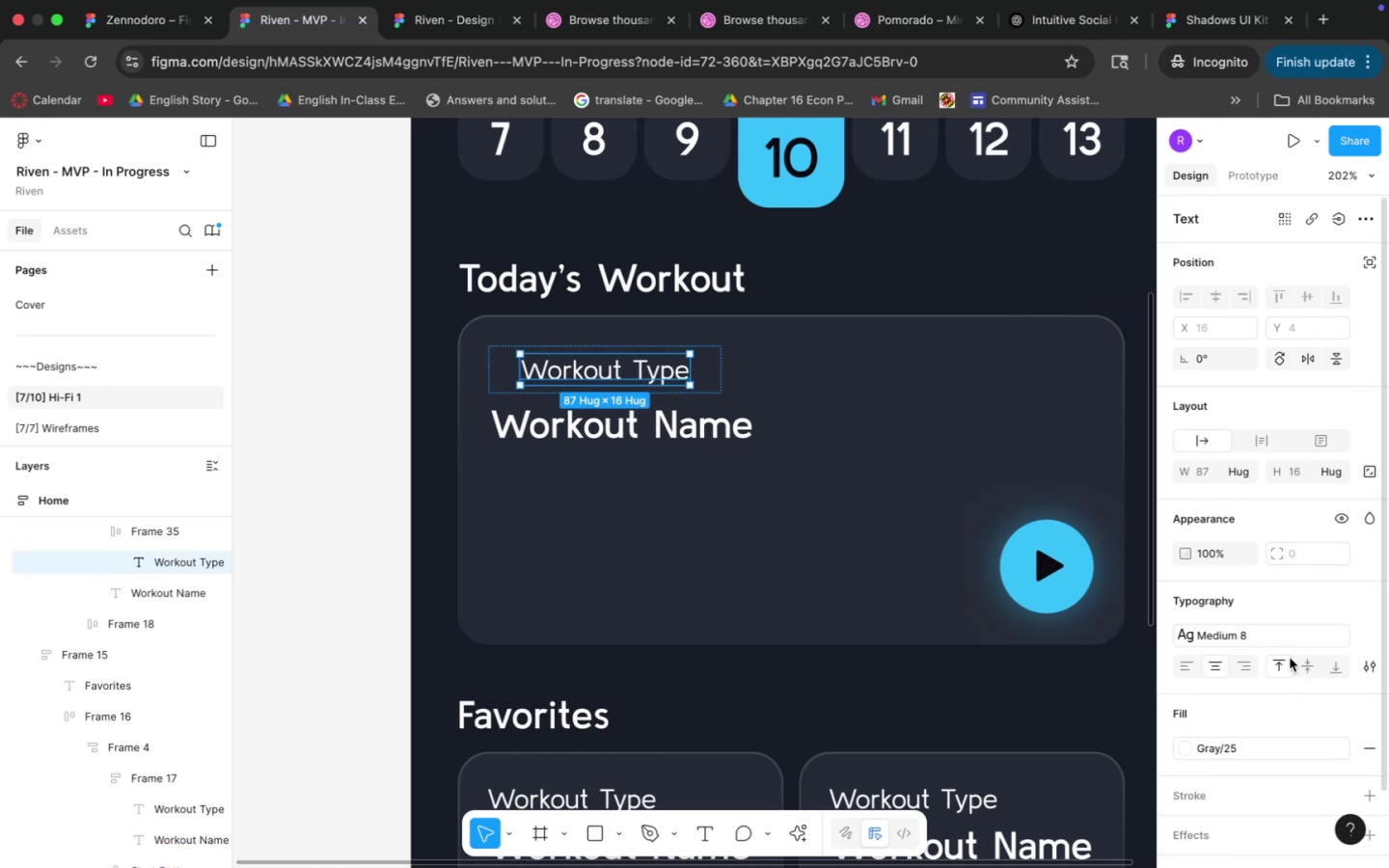 
left_click([1269, 637])
 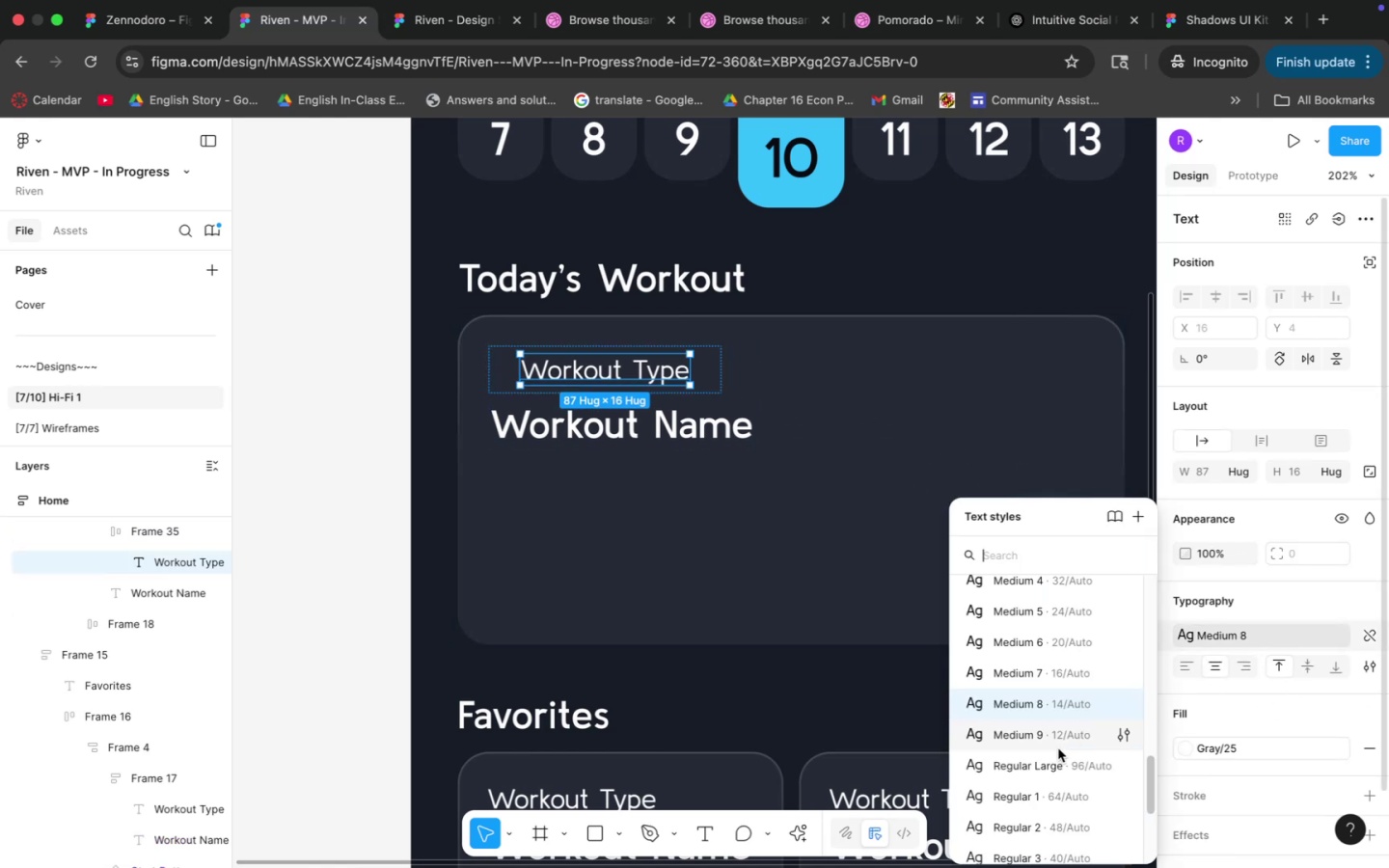 
left_click([1061, 732])
 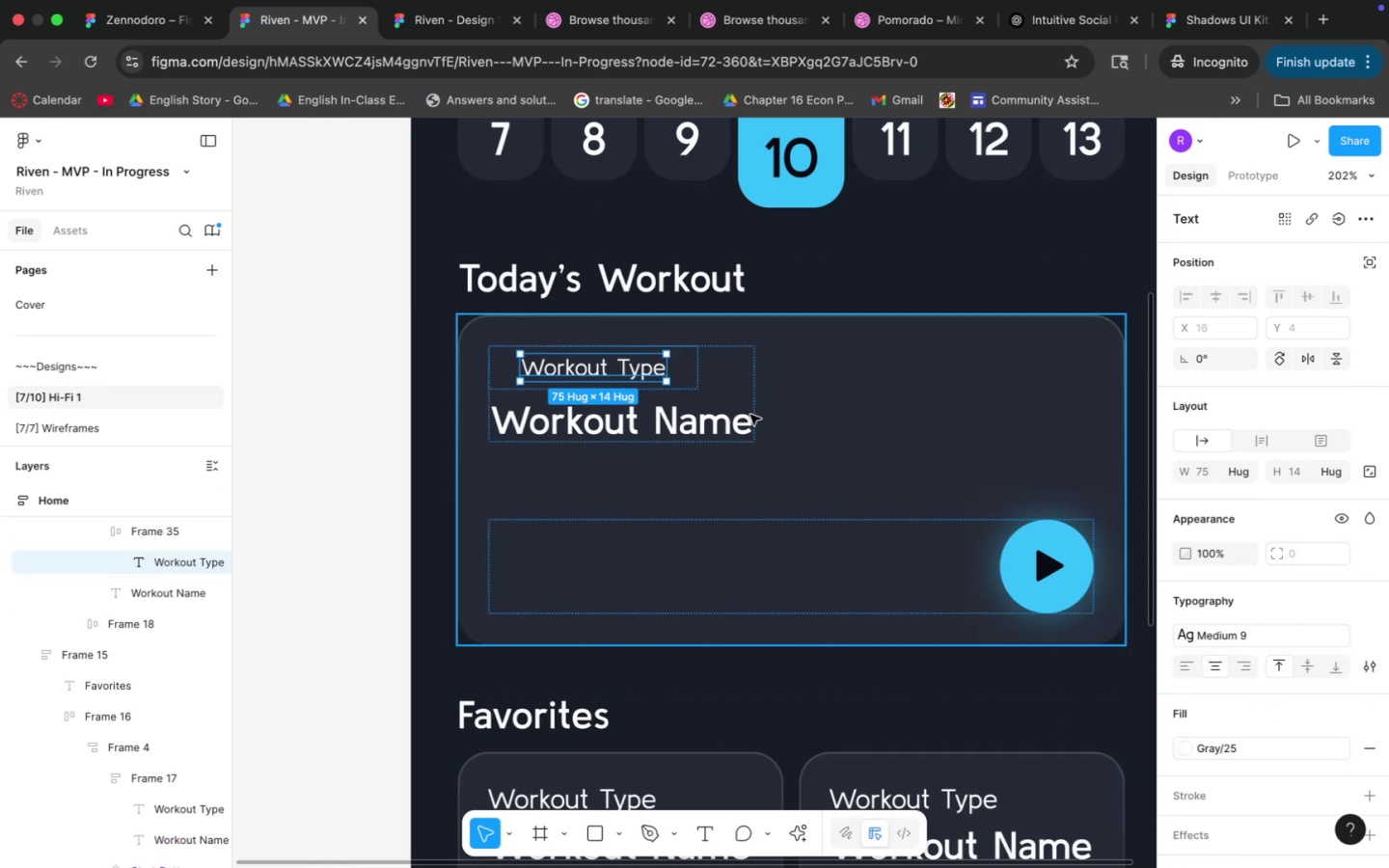 
left_click([685, 368])
 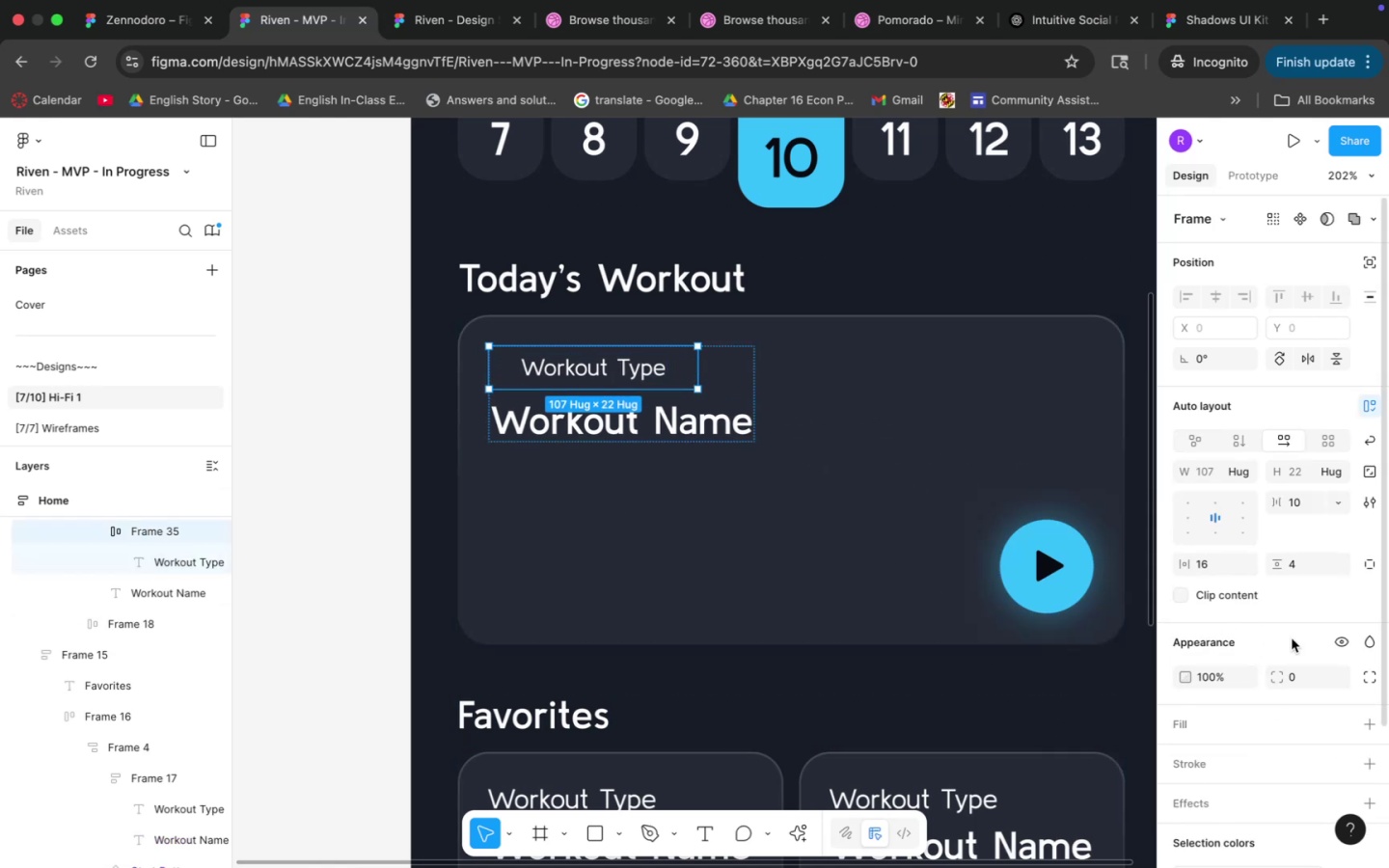 
left_click([1300, 681])
 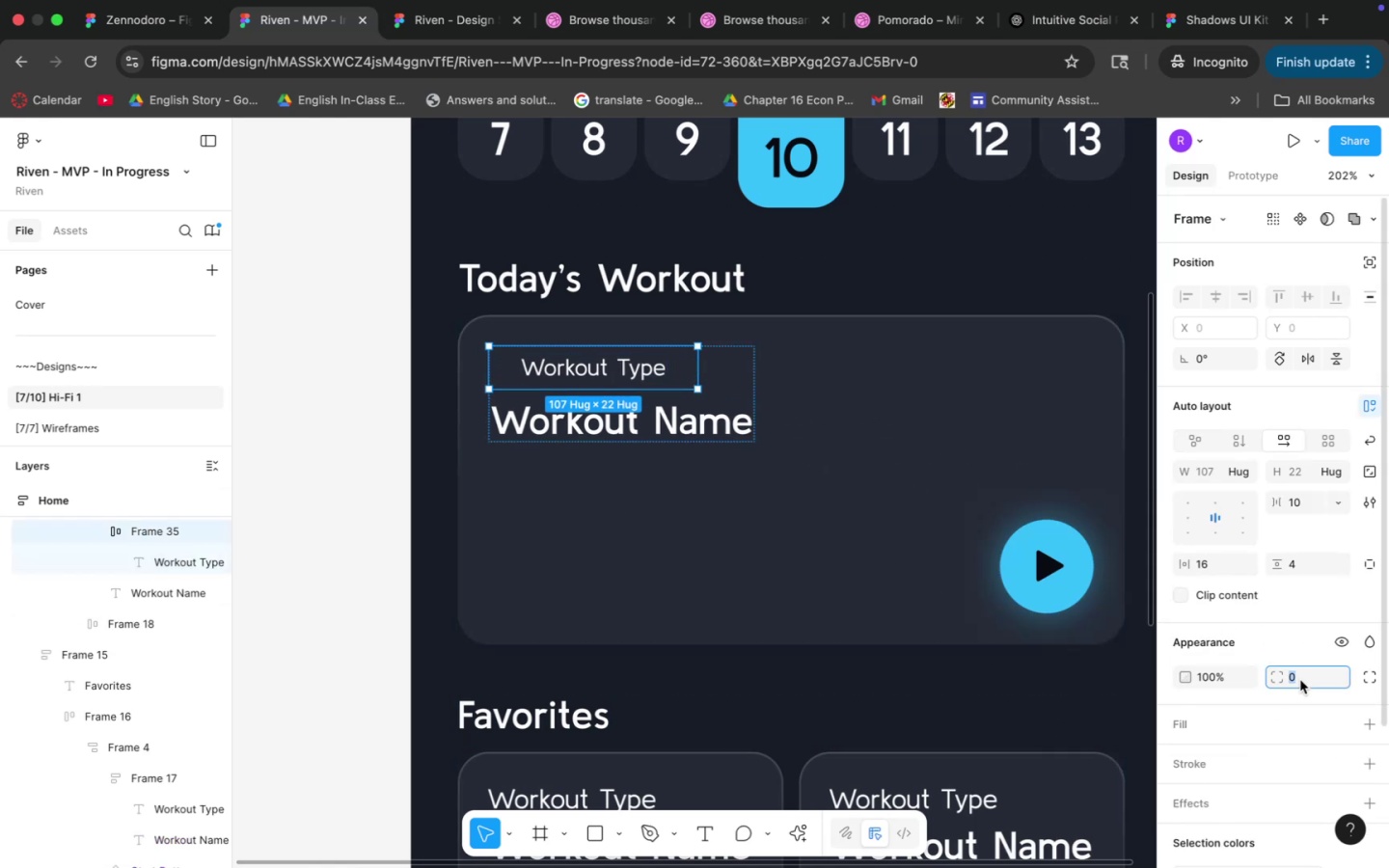 
key(8)
 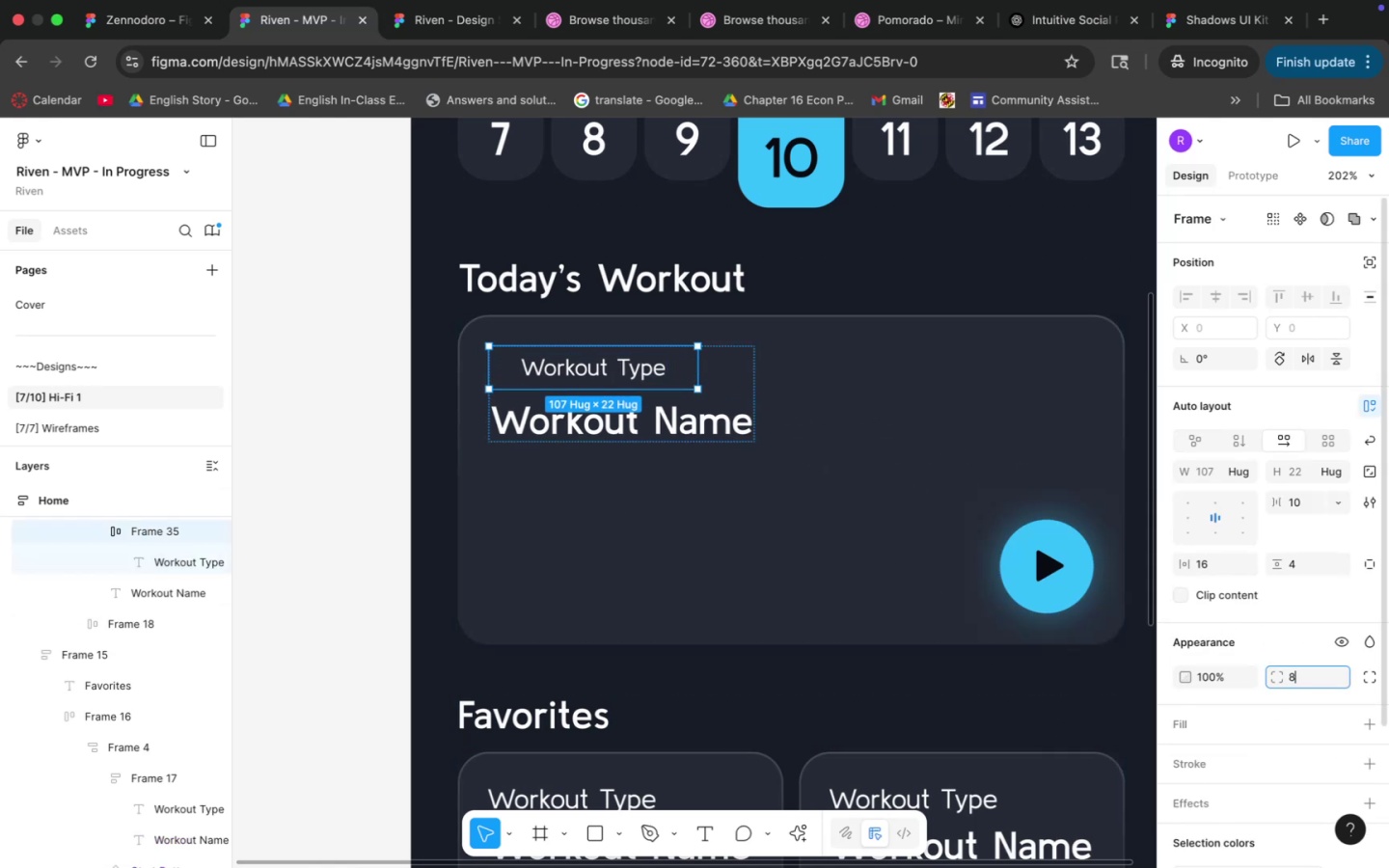 
key(Enter)
 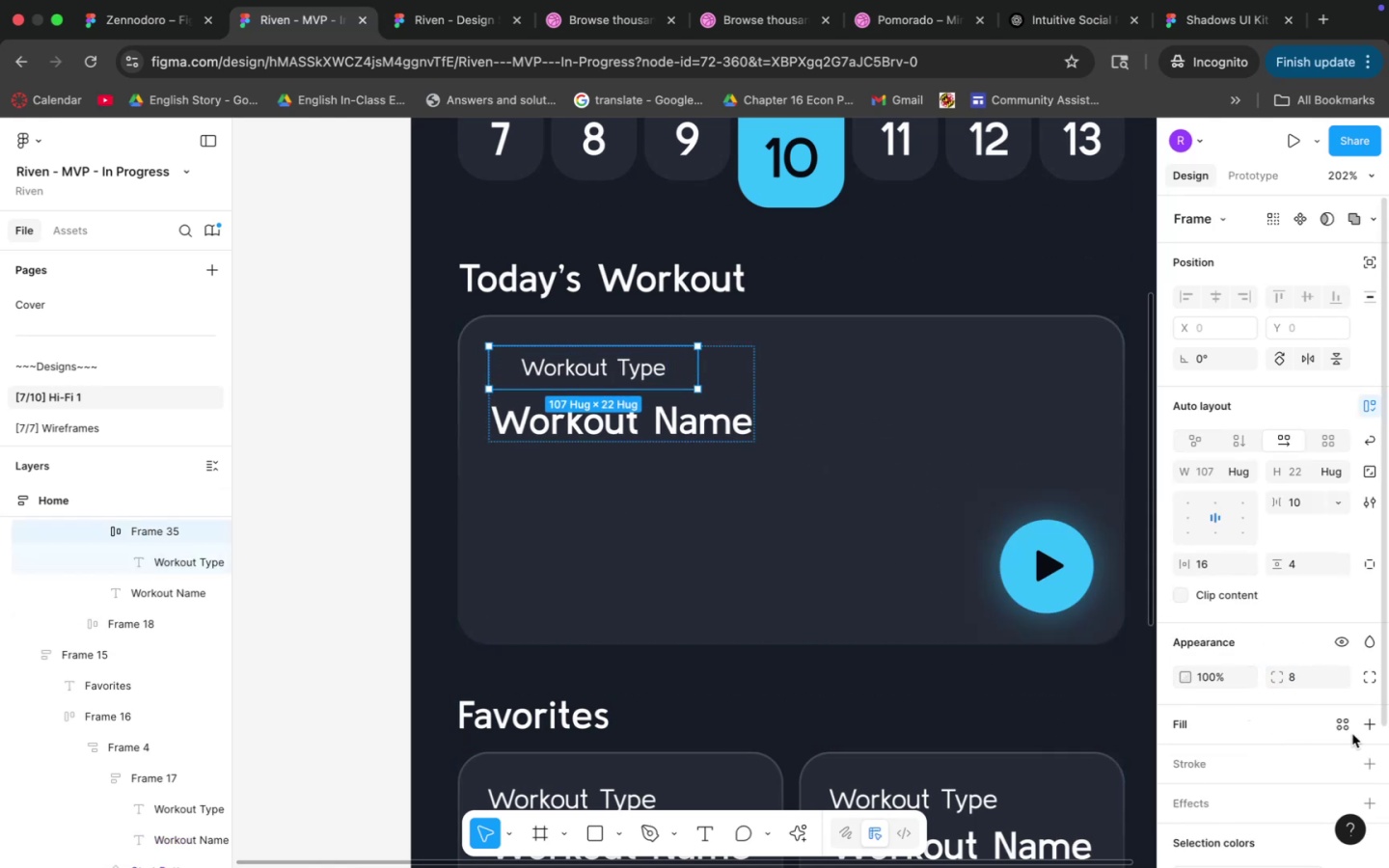 
left_click([1338, 729])
 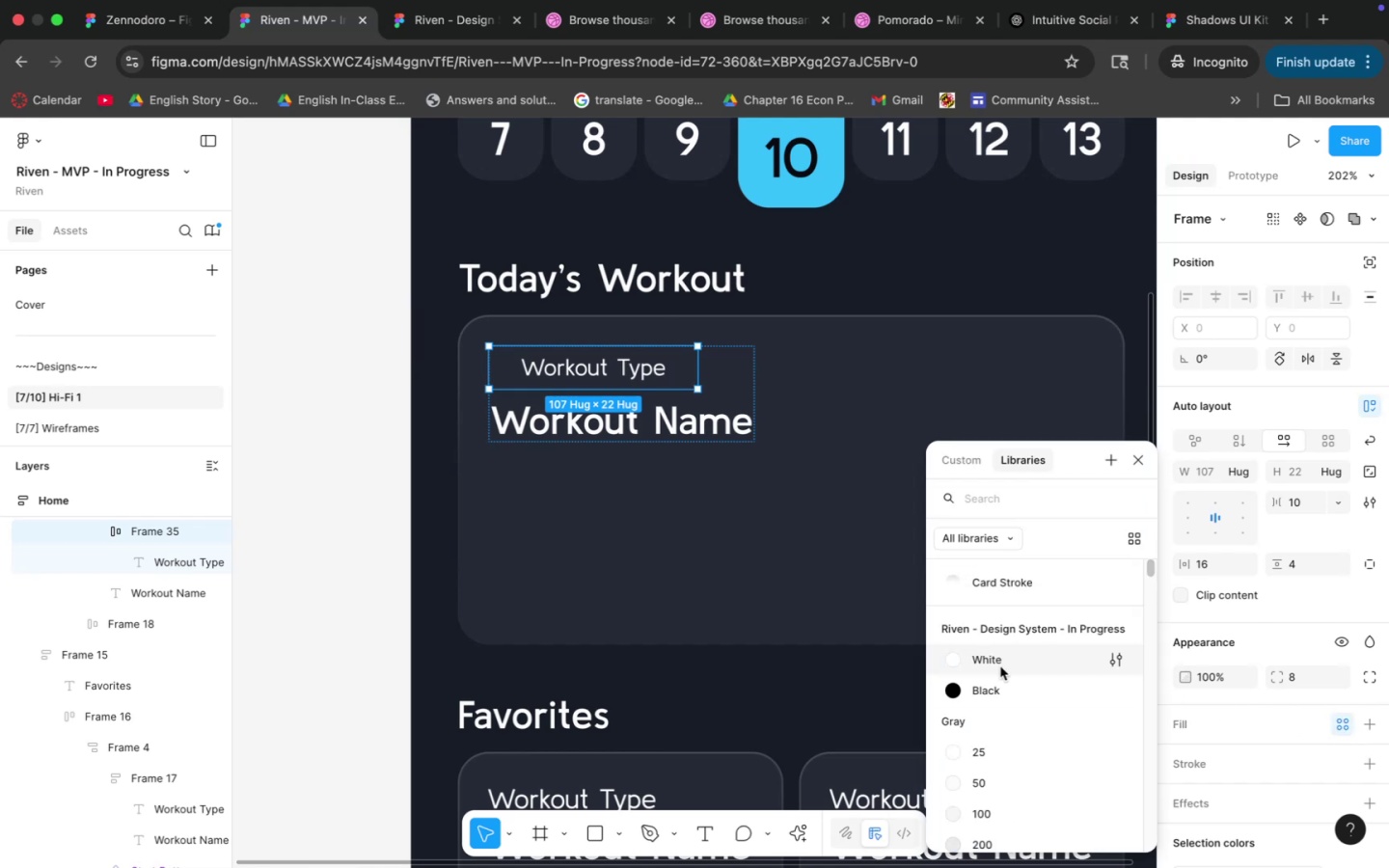 
scroll: coordinate [1015, 734], scroll_direction: down, amount: 13.0
 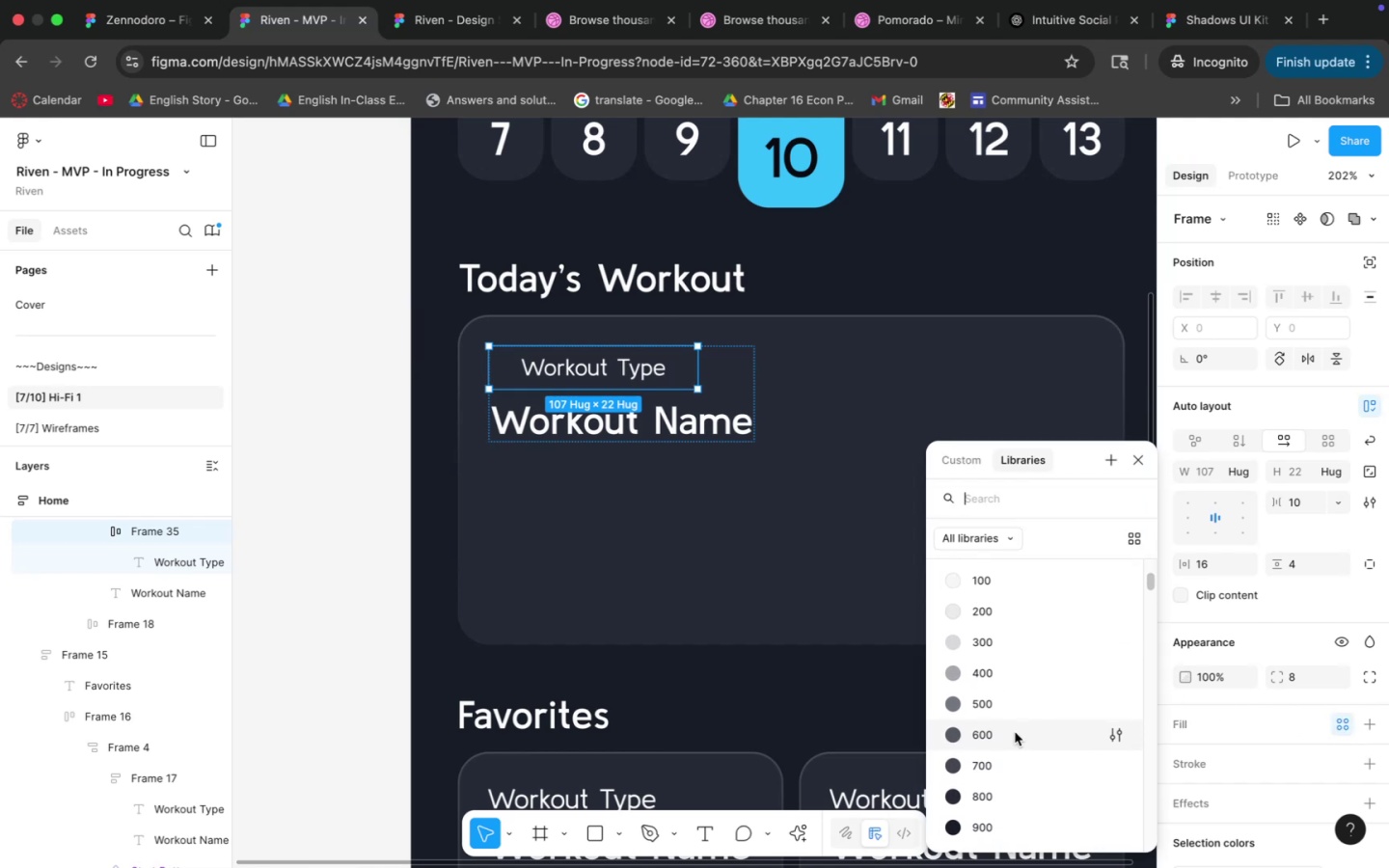 
left_click([1012, 712])
 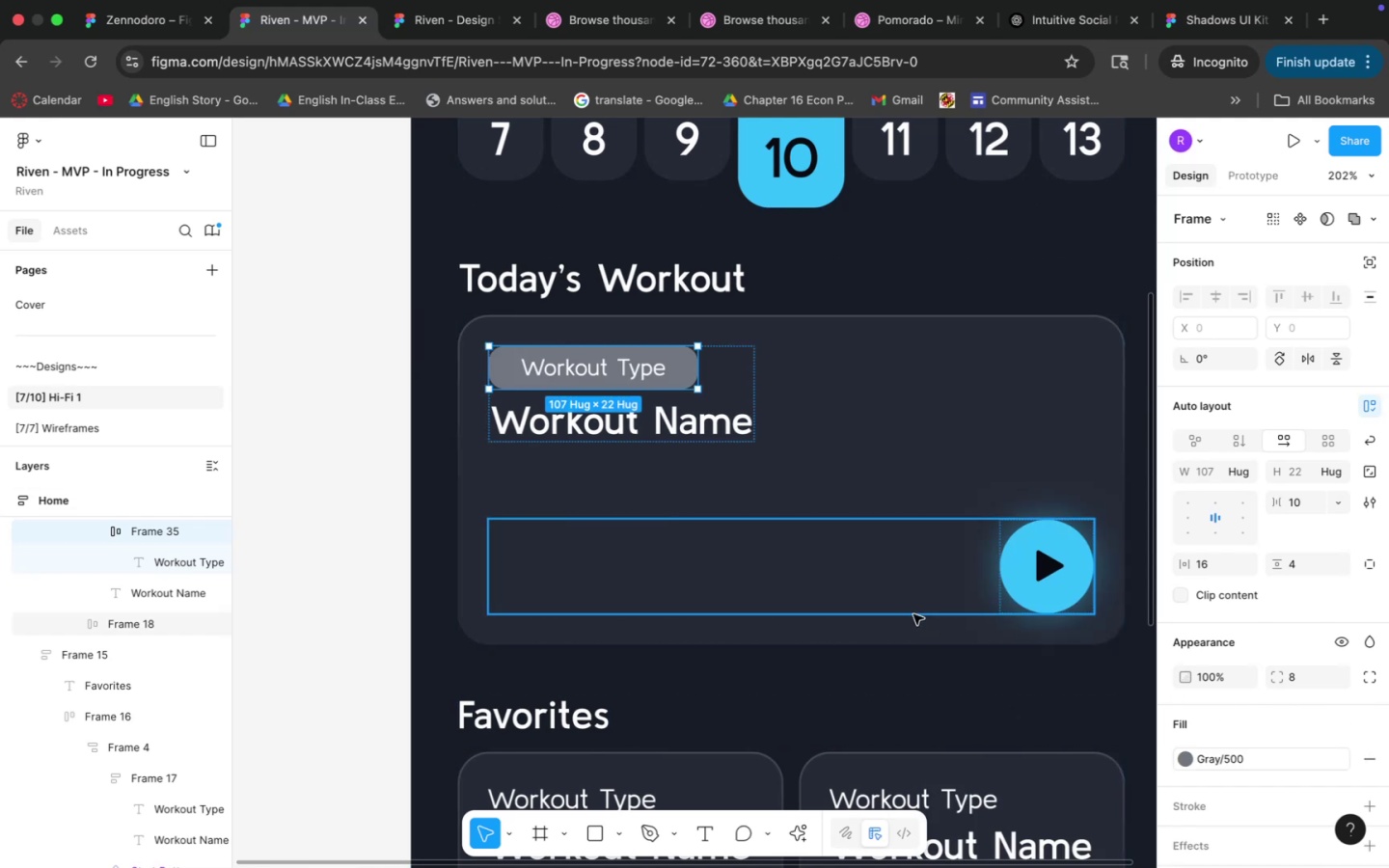 
left_click([1236, 762])
 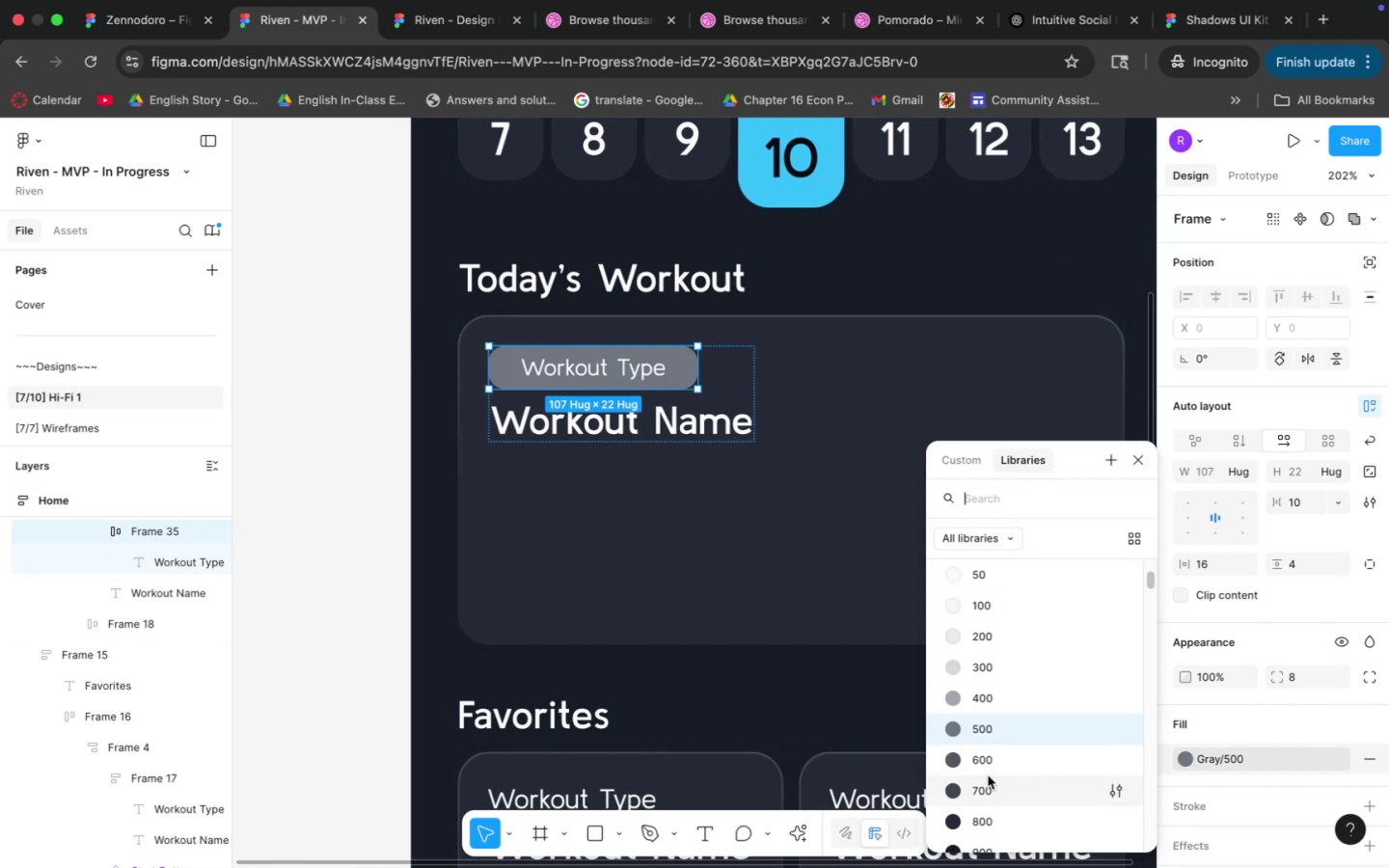 
left_click([988, 772])
 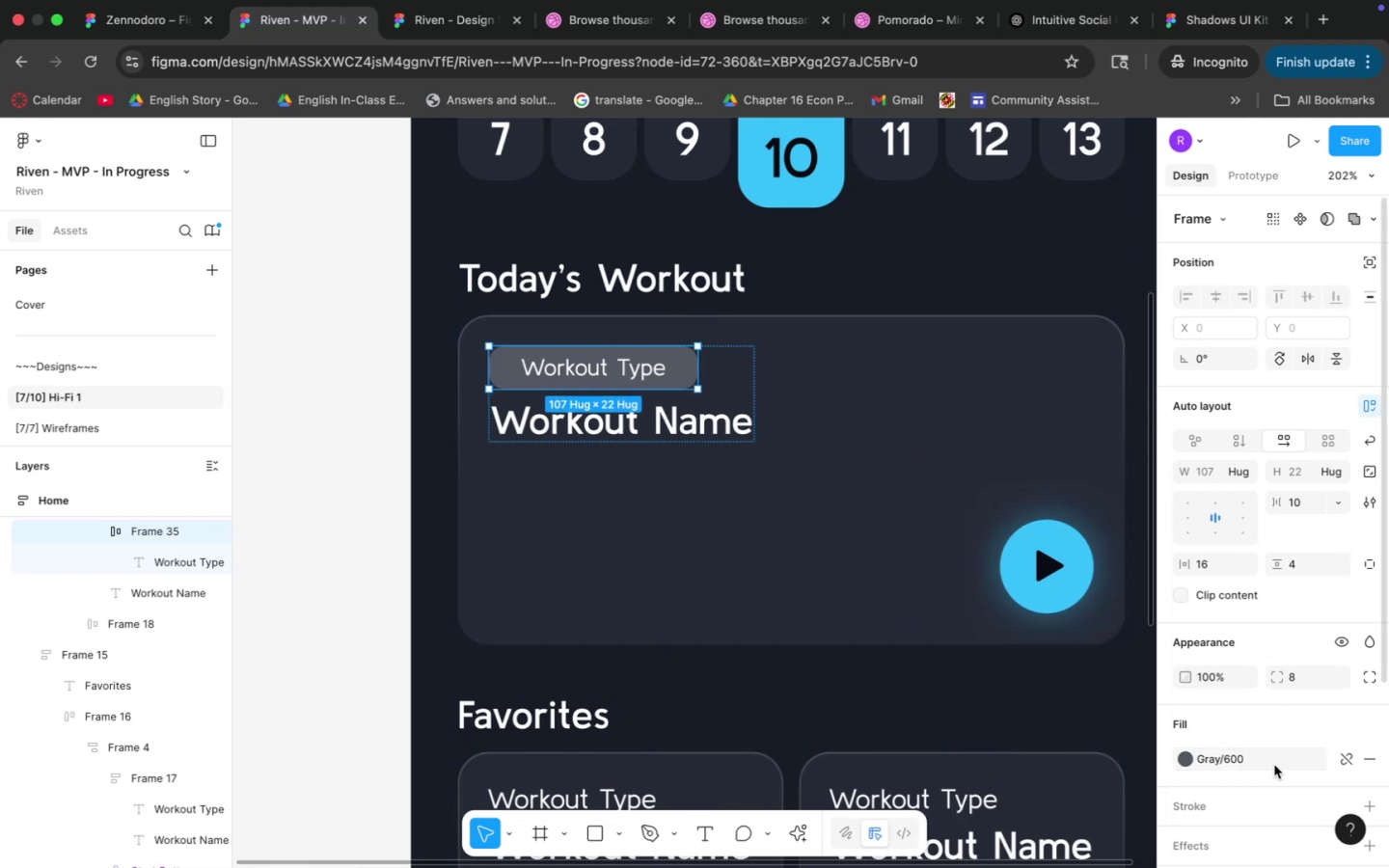 
left_click([1215, 759])
 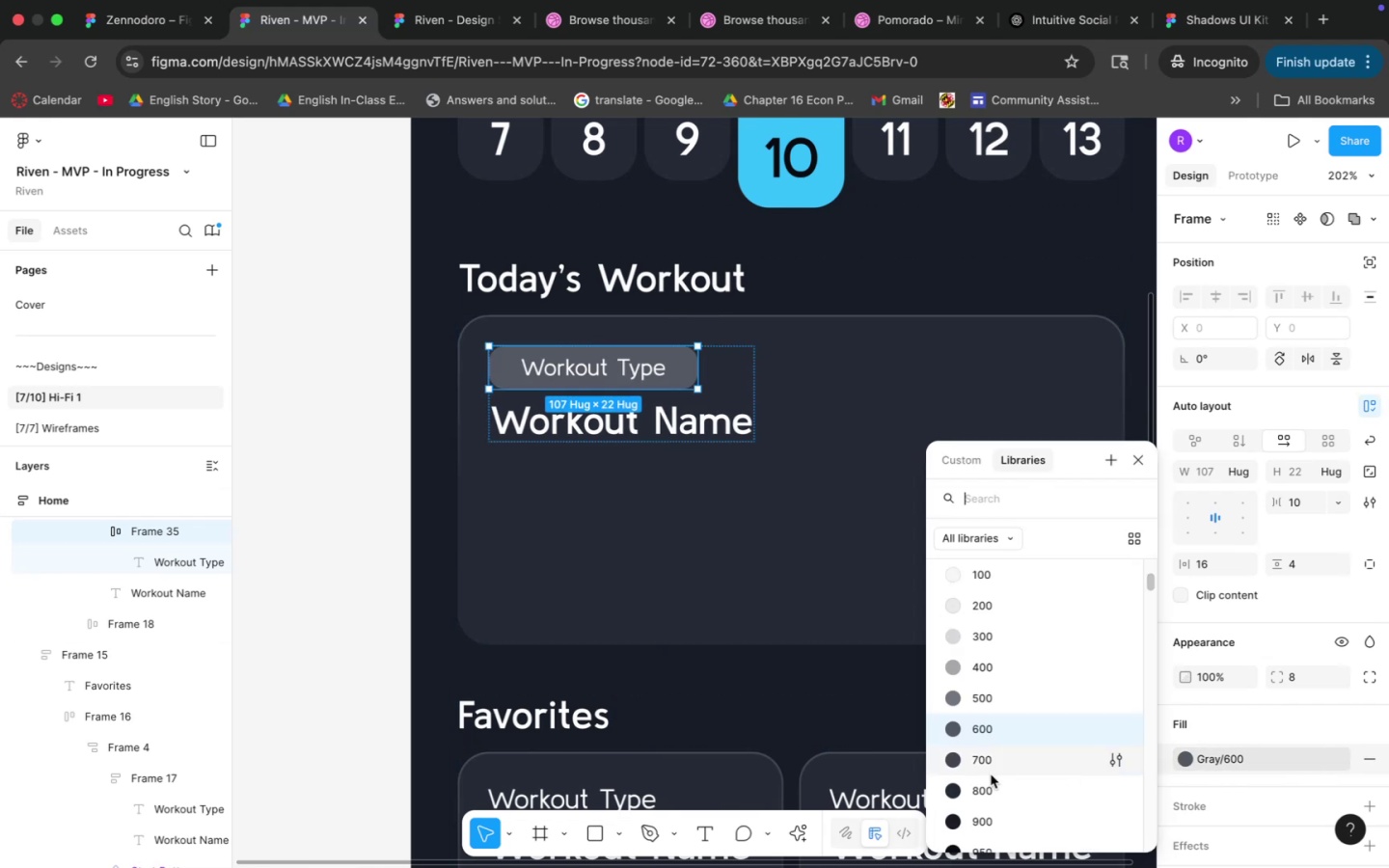 
left_click([994, 766])
 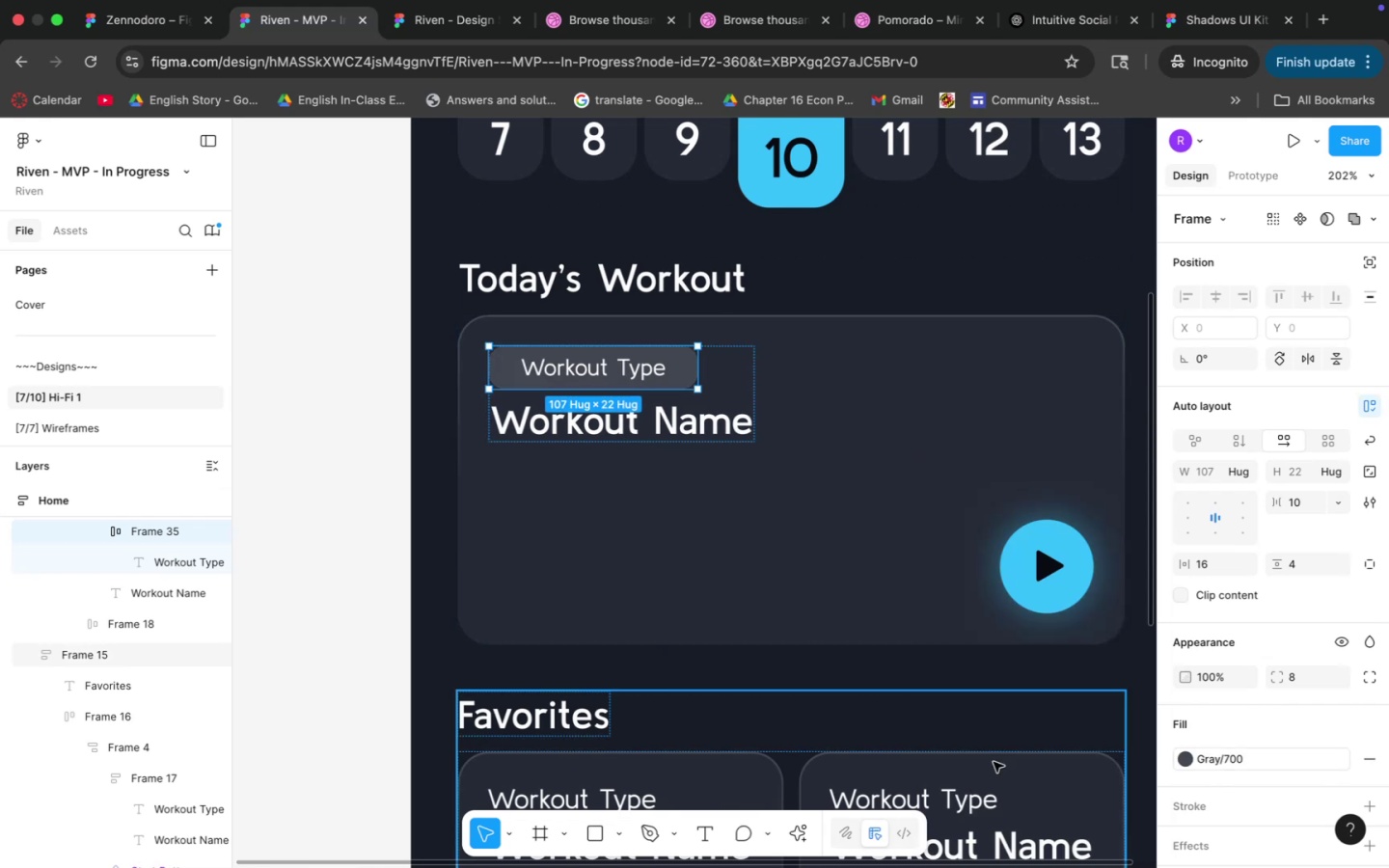 
left_click([1004, 676])
 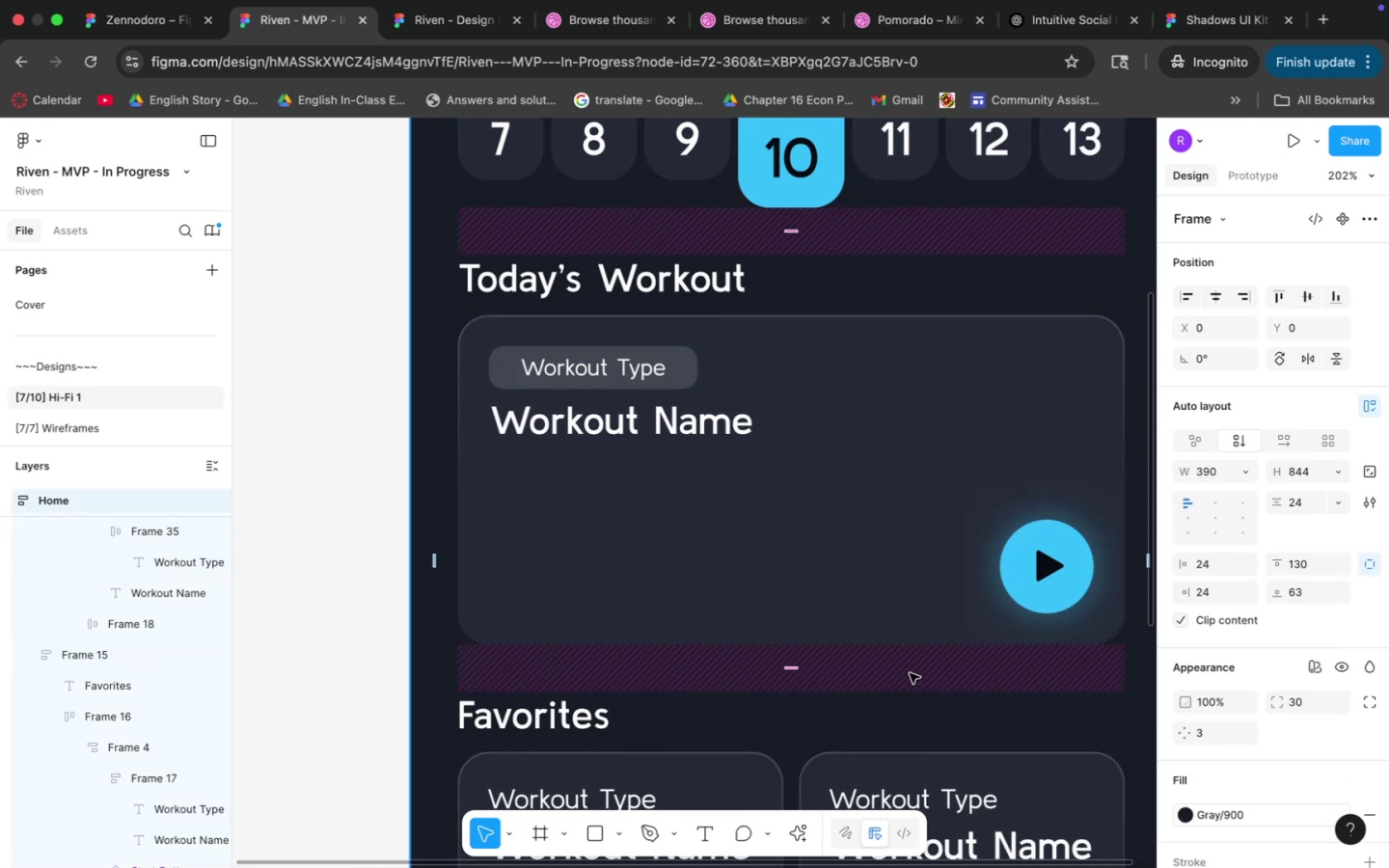 
scroll: coordinate [872, 655], scroll_direction: down, amount: 1.0
 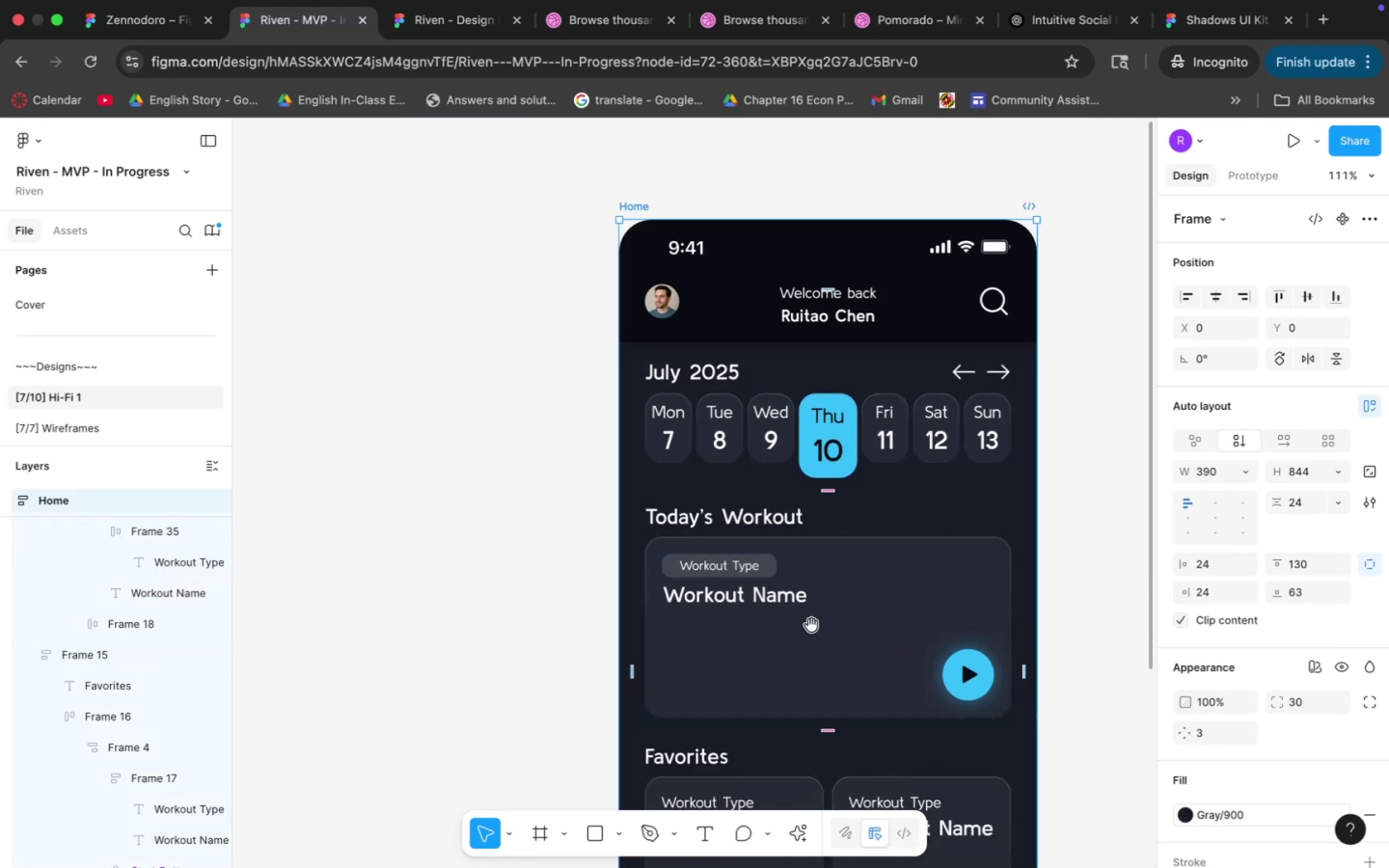 
hold_key(key=CommandLeft, duration=0.61)
 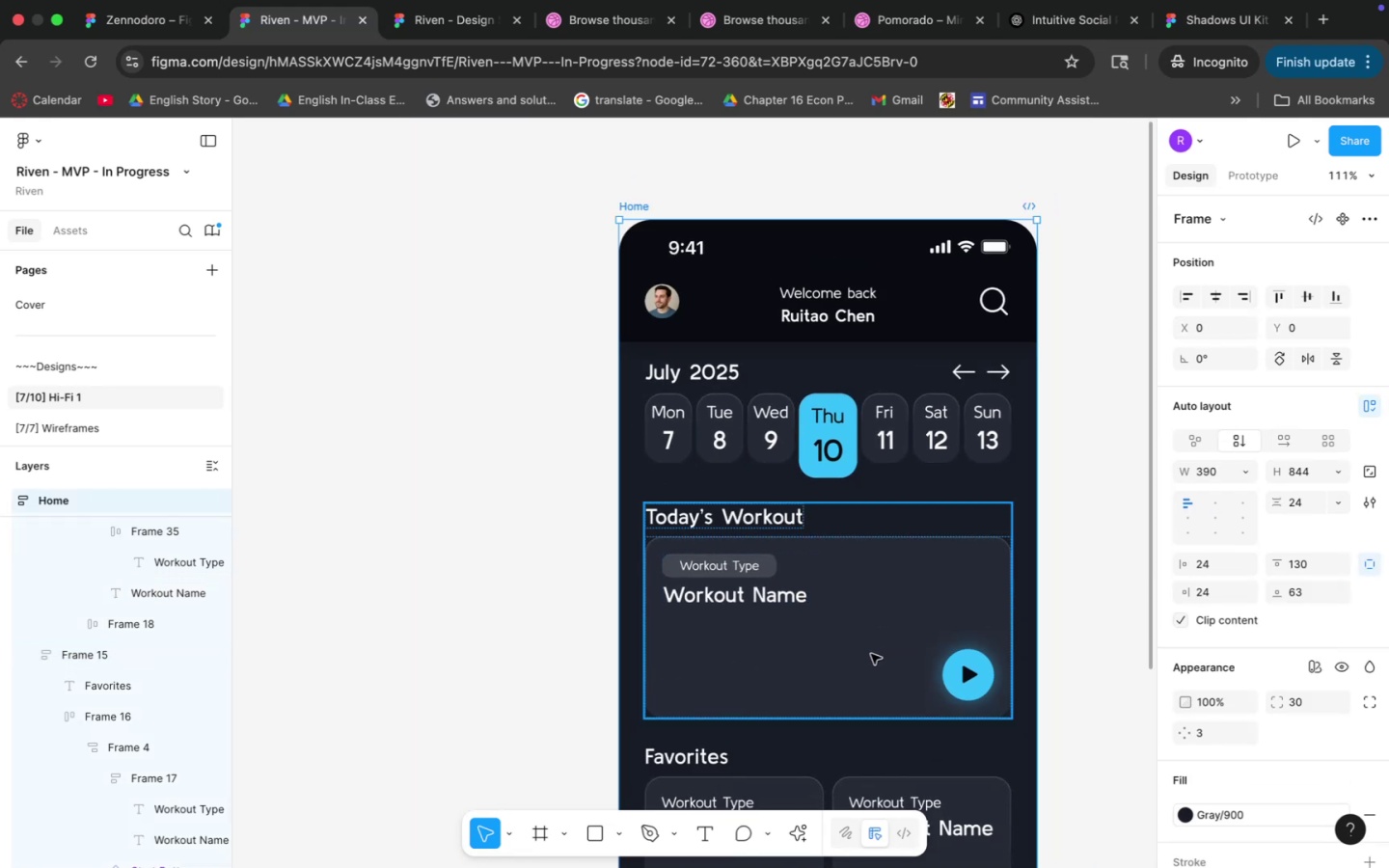 
hold_key(key=Space, duration=0.65)
 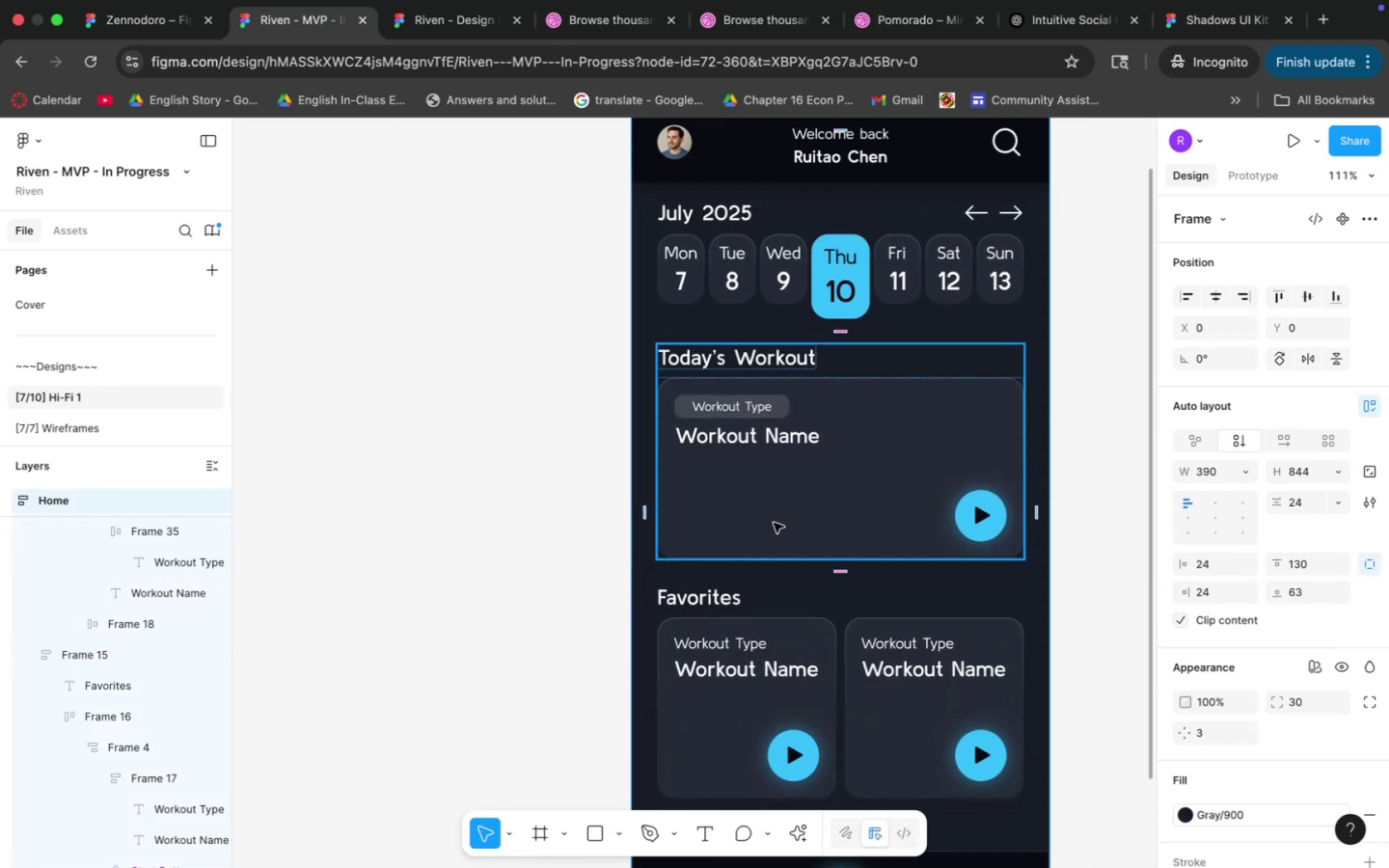 
left_click_drag(start_coordinate=[806, 606], to_coordinate=[819, 447])
 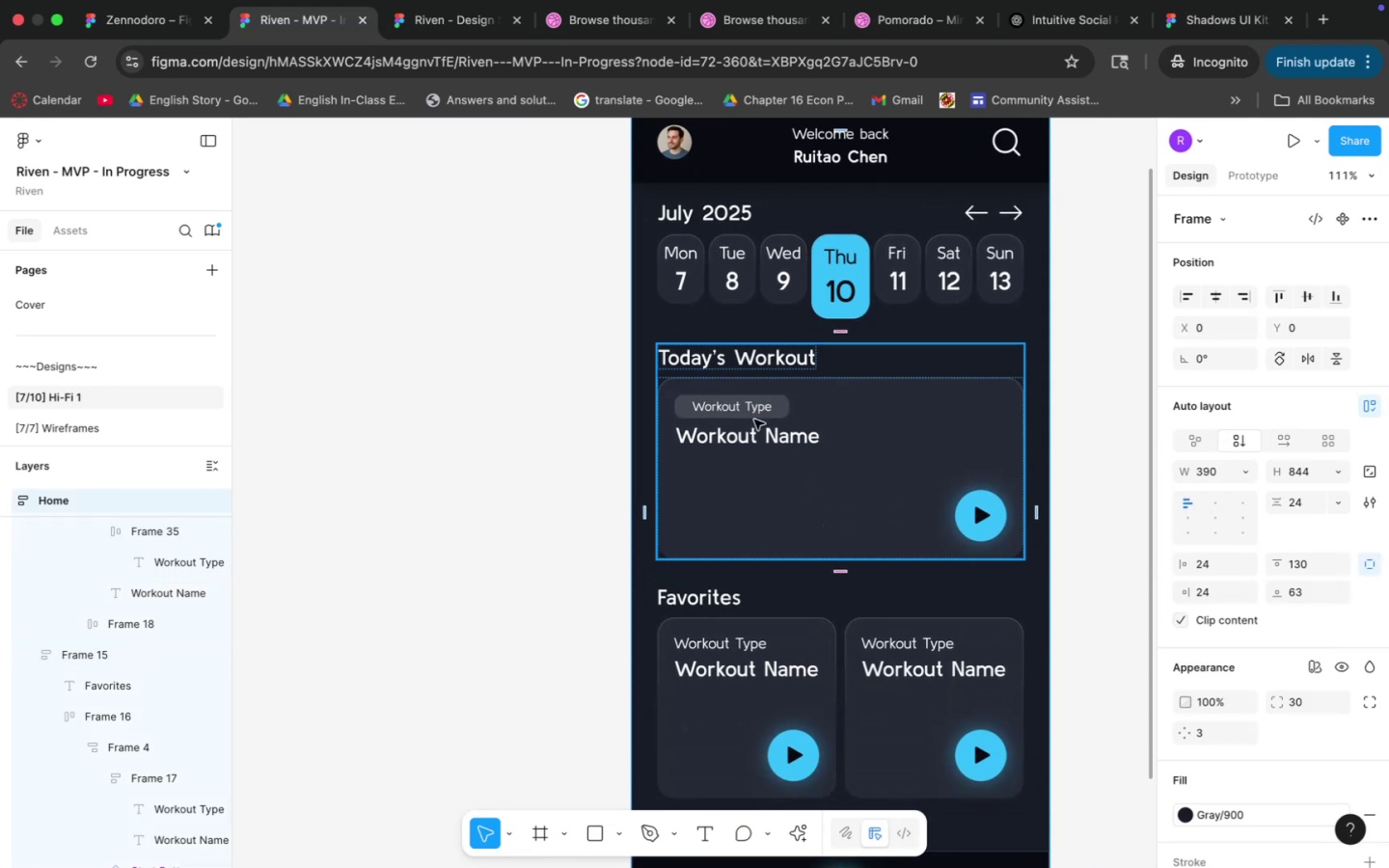 
double_click([752, 414])
 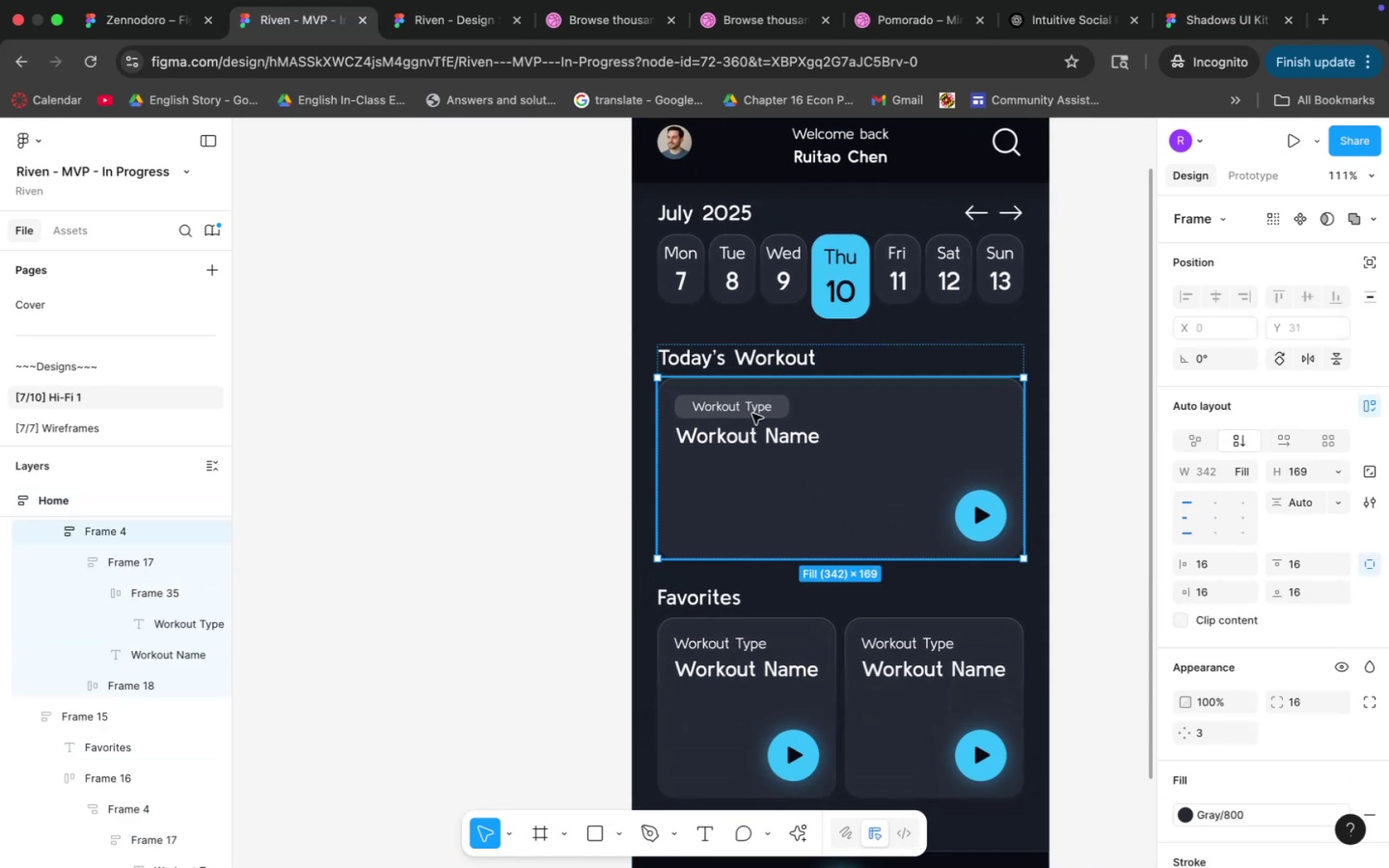 
triple_click([752, 414])
 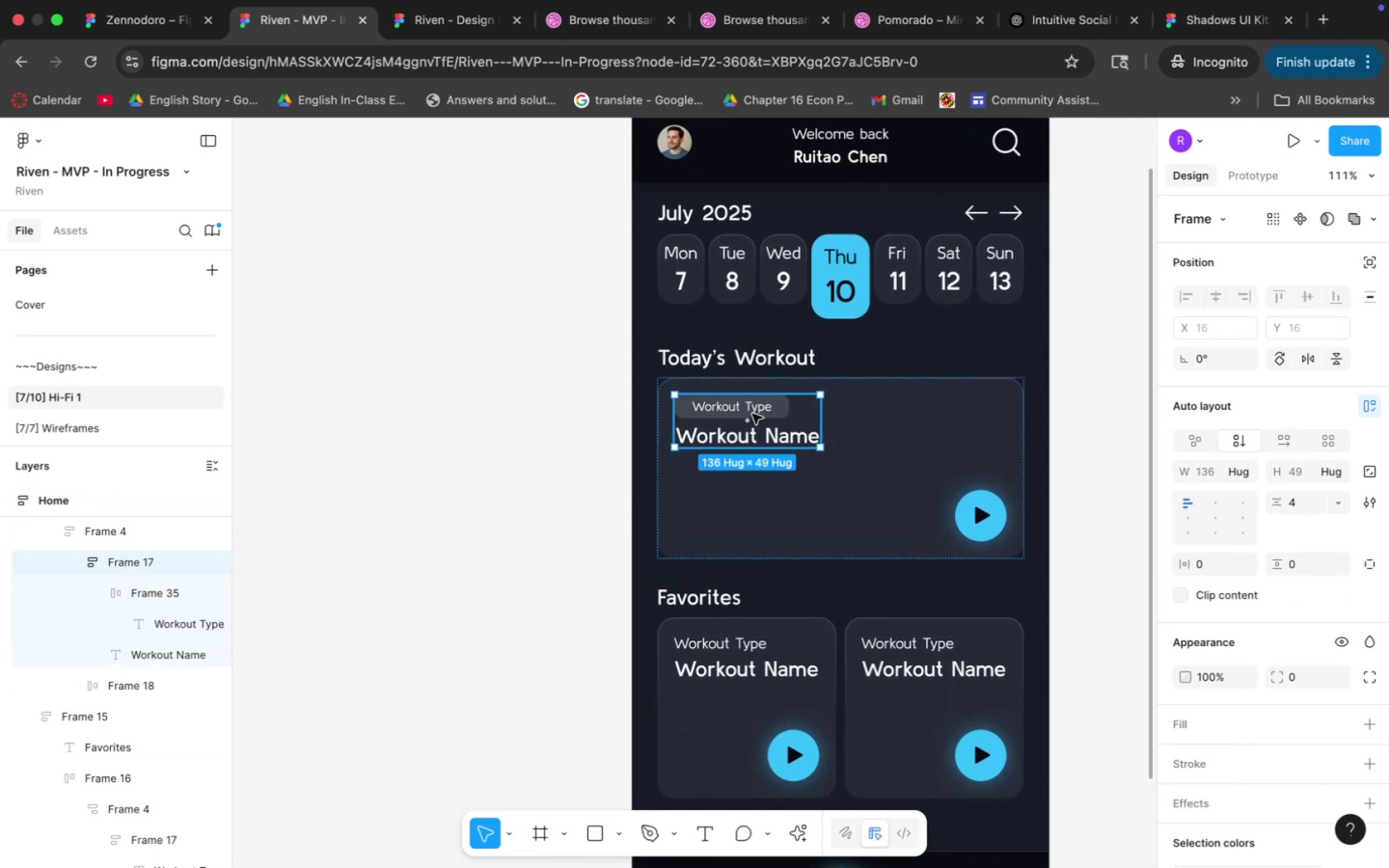 
triple_click([752, 414])
 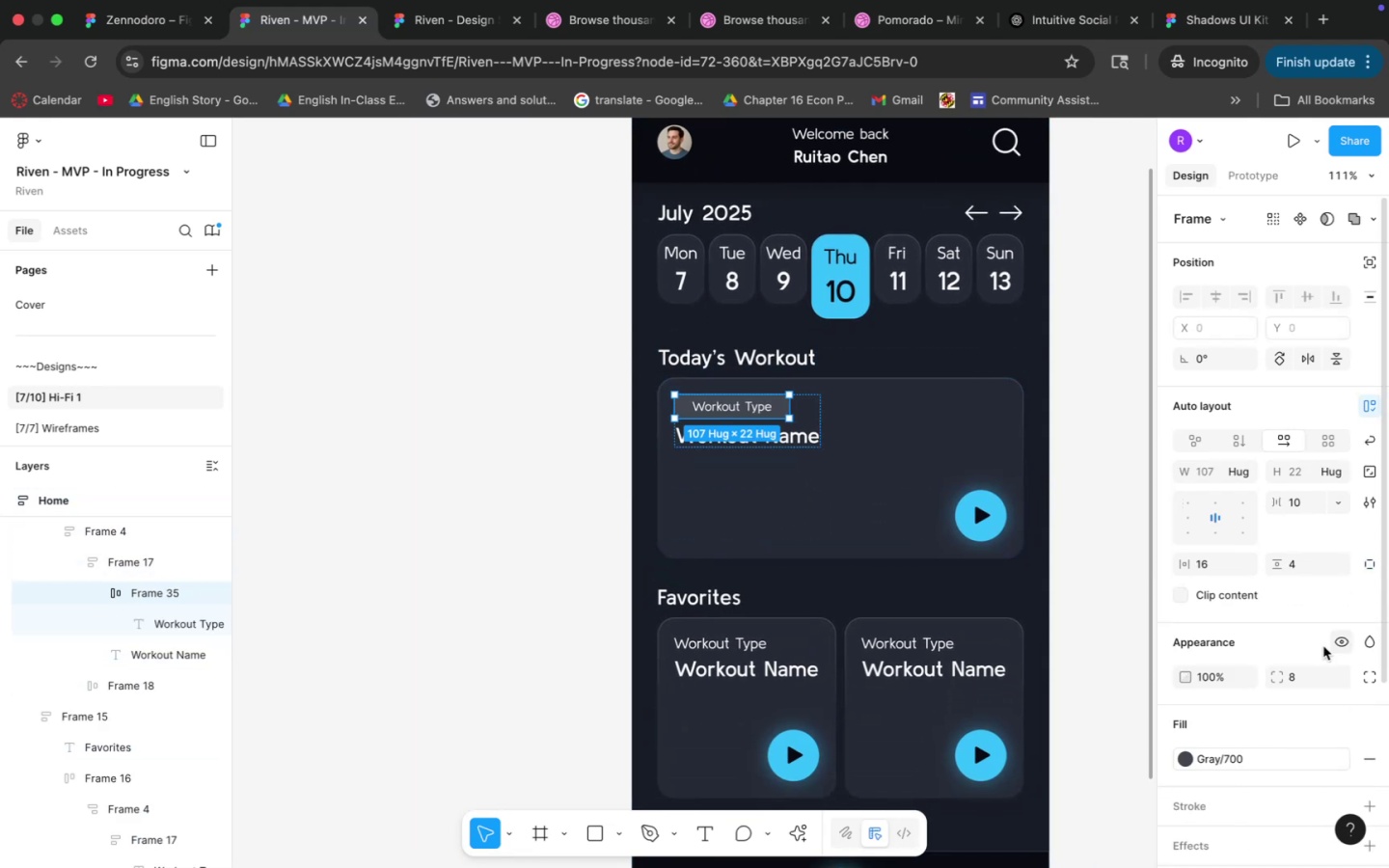 
left_click([1294, 682])
 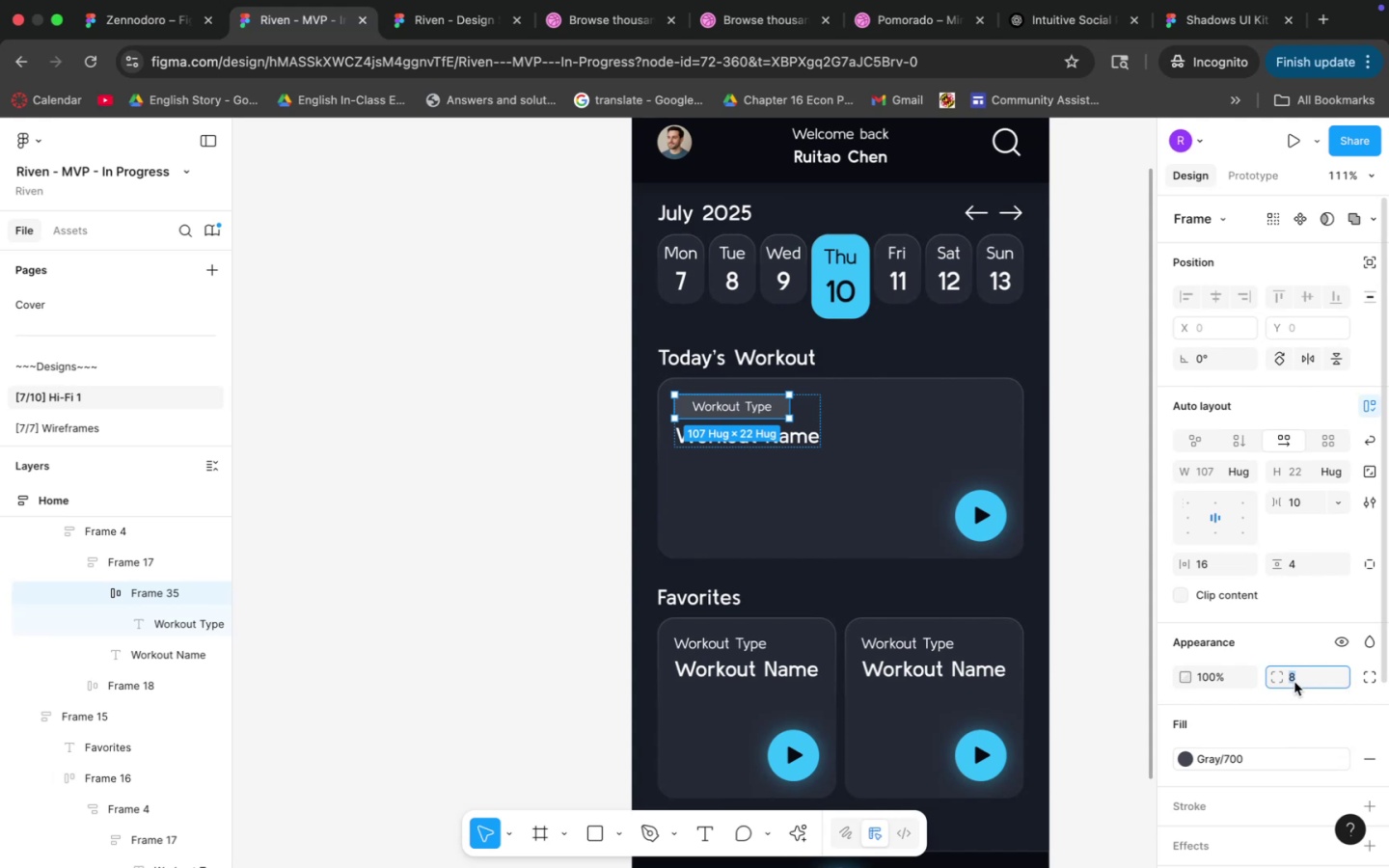 
type(16)
 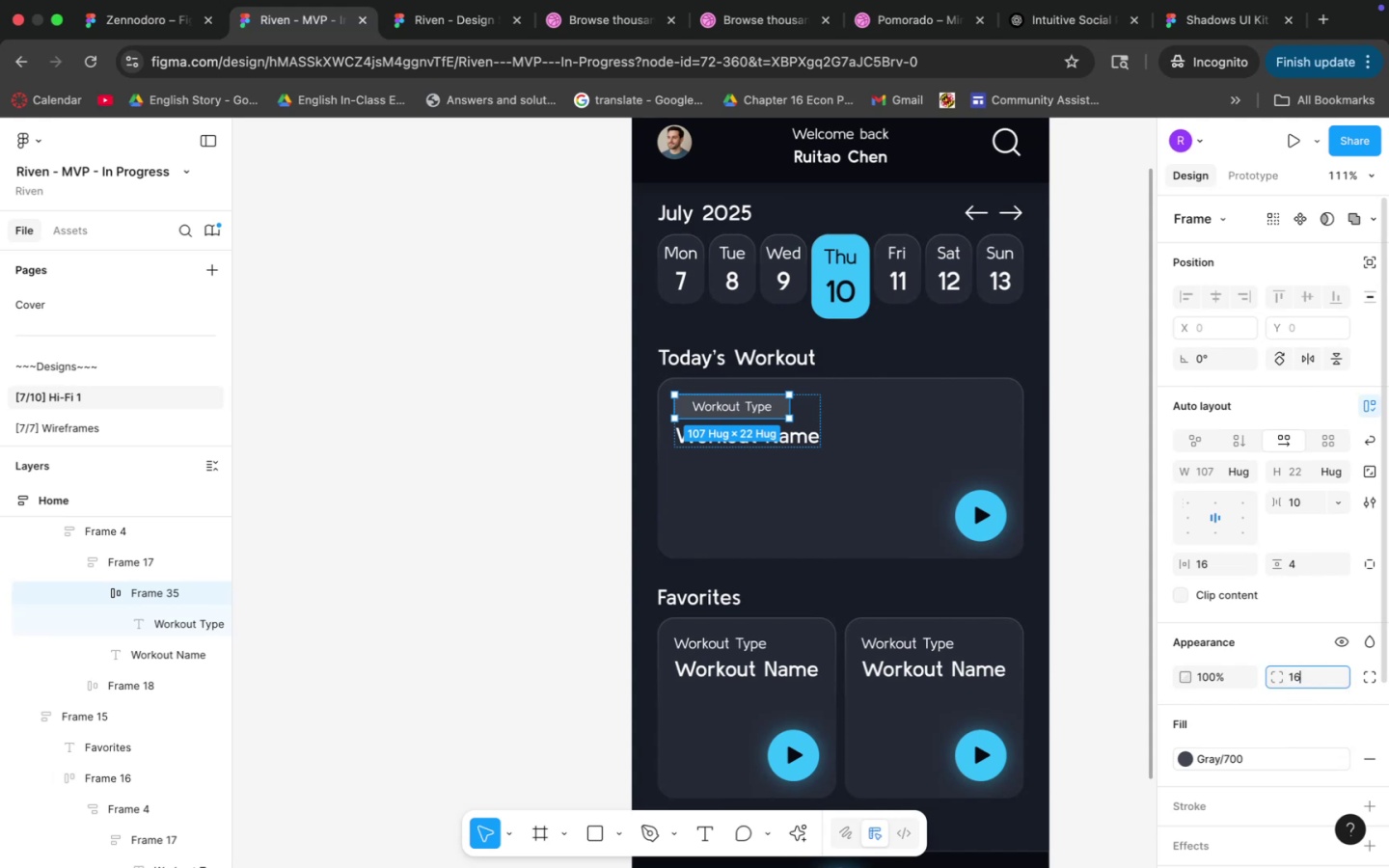 
key(Enter)
 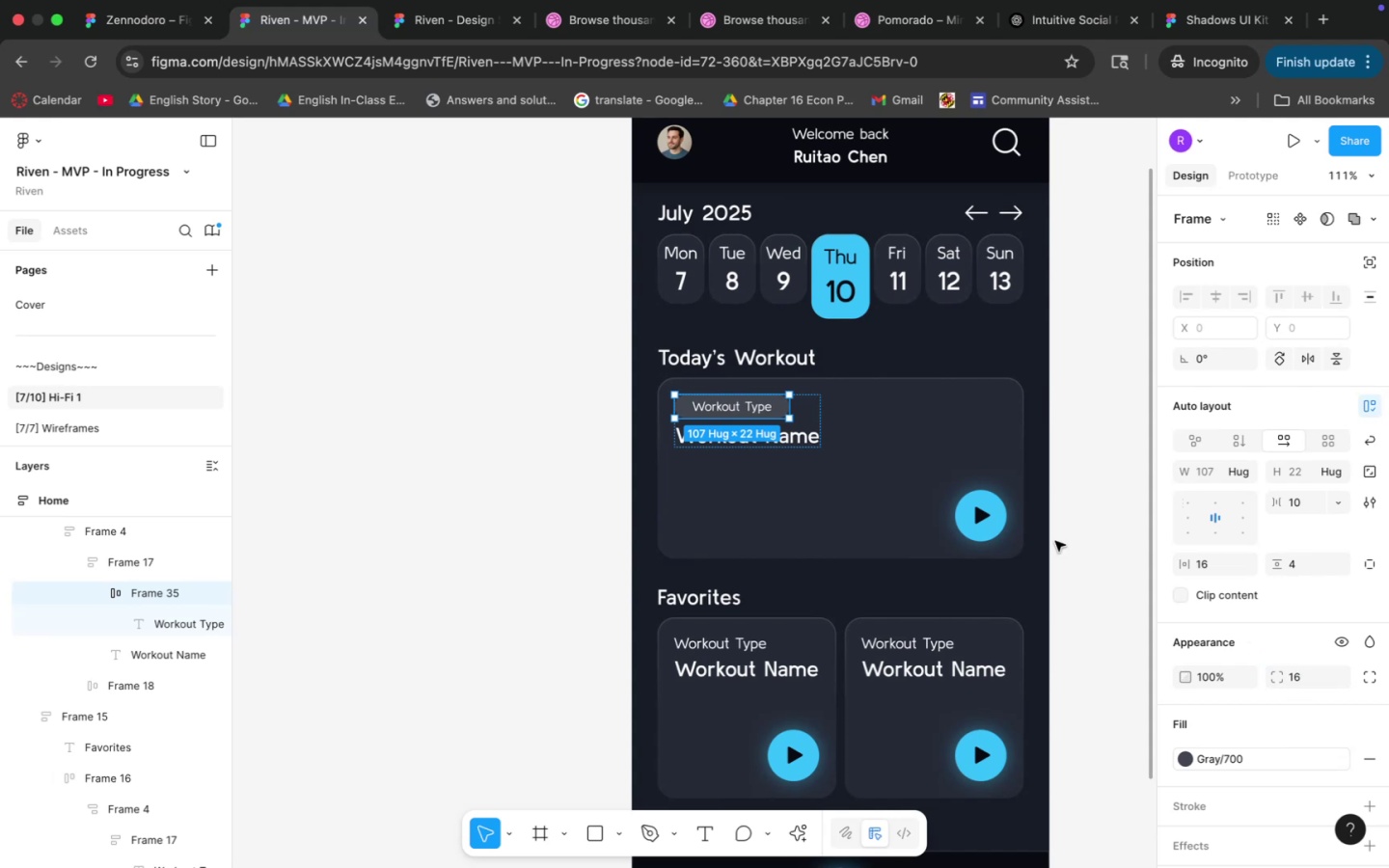 
left_click([1019, 522])
 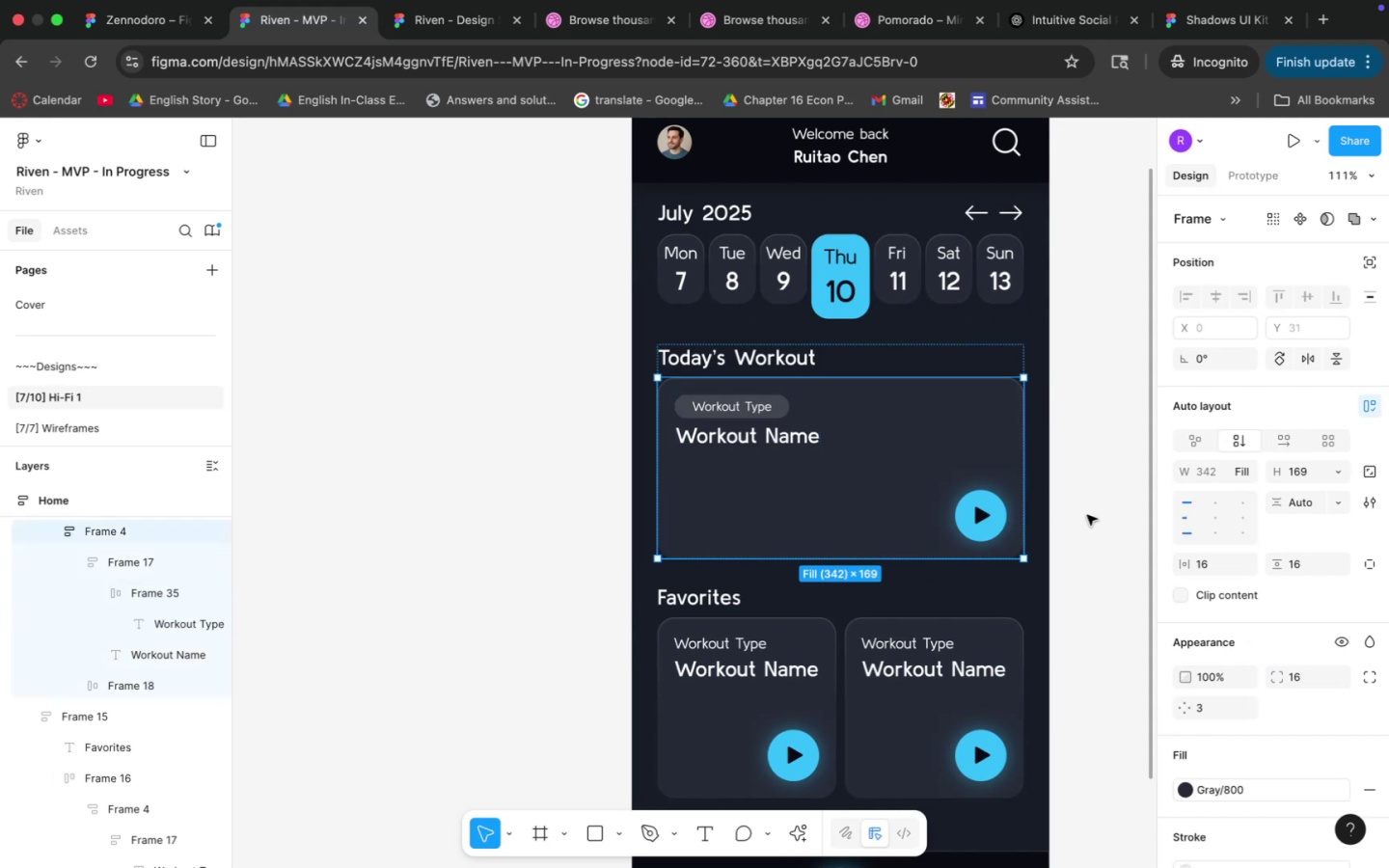 
hold_key(key=CommandLeft, duration=2.54)
scroll: coordinate [1081, 517], scroll_direction: down, amount: 1.0
 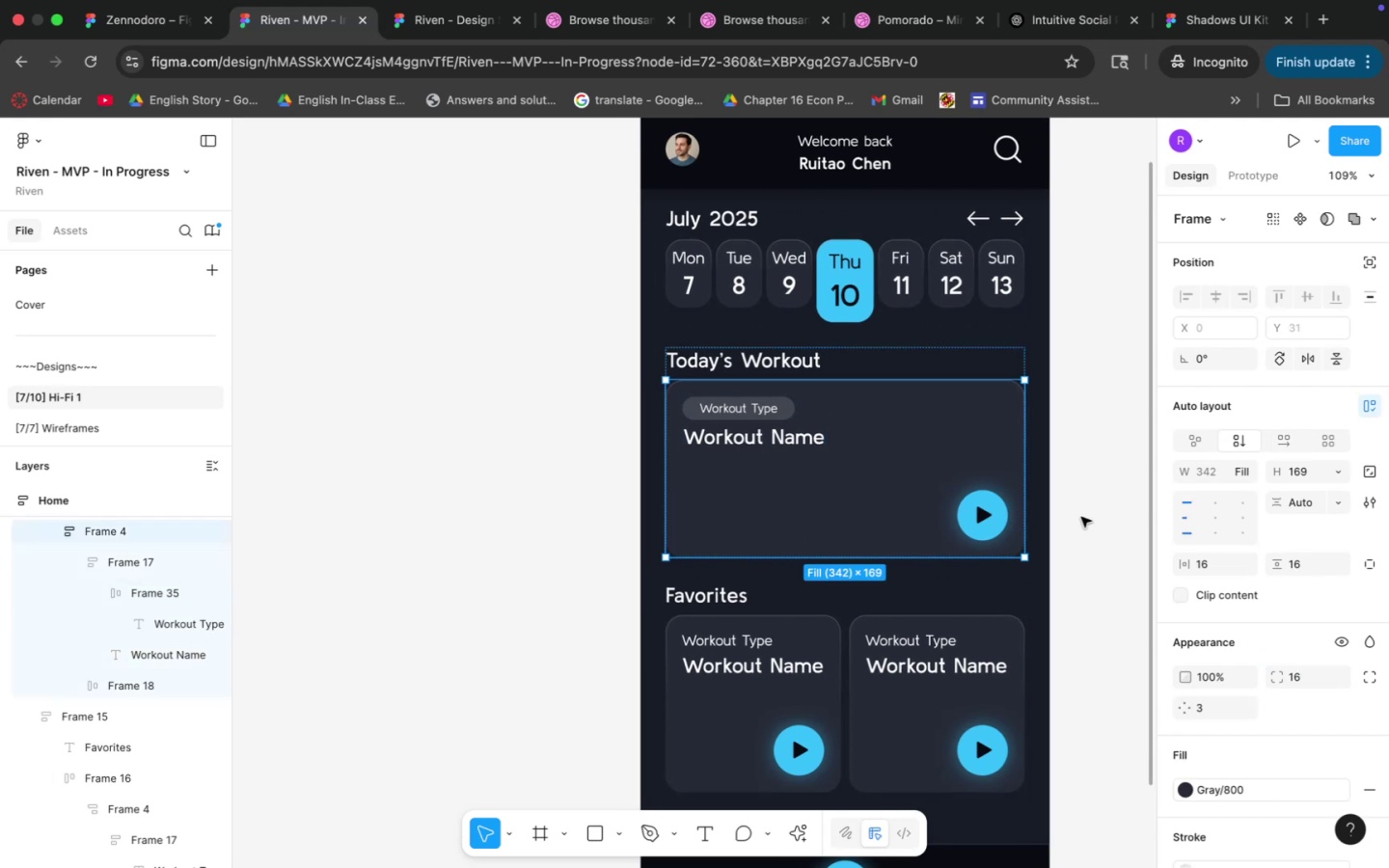 
scroll: coordinate [1072, 474], scroll_direction: up, amount: 6.0
 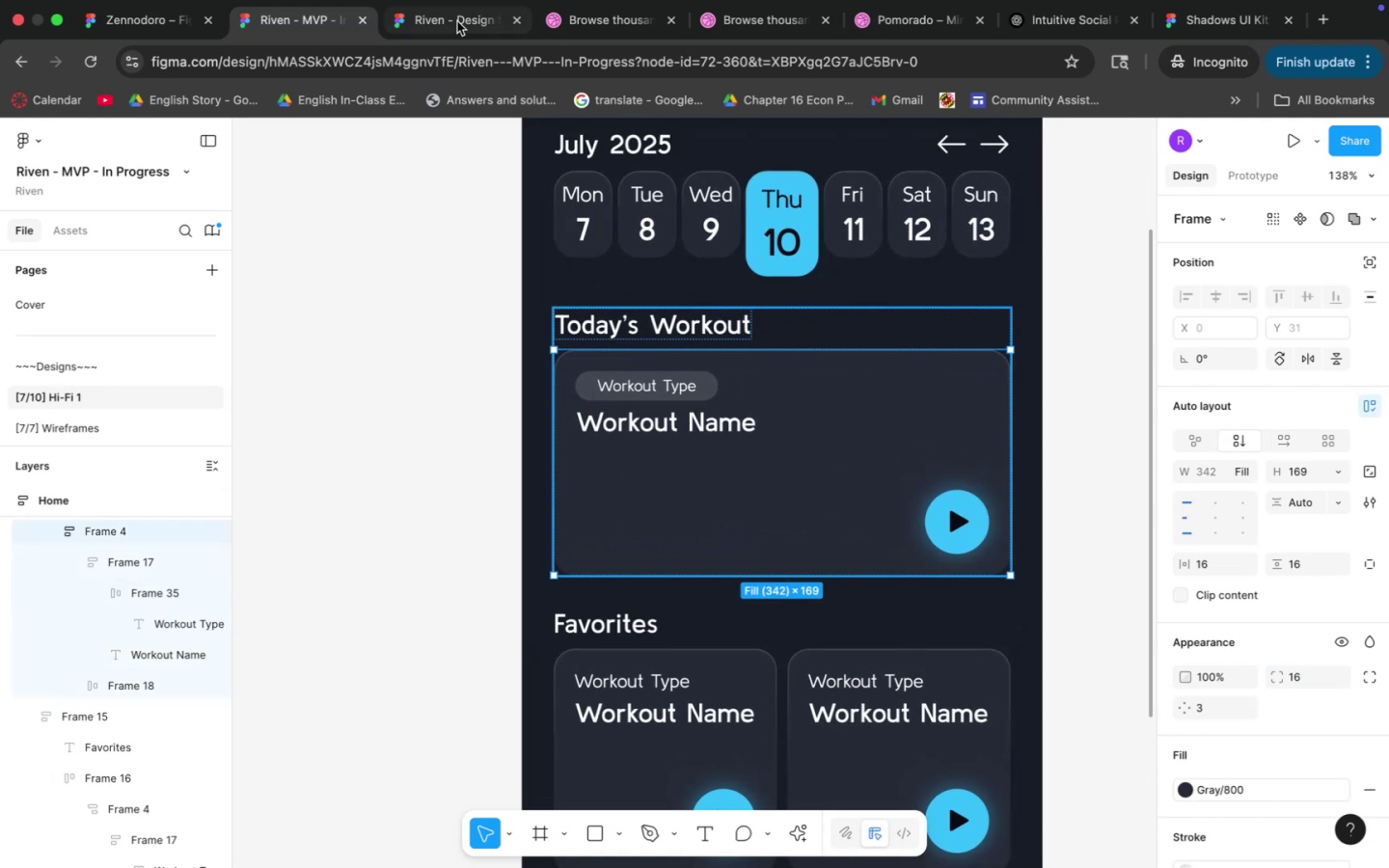 
left_click([588, 16])
 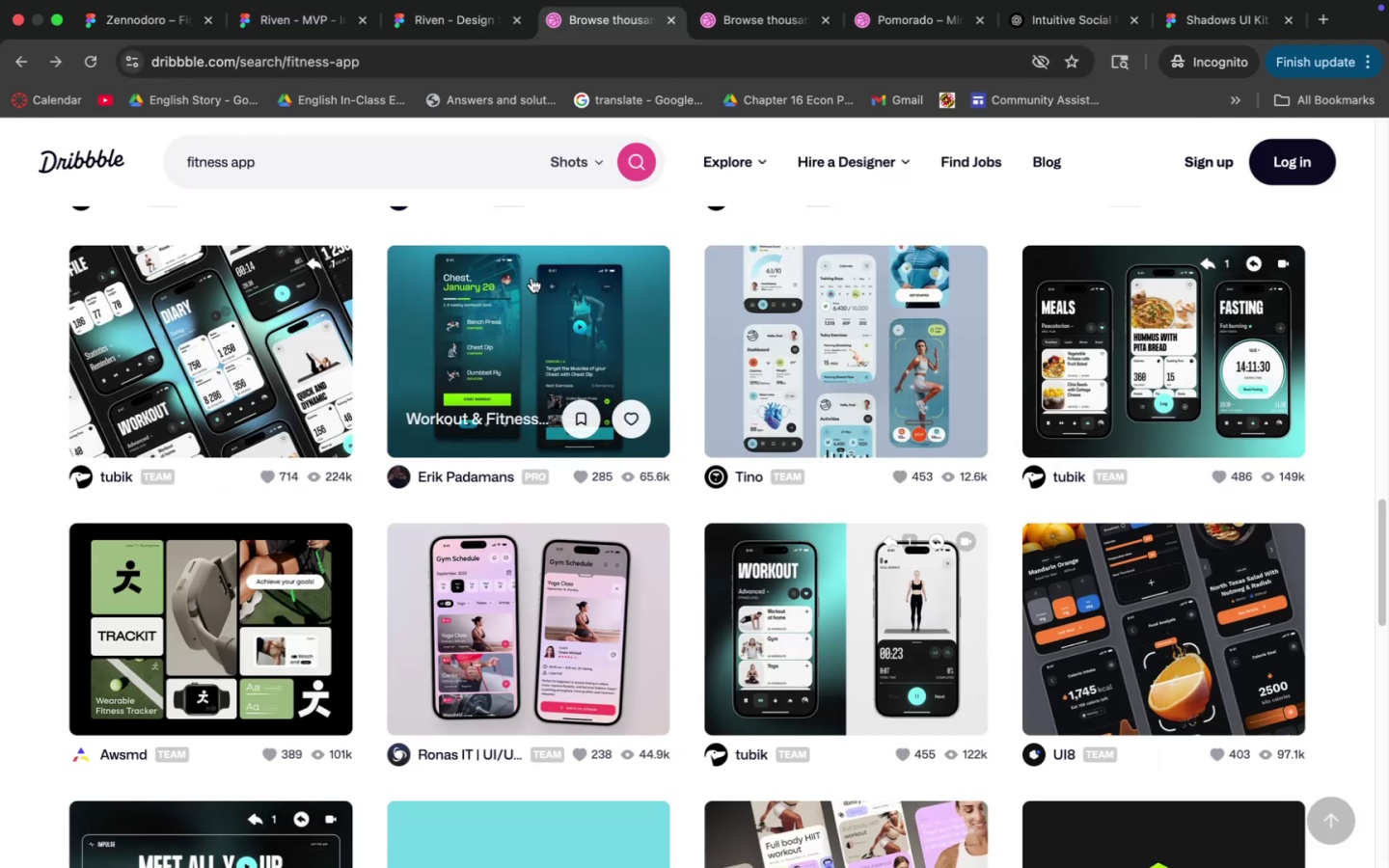 
scroll: coordinate [517, 289], scroll_direction: down, amount: 31.0
 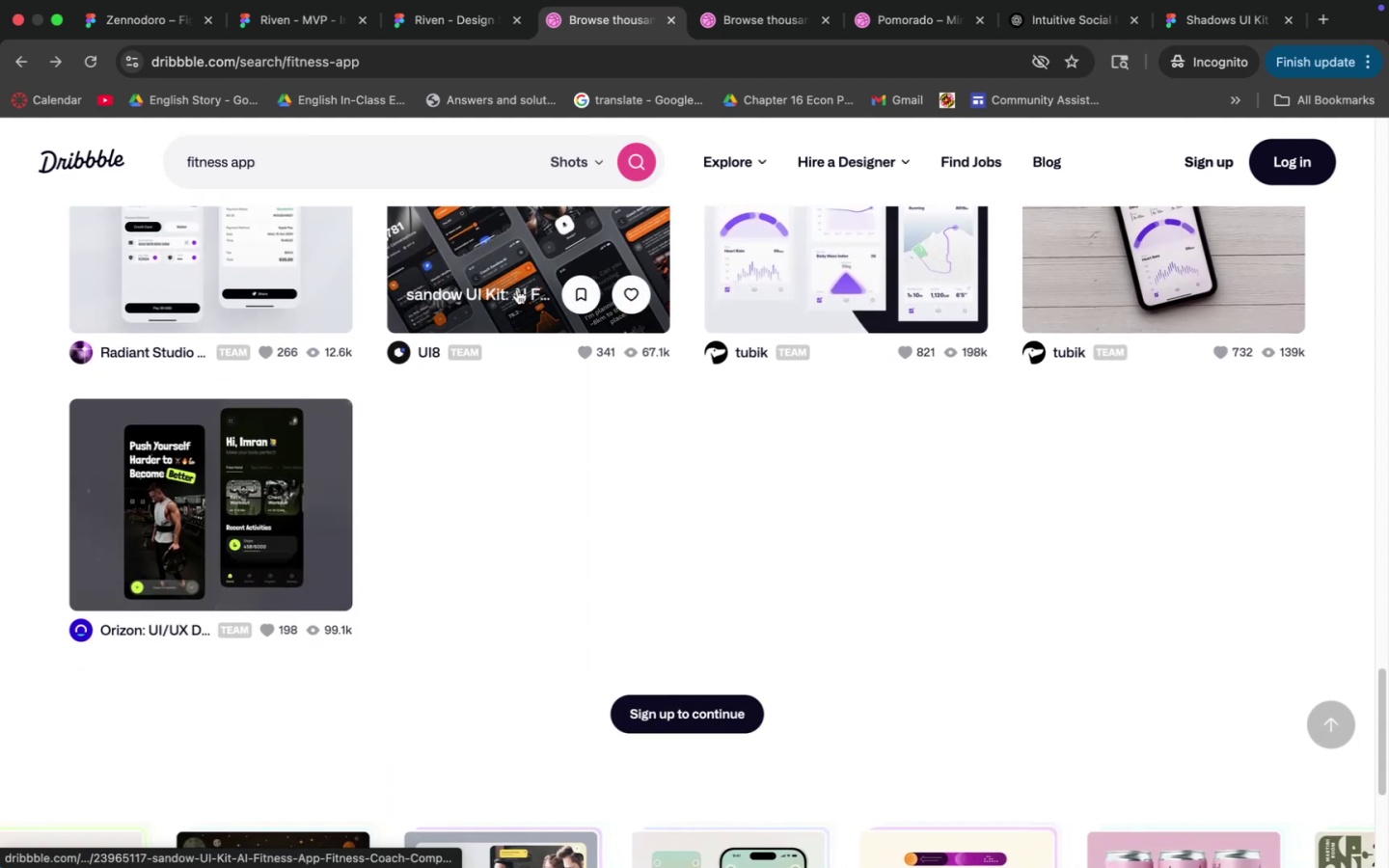 
scroll: coordinate [539, 404], scroll_direction: up, amount: 17.0
 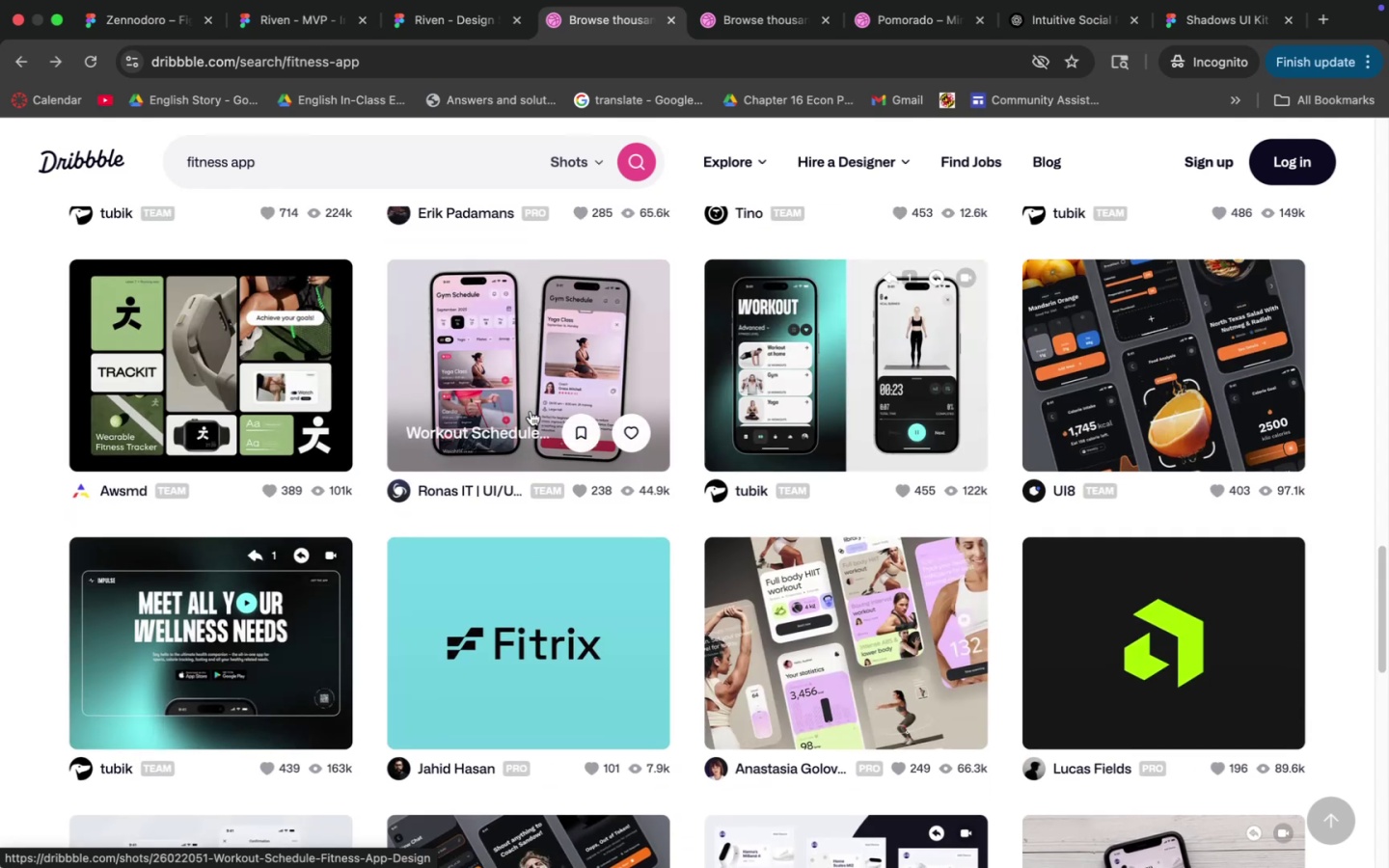 
wait(6.41)
 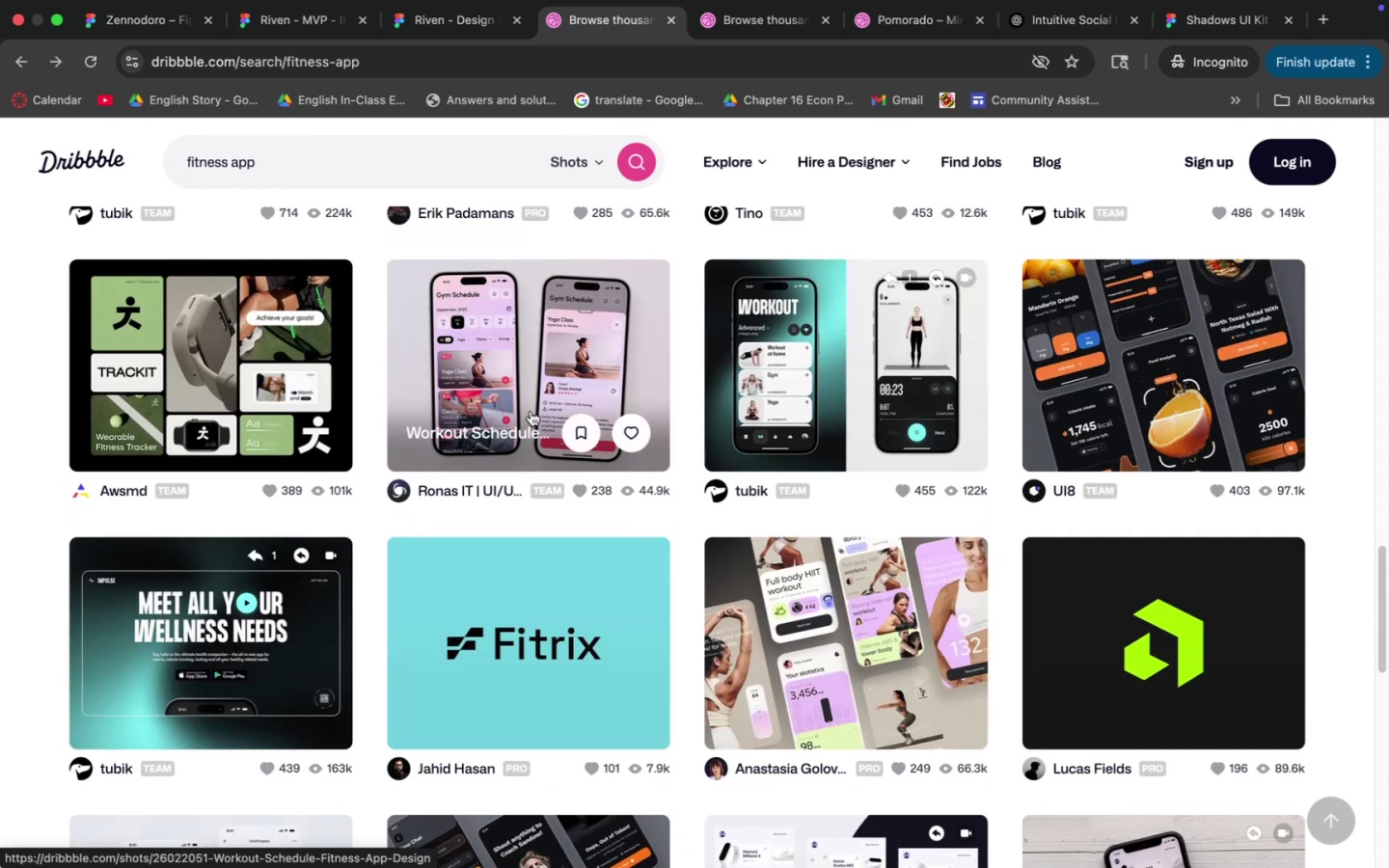 
scroll: coordinate [678, 419], scroll_direction: up, amount: 14.0
 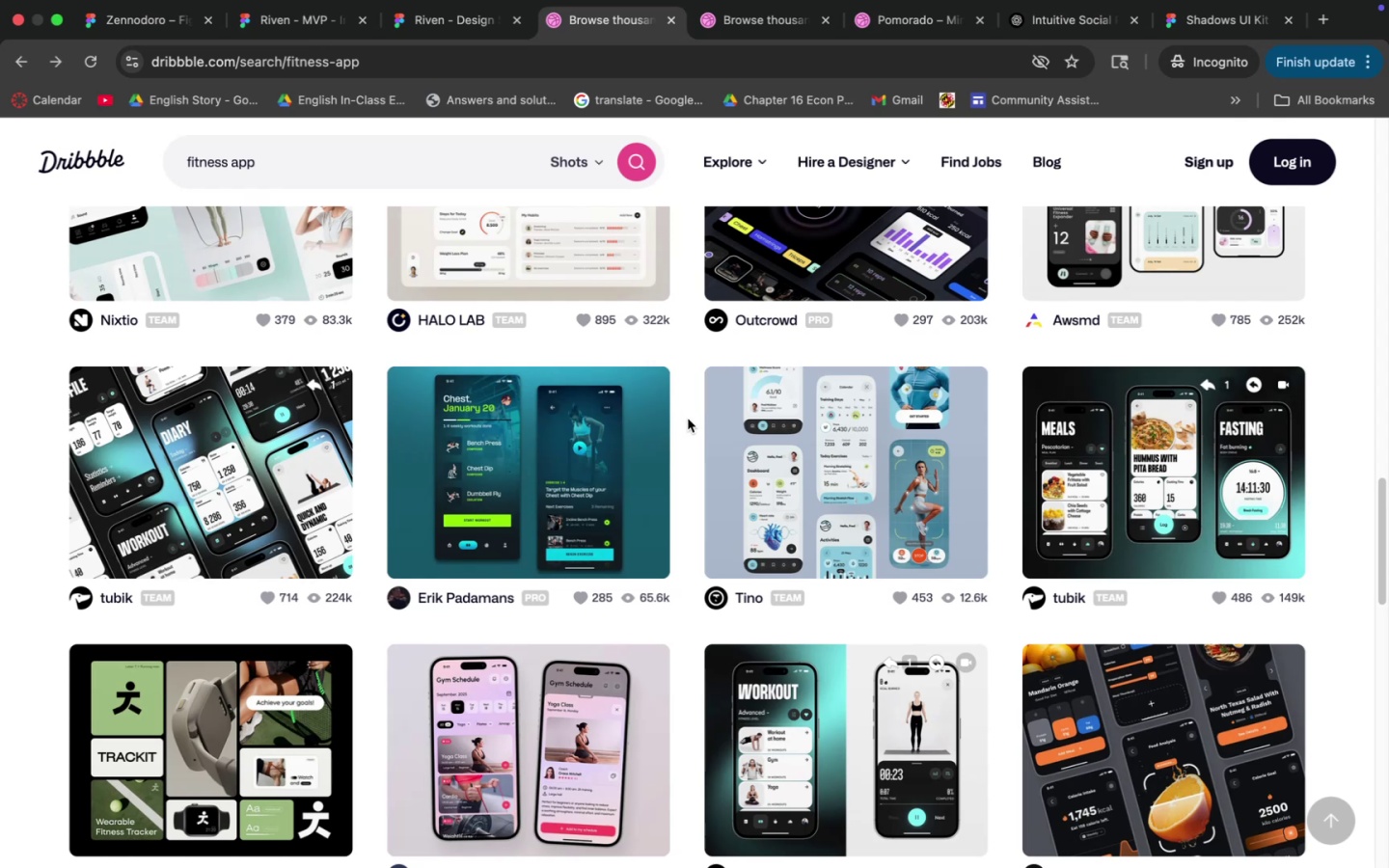 
wait(5.72)
 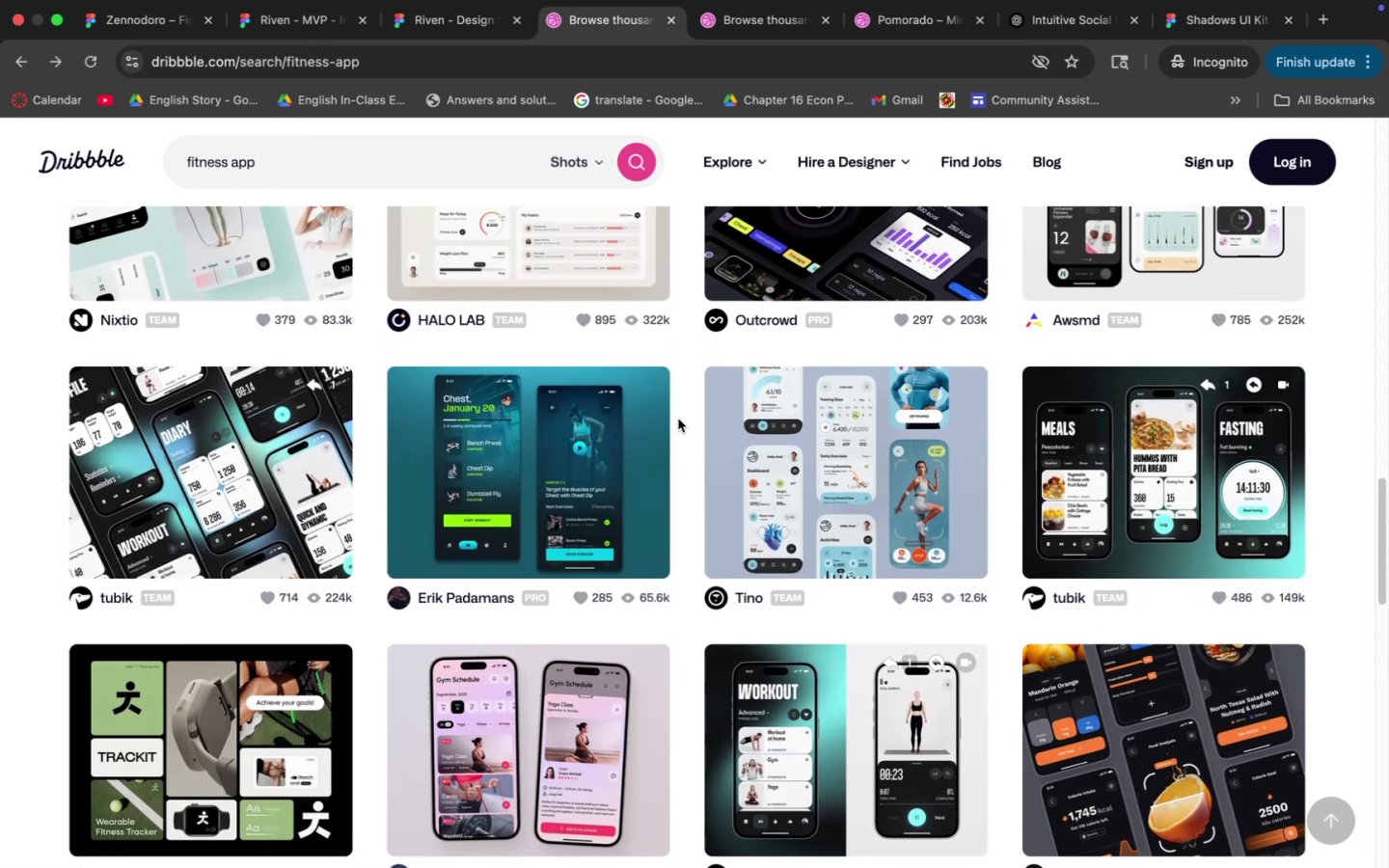 
scroll: coordinate [691, 416], scroll_direction: up, amount: 29.0
 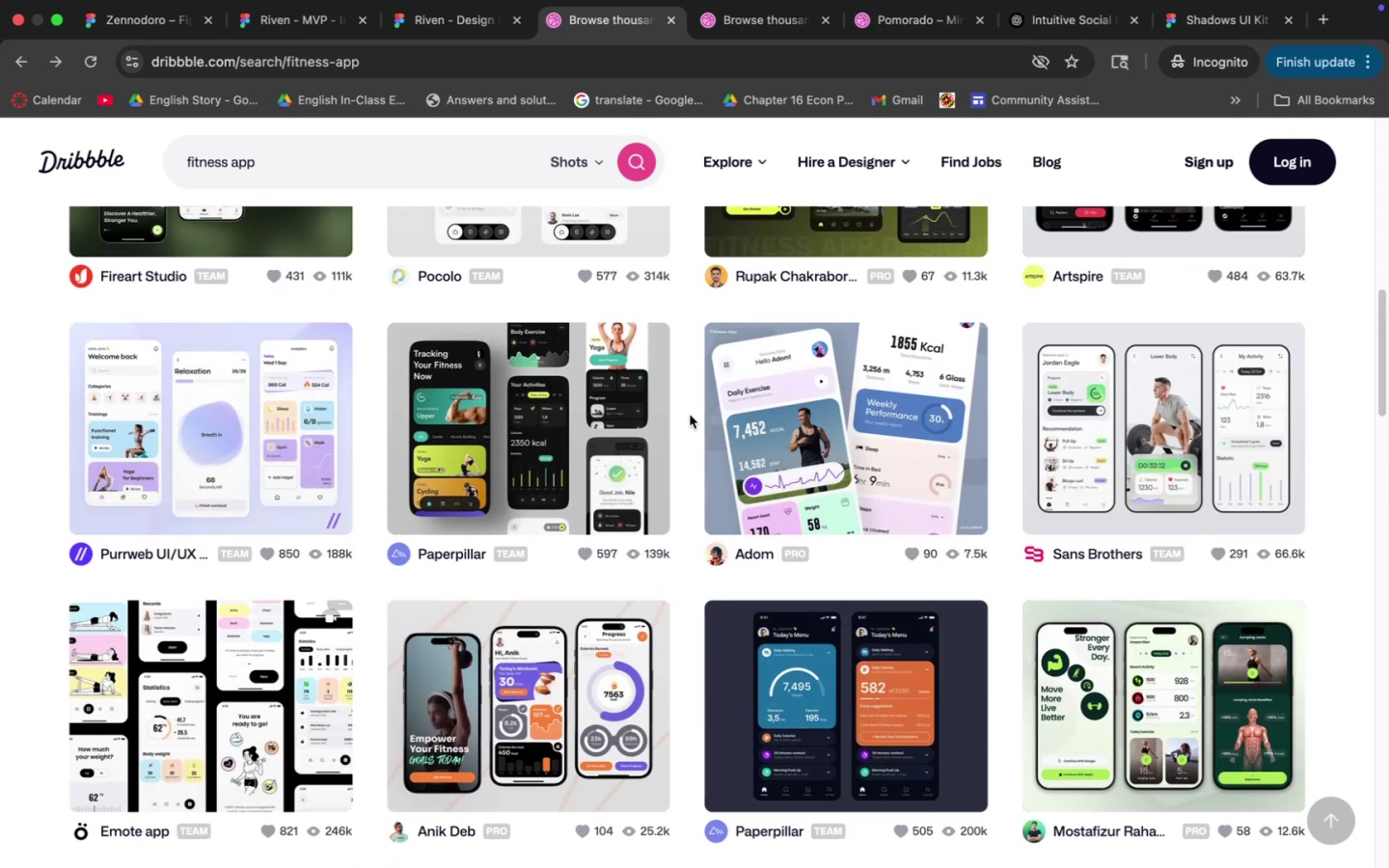 
scroll: coordinate [689, 416], scroll_direction: up, amount: 9.0
 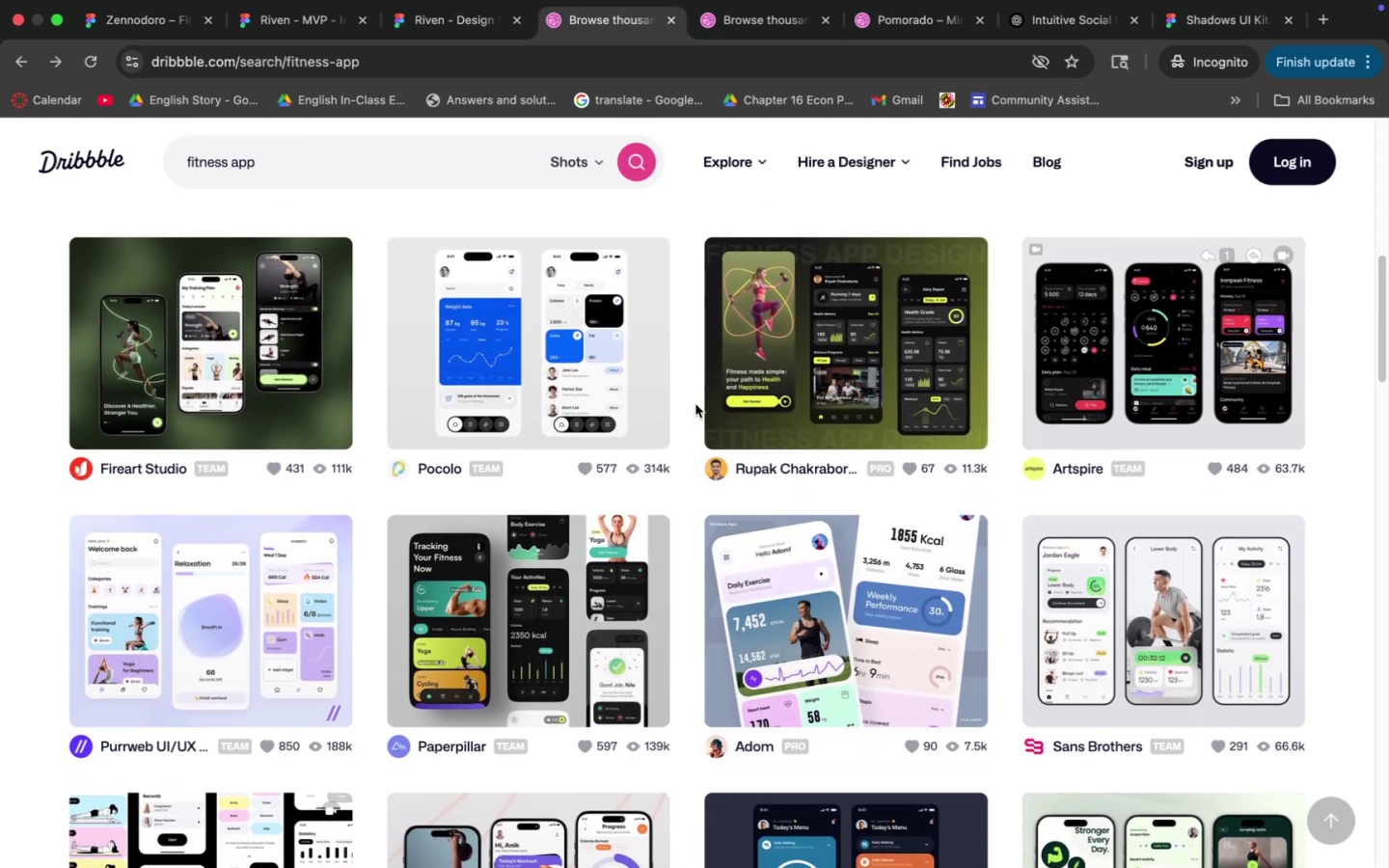 
wait(9.1)
 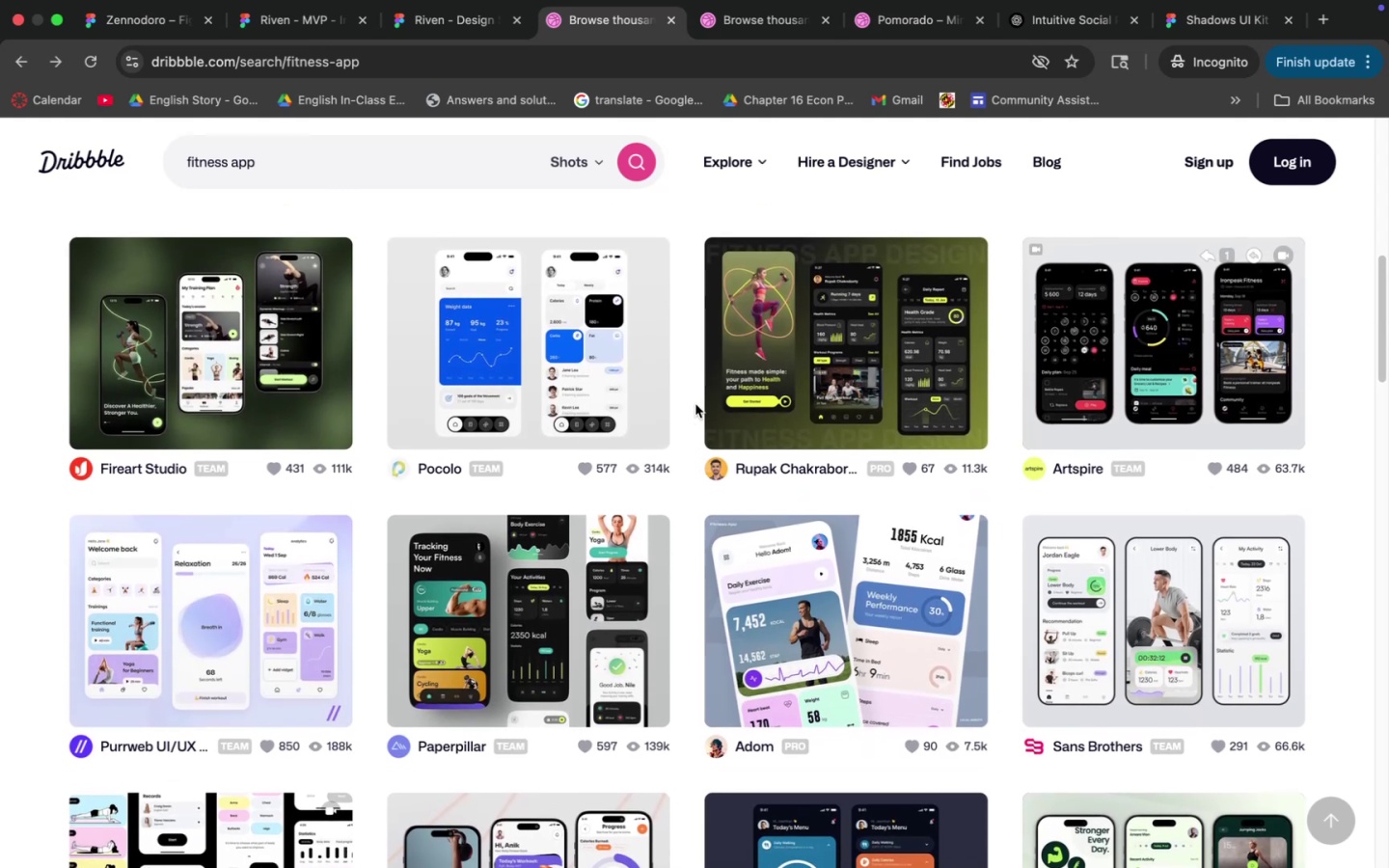 
scroll: coordinate [694, 397], scroll_direction: up, amount: 11.0
 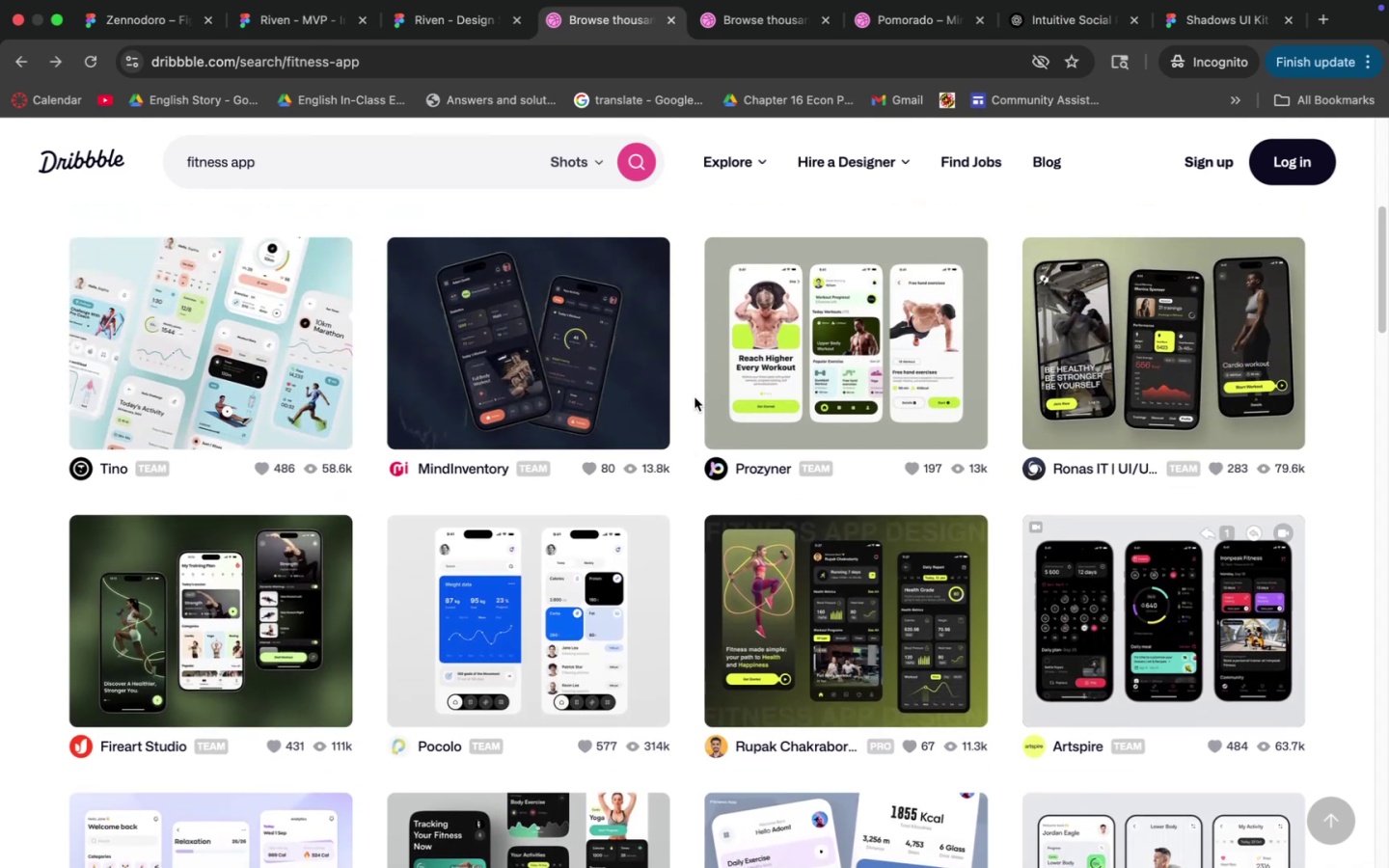 
scroll: coordinate [756, 409], scroll_direction: down, amount: 5.0
 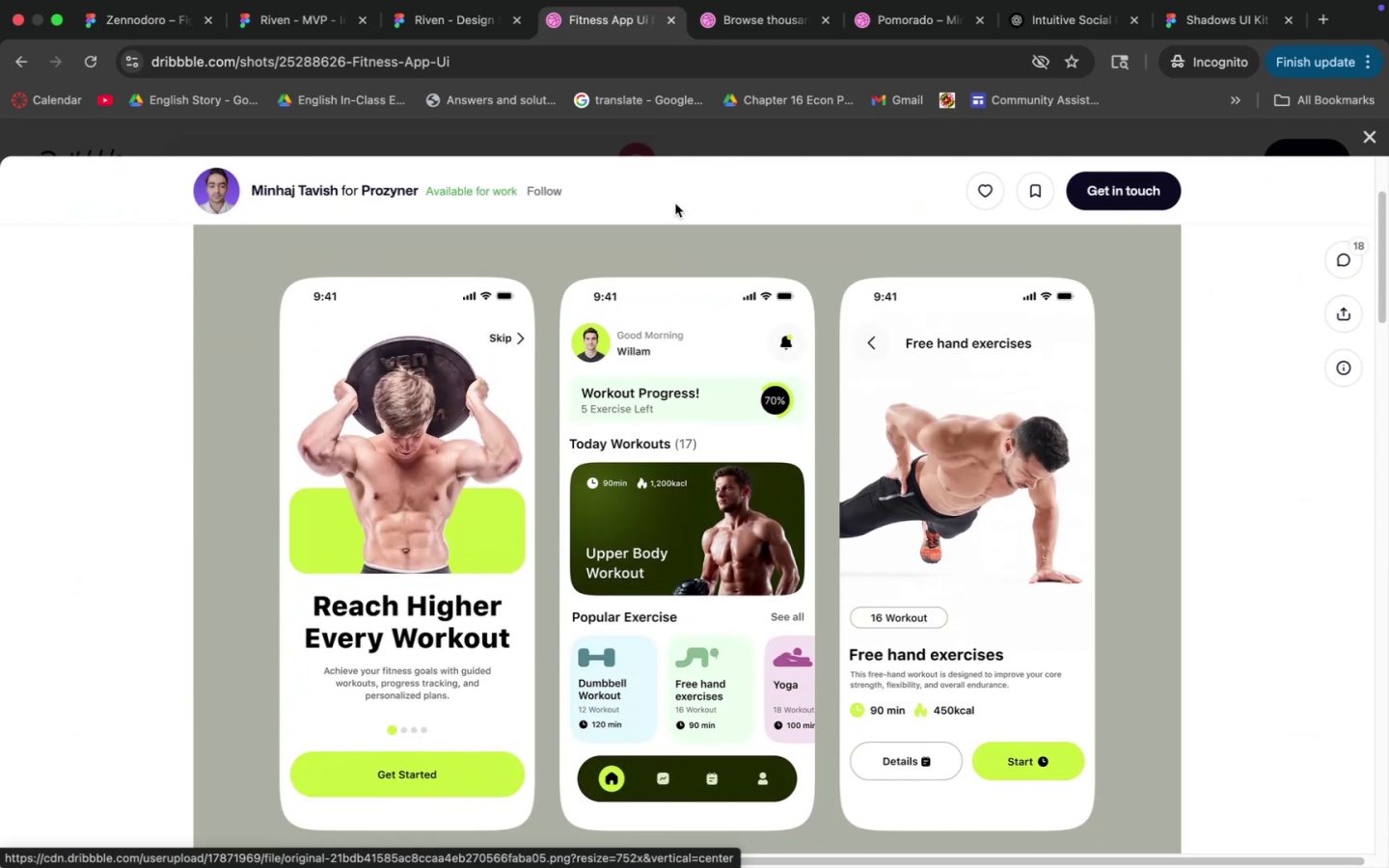 
left_click([464, 19])
 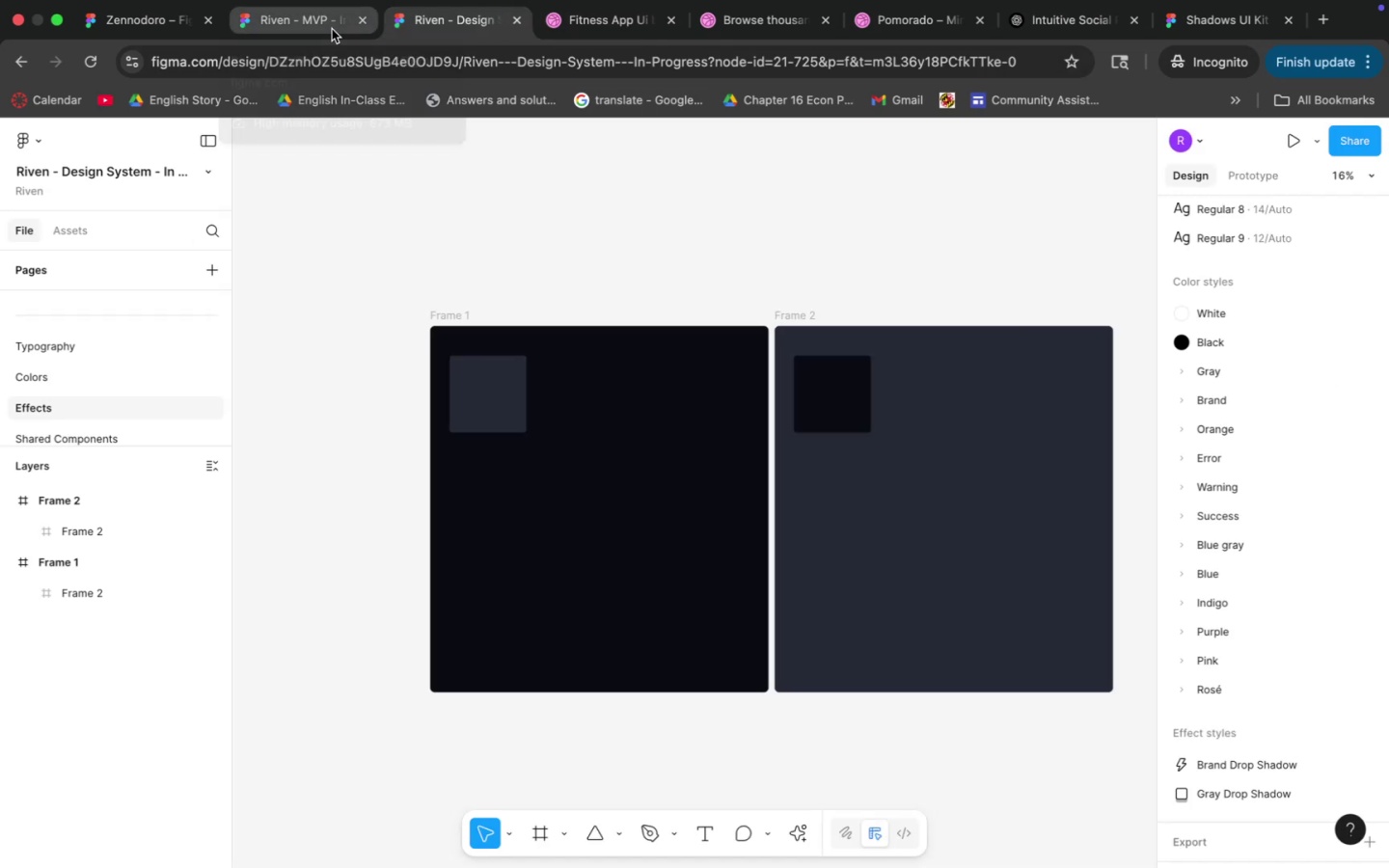 
left_click([593, 30])
 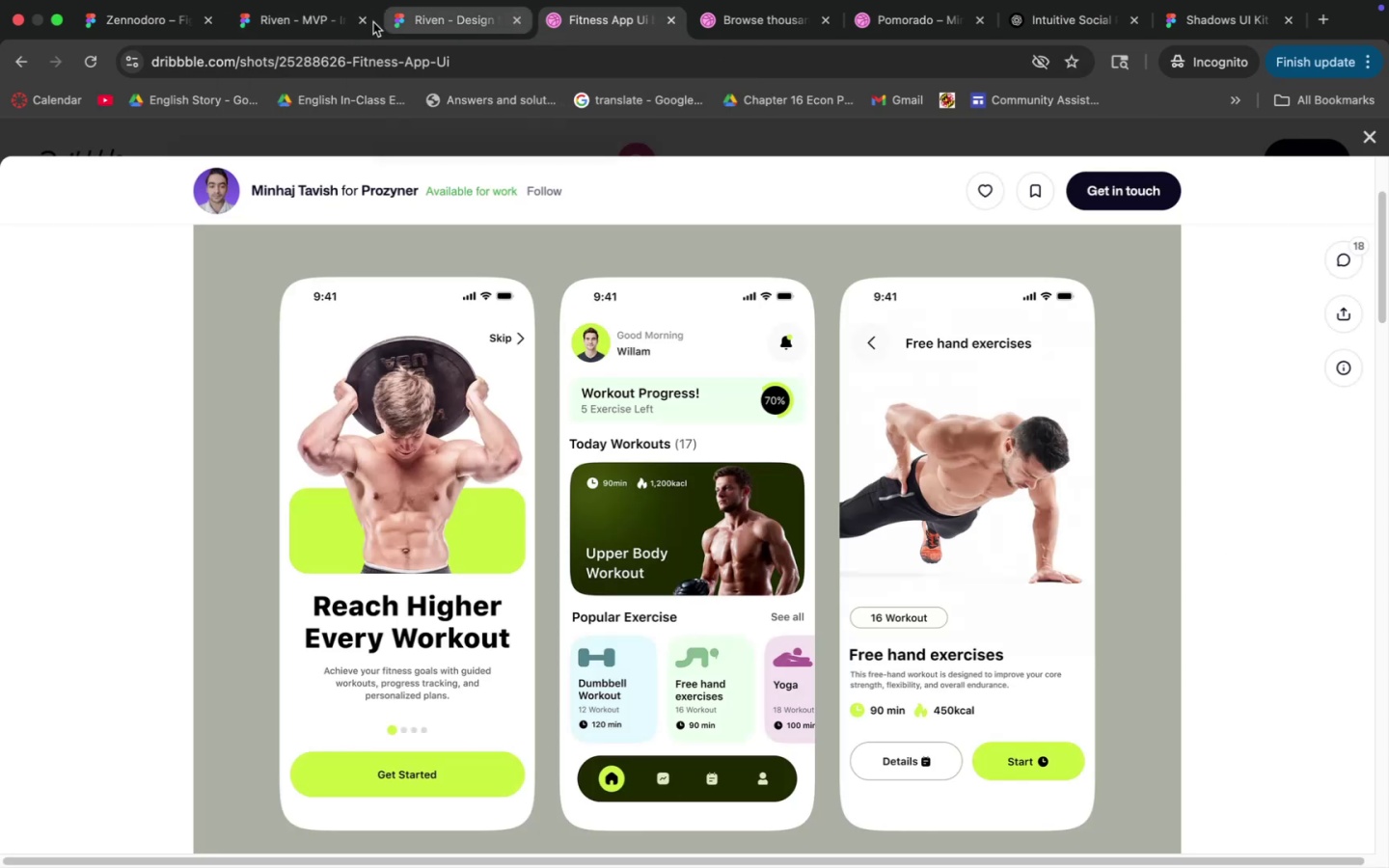 
left_click([310, 15])
 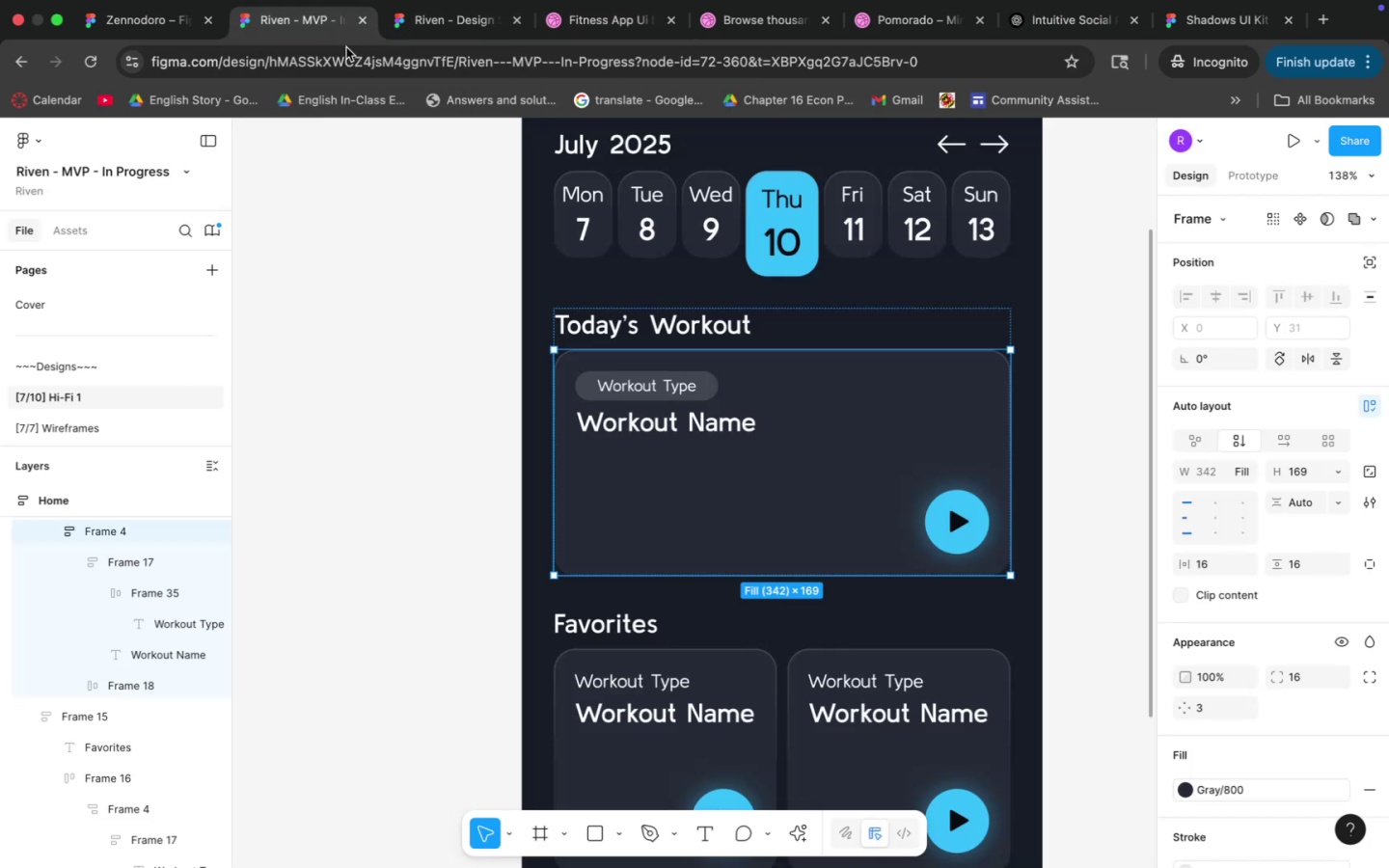 
scroll: coordinate [722, 466], scroll_direction: down, amount: 4.0
 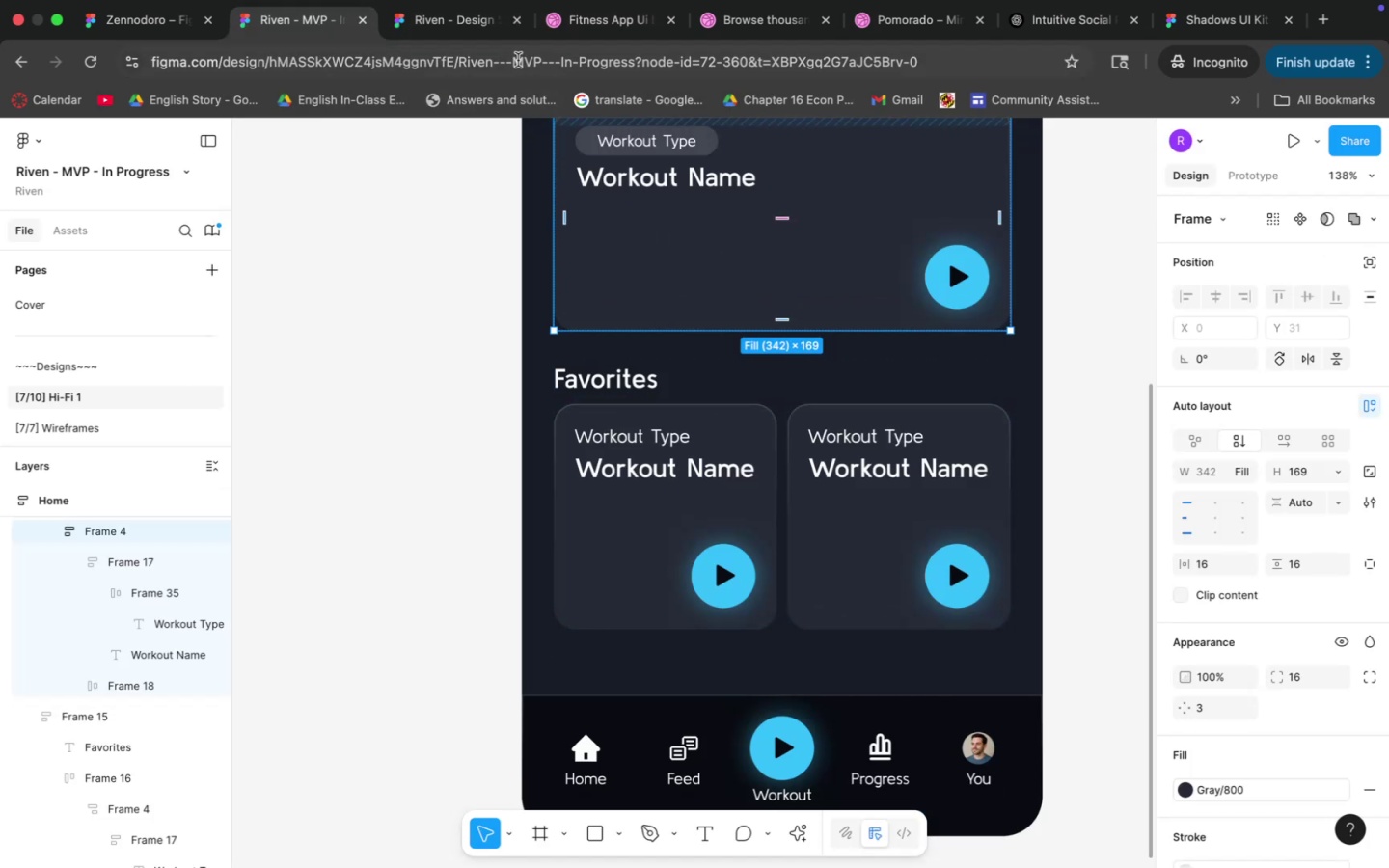 
left_click([569, 28])
 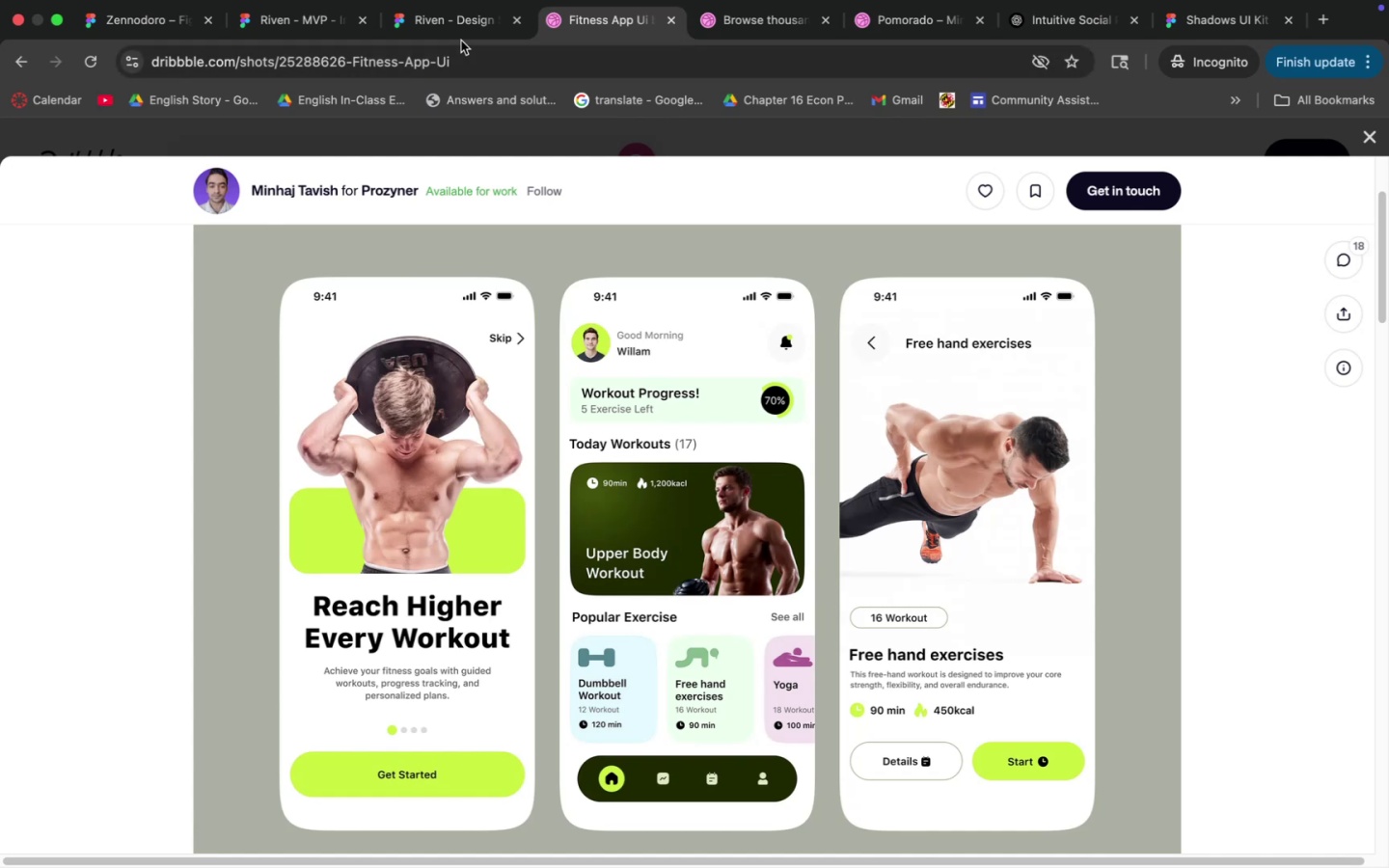 
wait(7.01)
 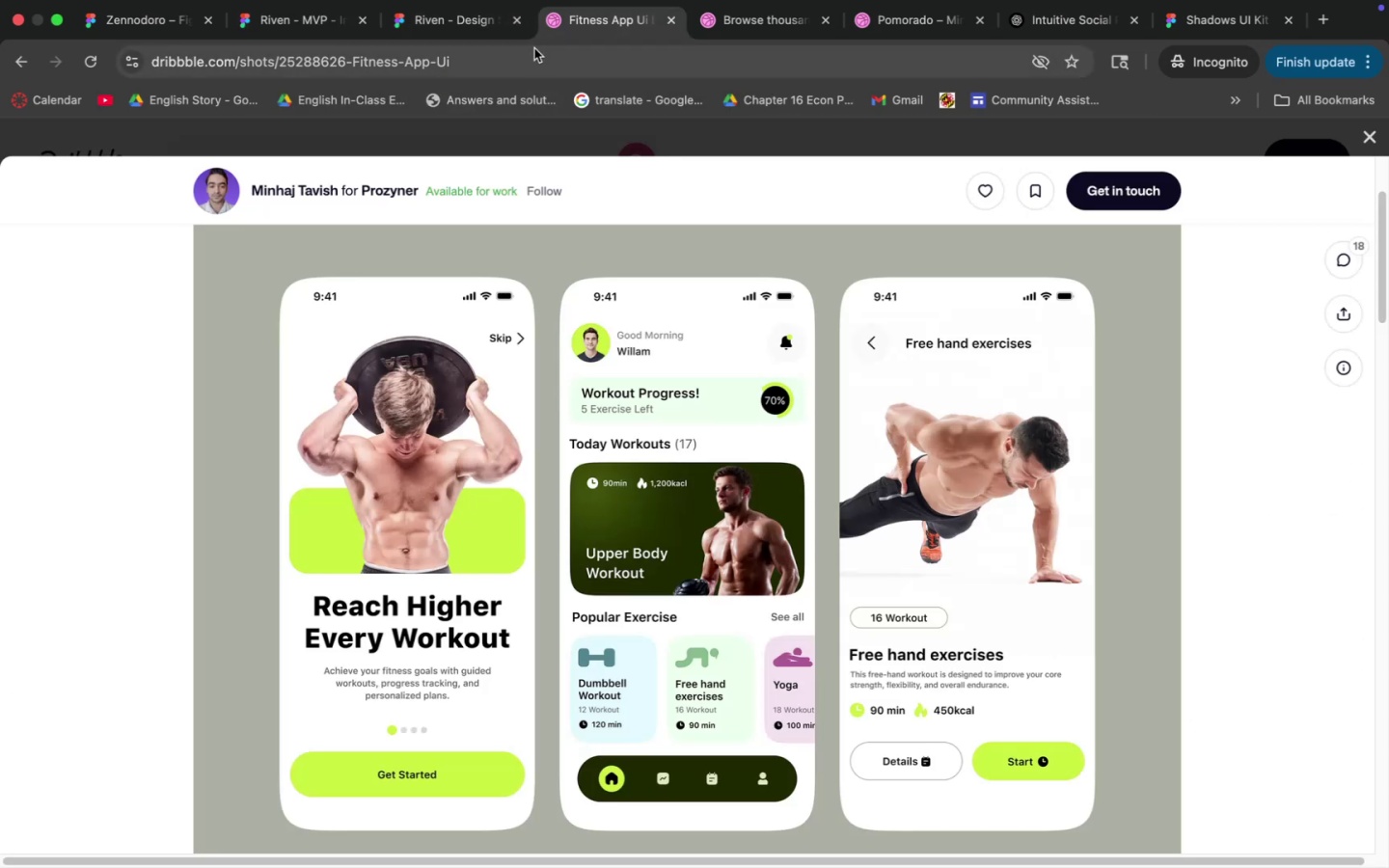 
left_click([301, 23])
 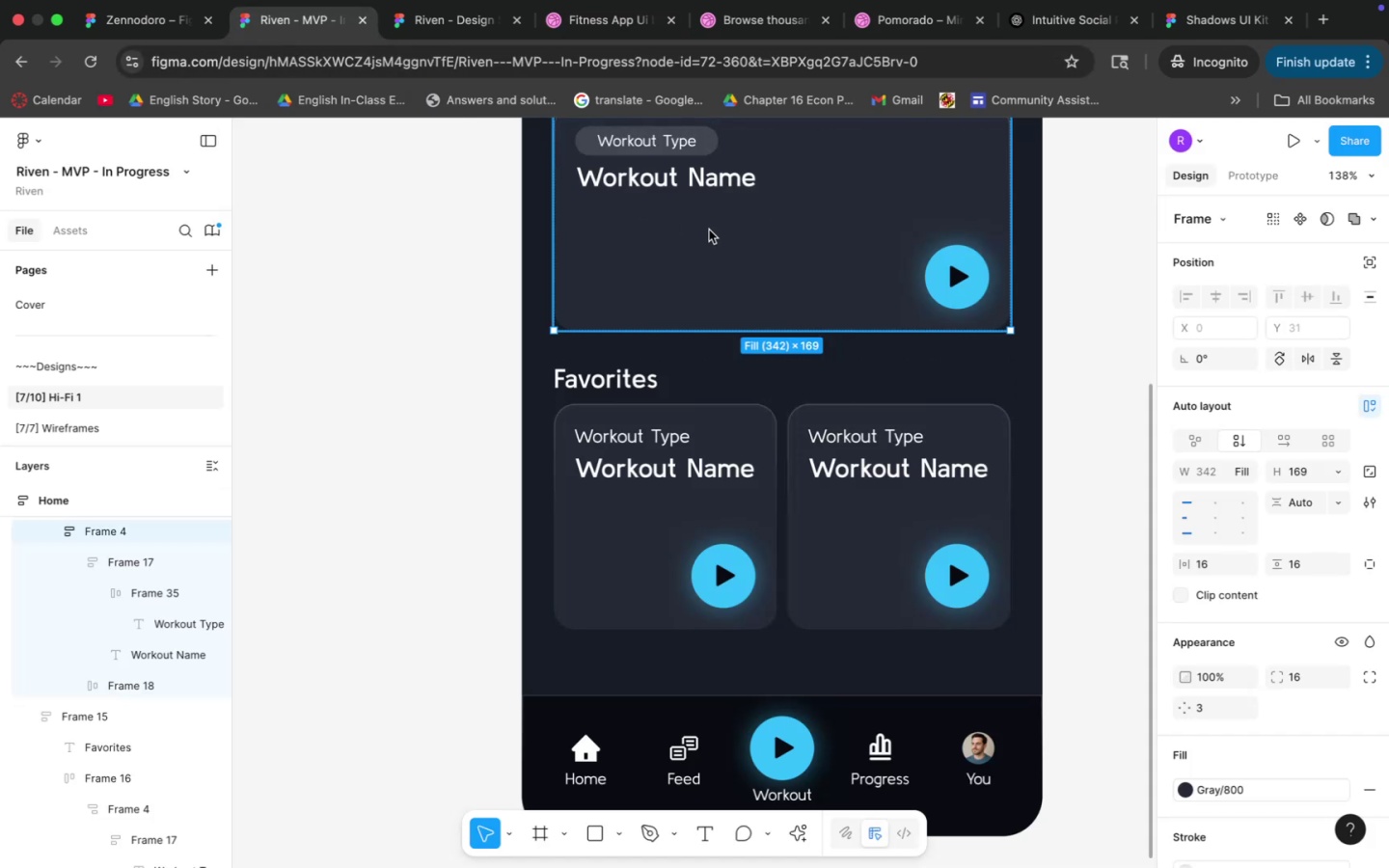 
scroll: coordinate [706, 273], scroll_direction: none, amount: 0.0
 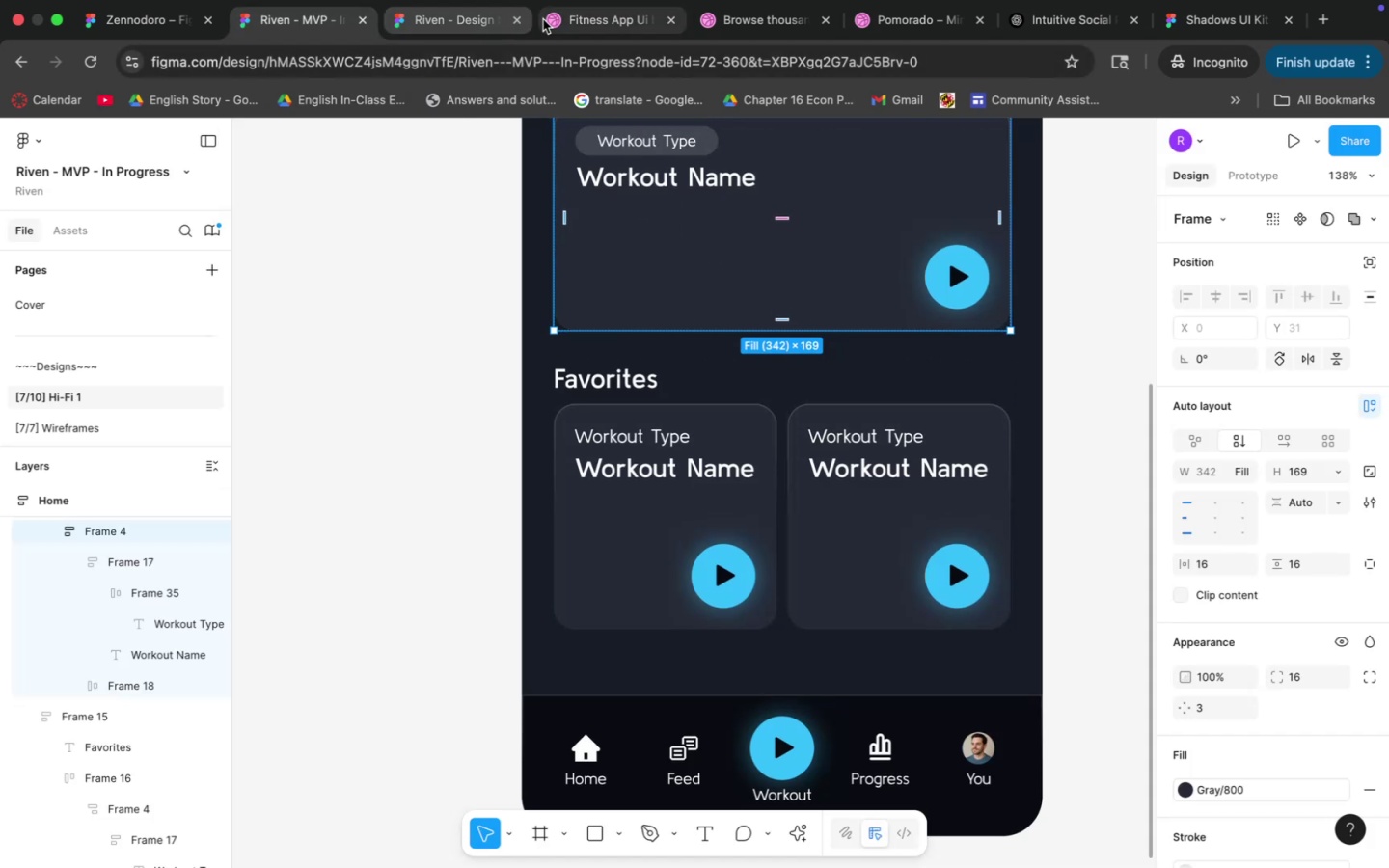 
left_click([549, 19])
 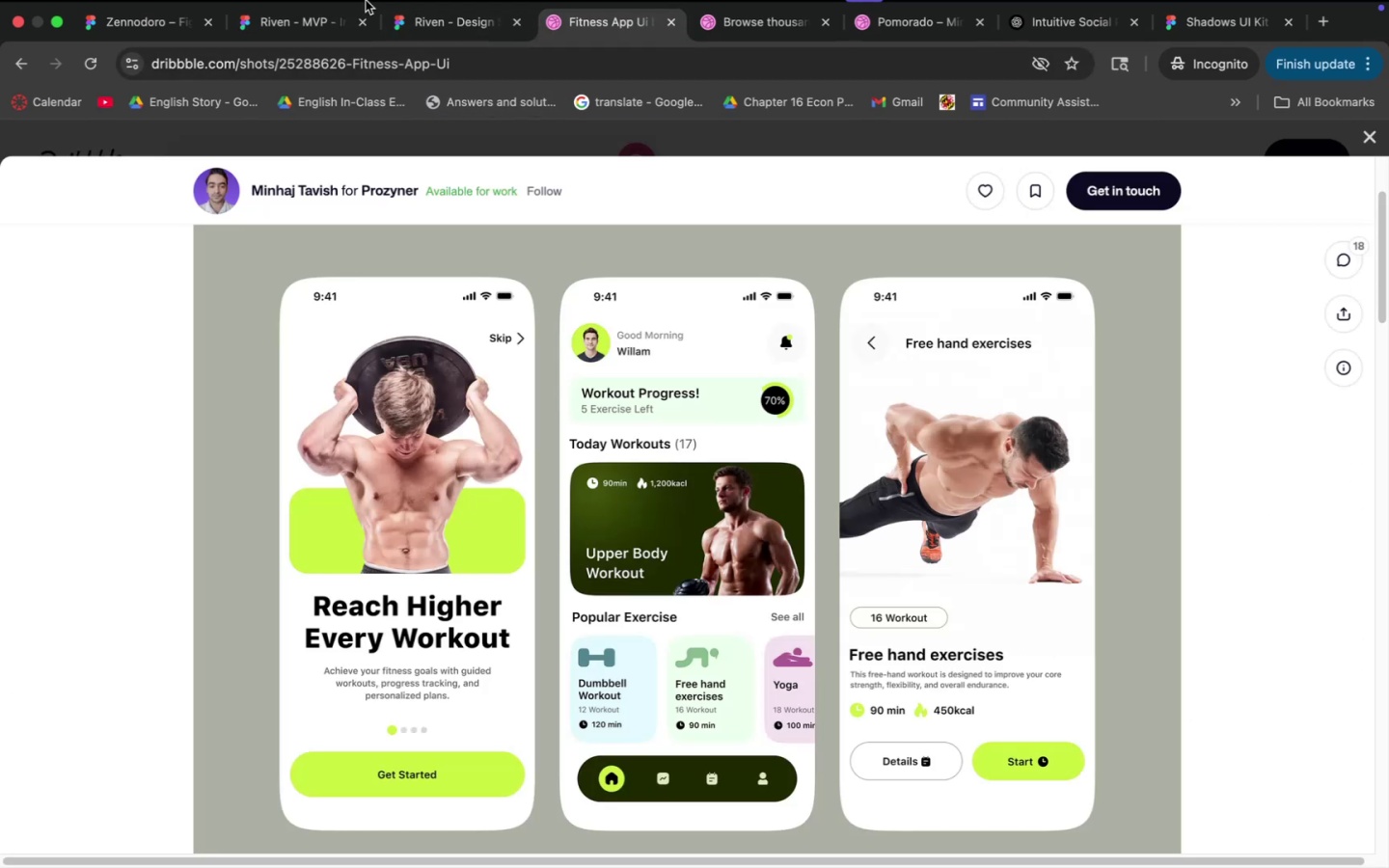 
left_click([297, 51])
 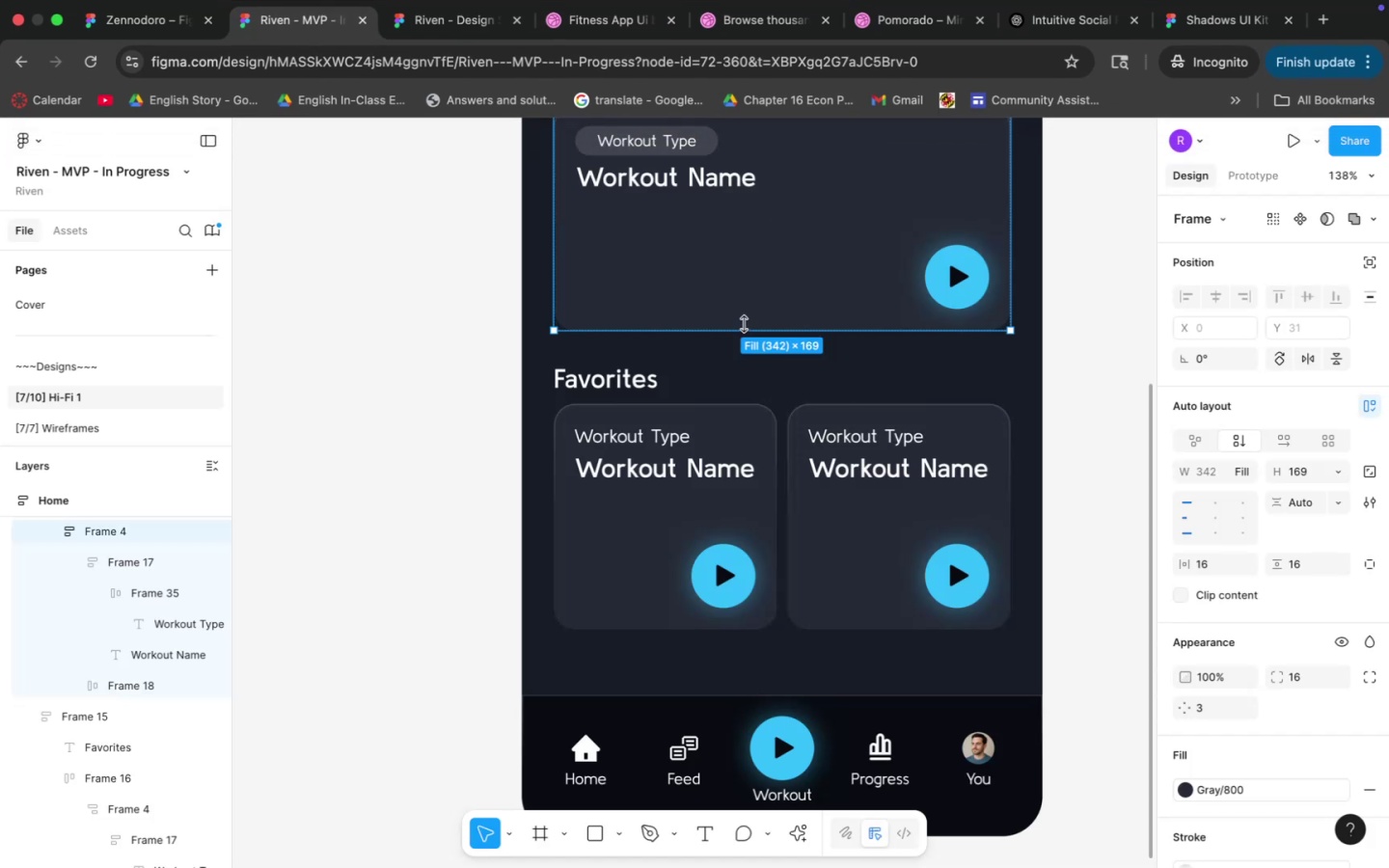 
scroll: coordinate [765, 333], scroll_direction: none, amount: 0.0
 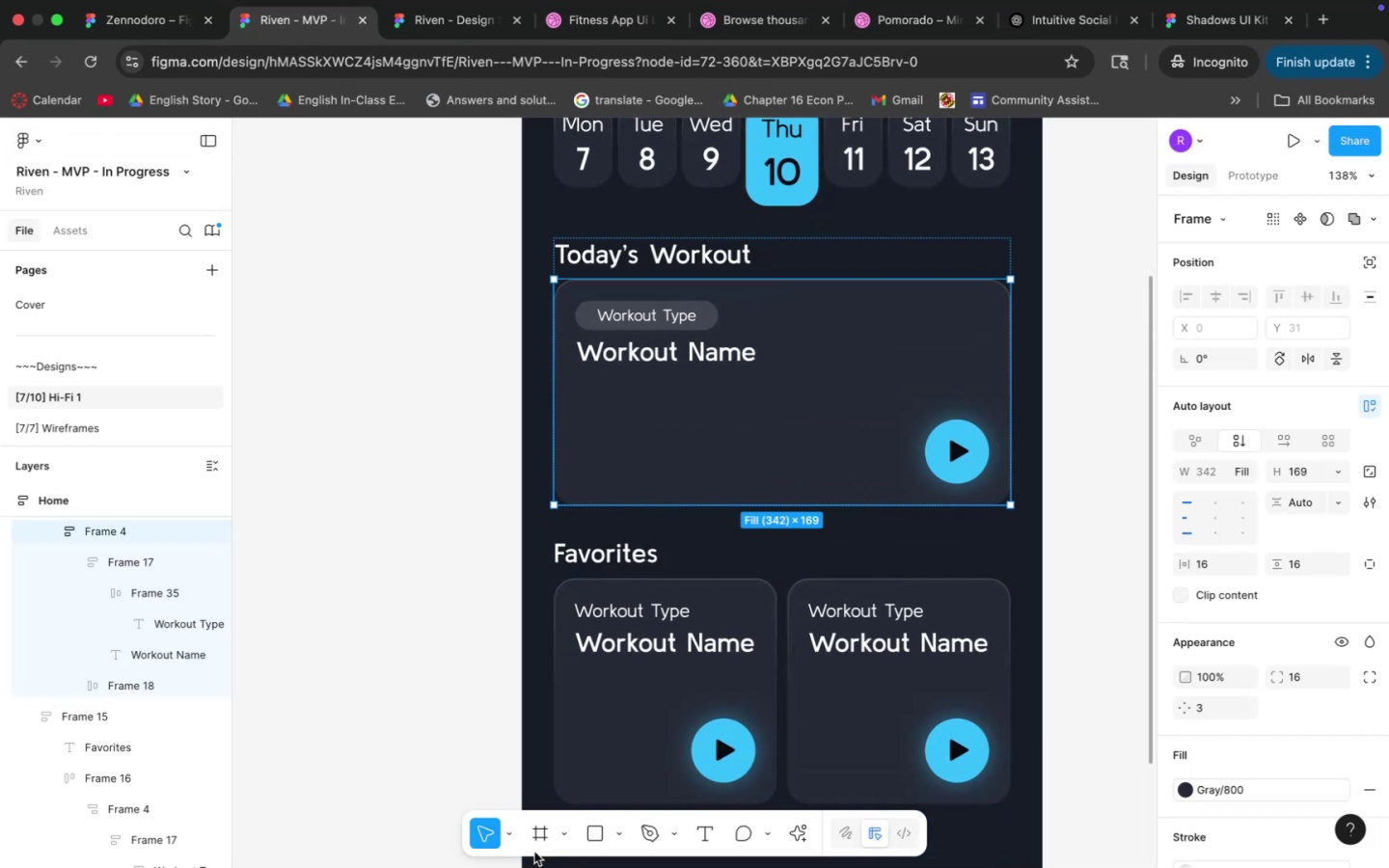 
double_click([540, 833])
 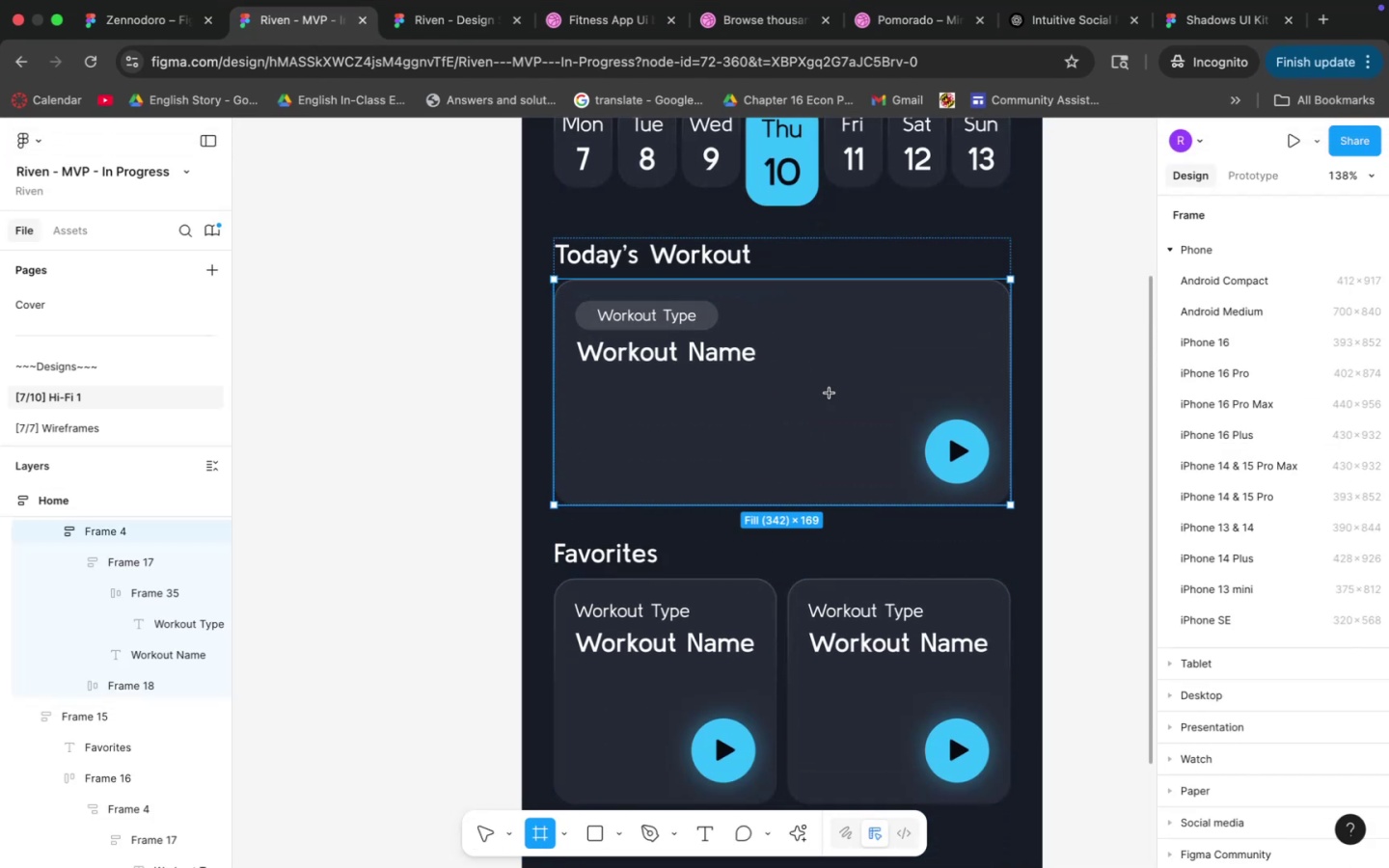 
left_click([617, 393])
 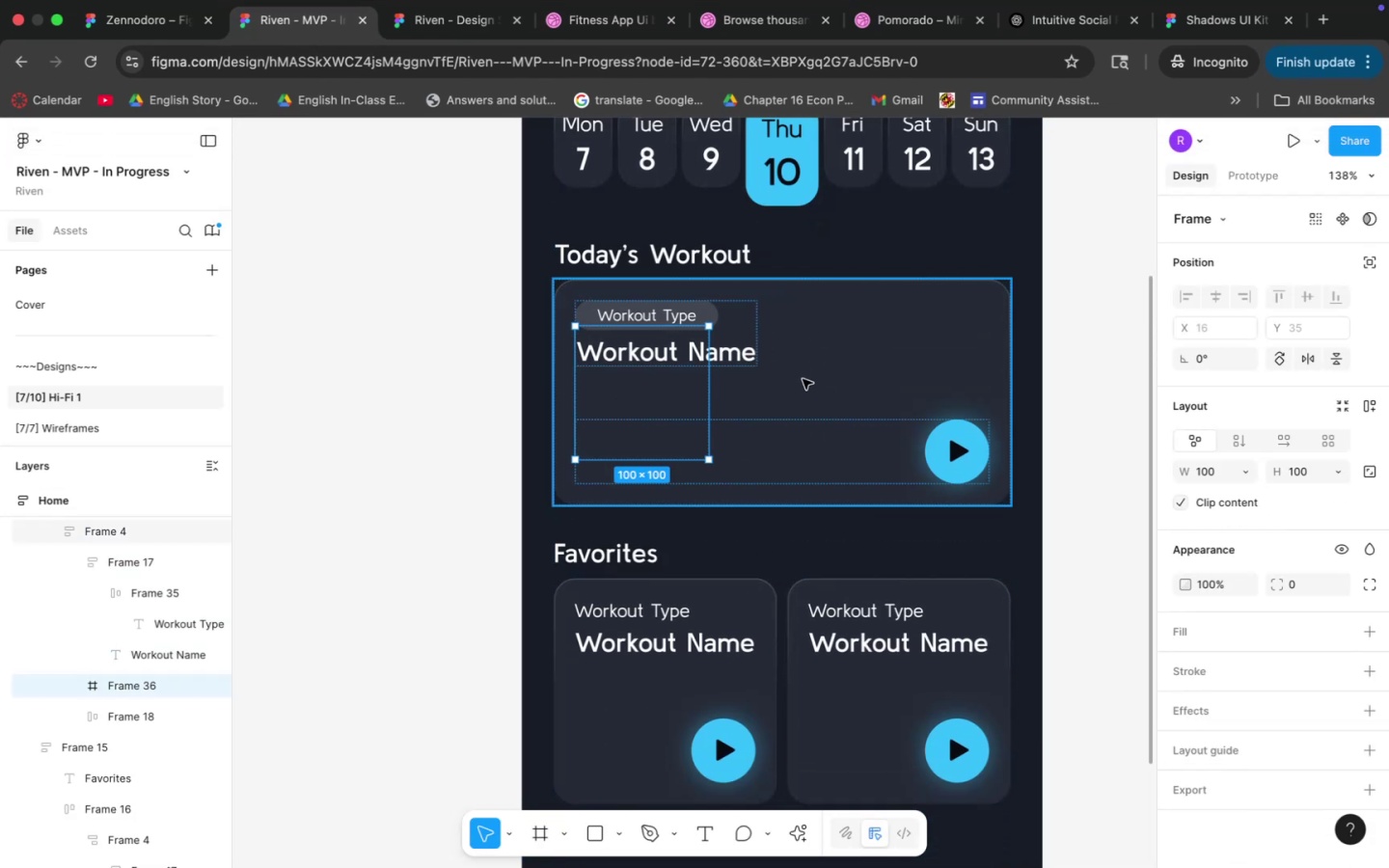 
double_click([741, 331])
 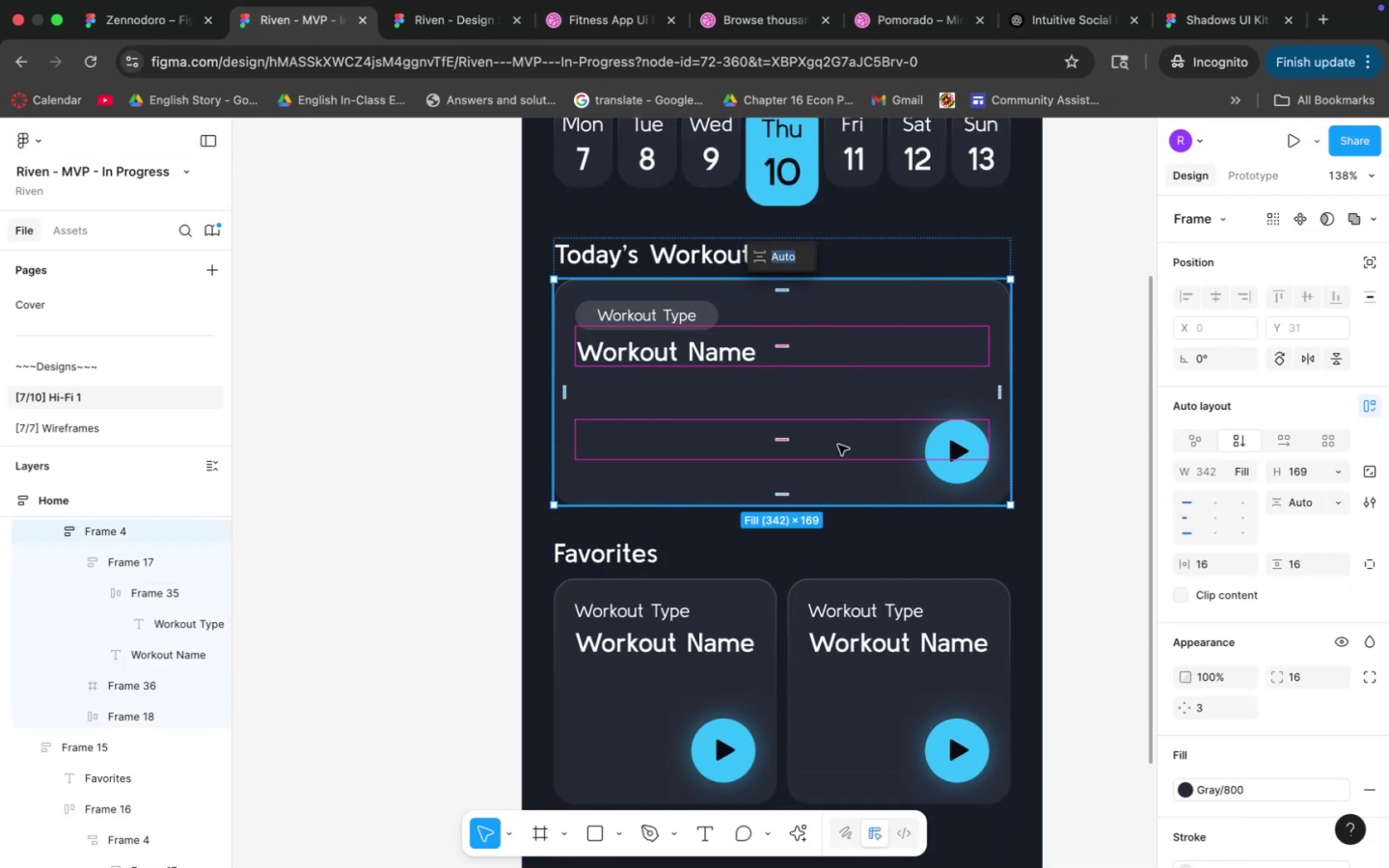 
double_click([833, 456])
 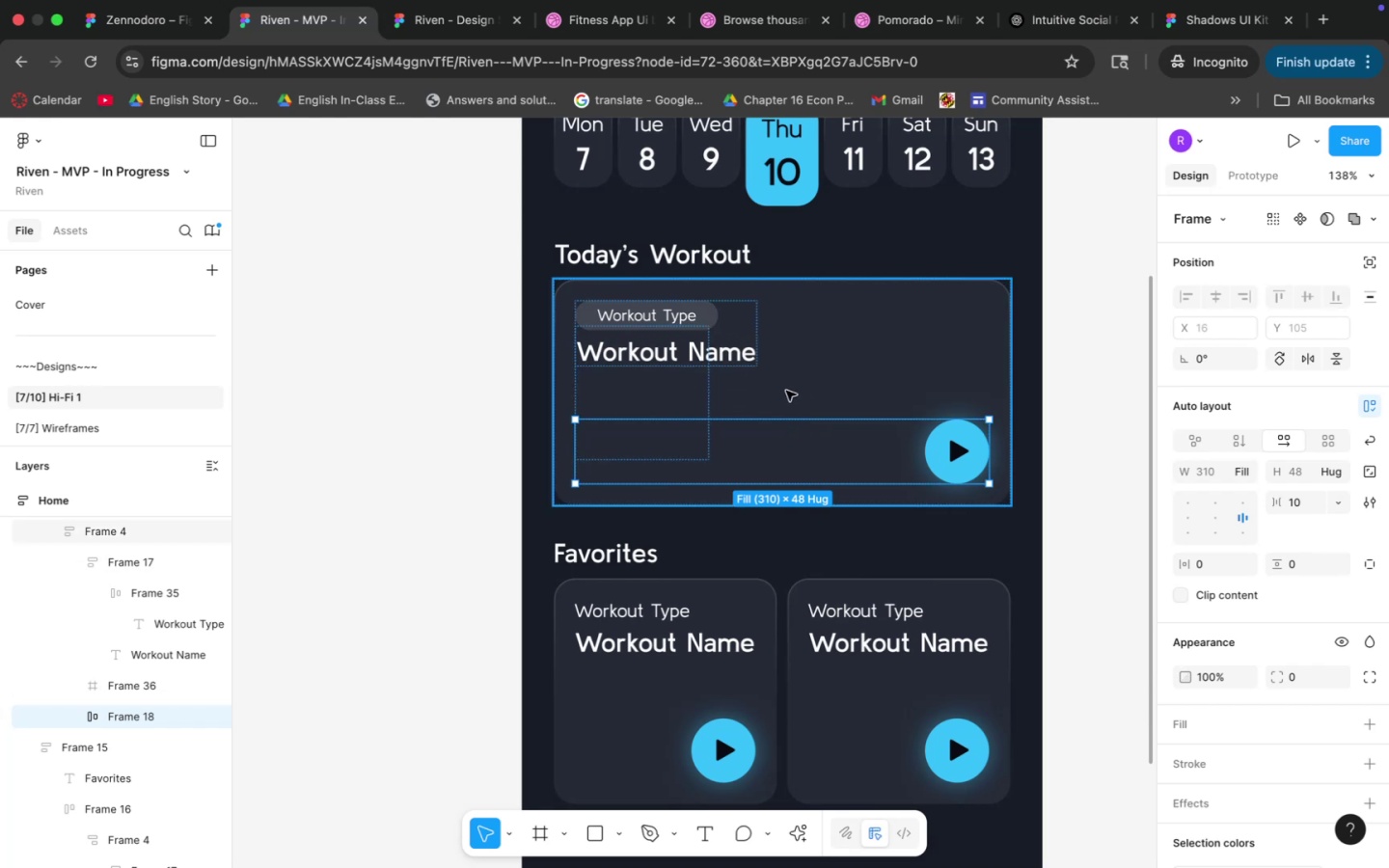 
wait(6.75)
 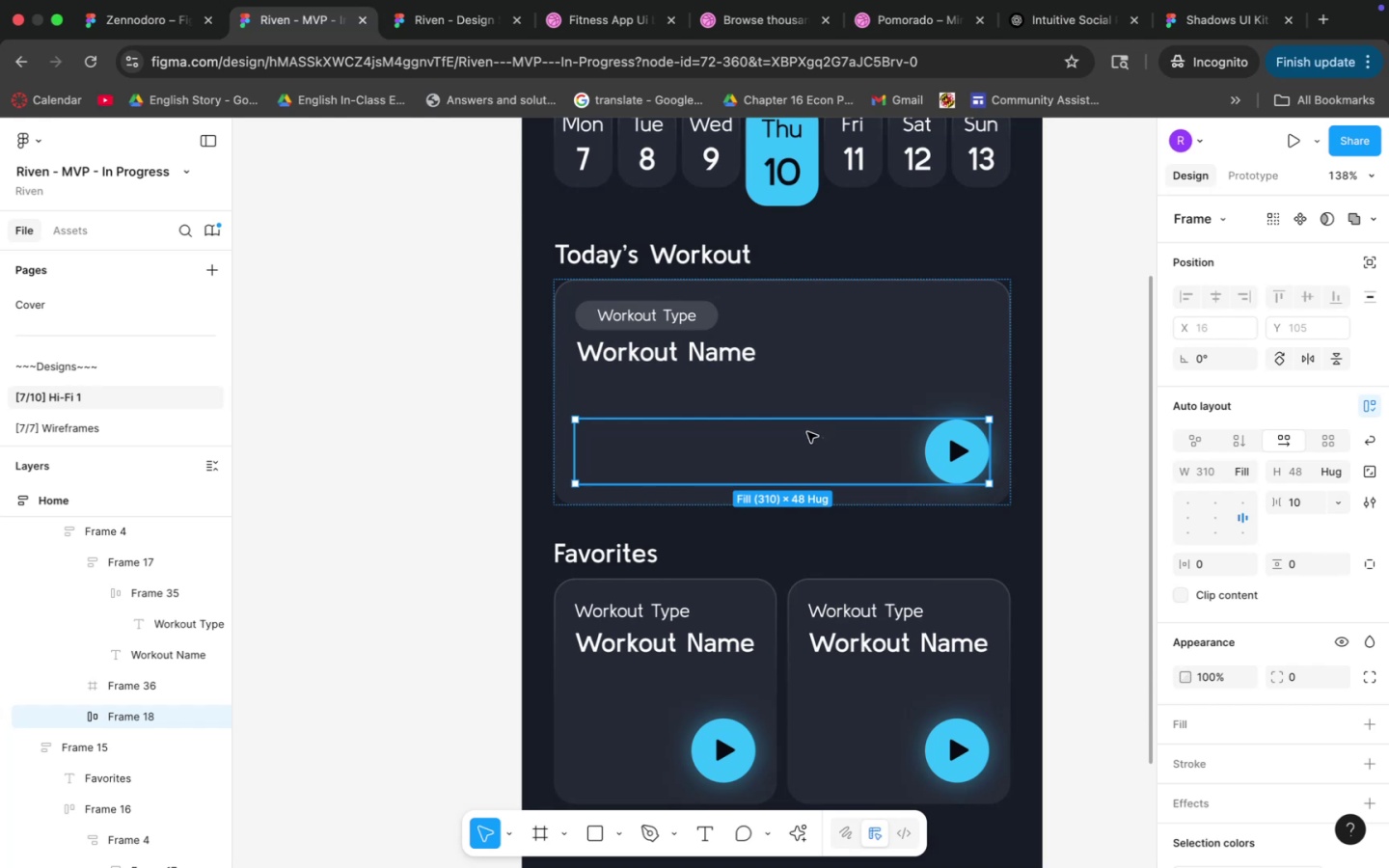 
right_click([817, 440])
 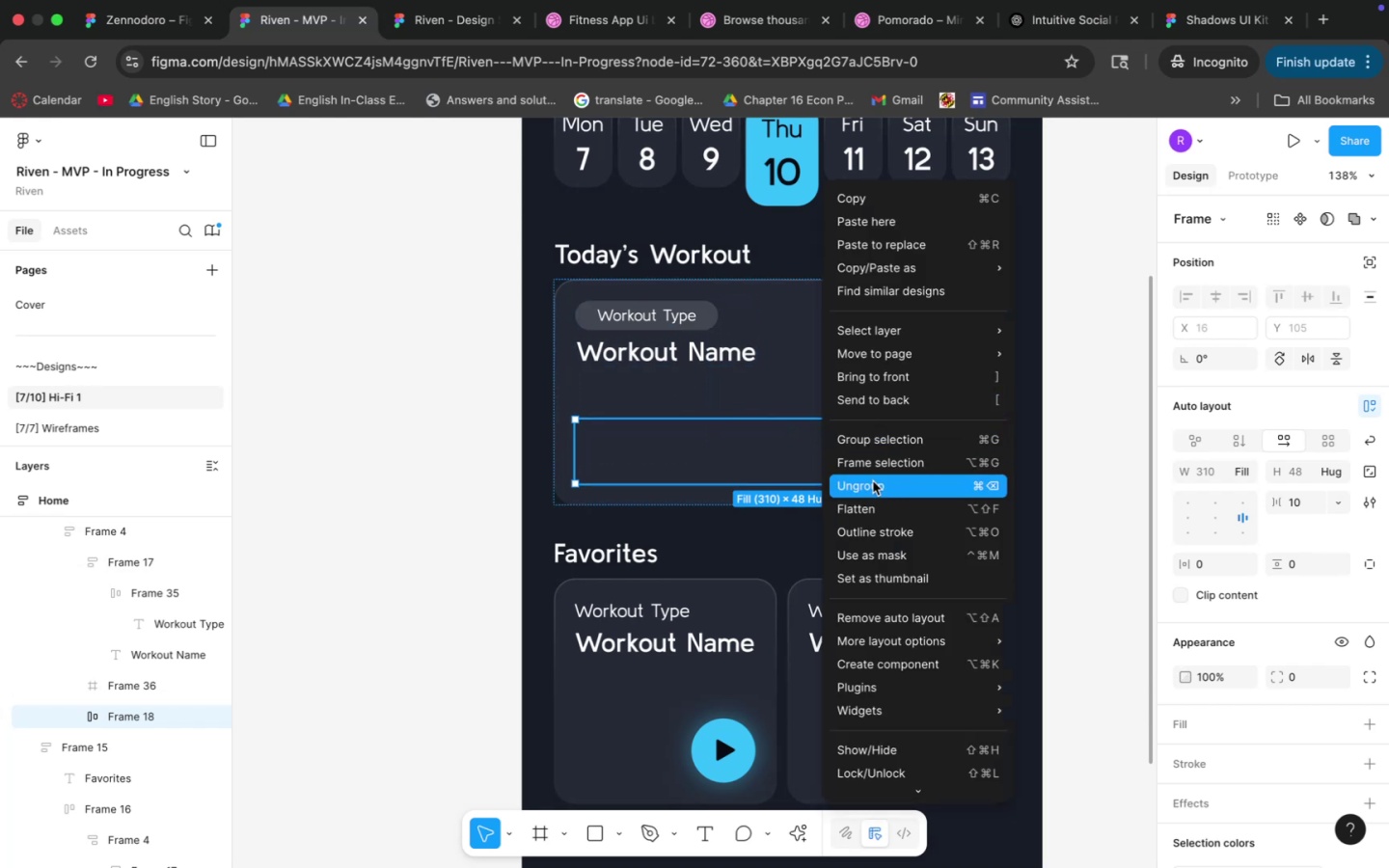 
left_click([866, 489])
 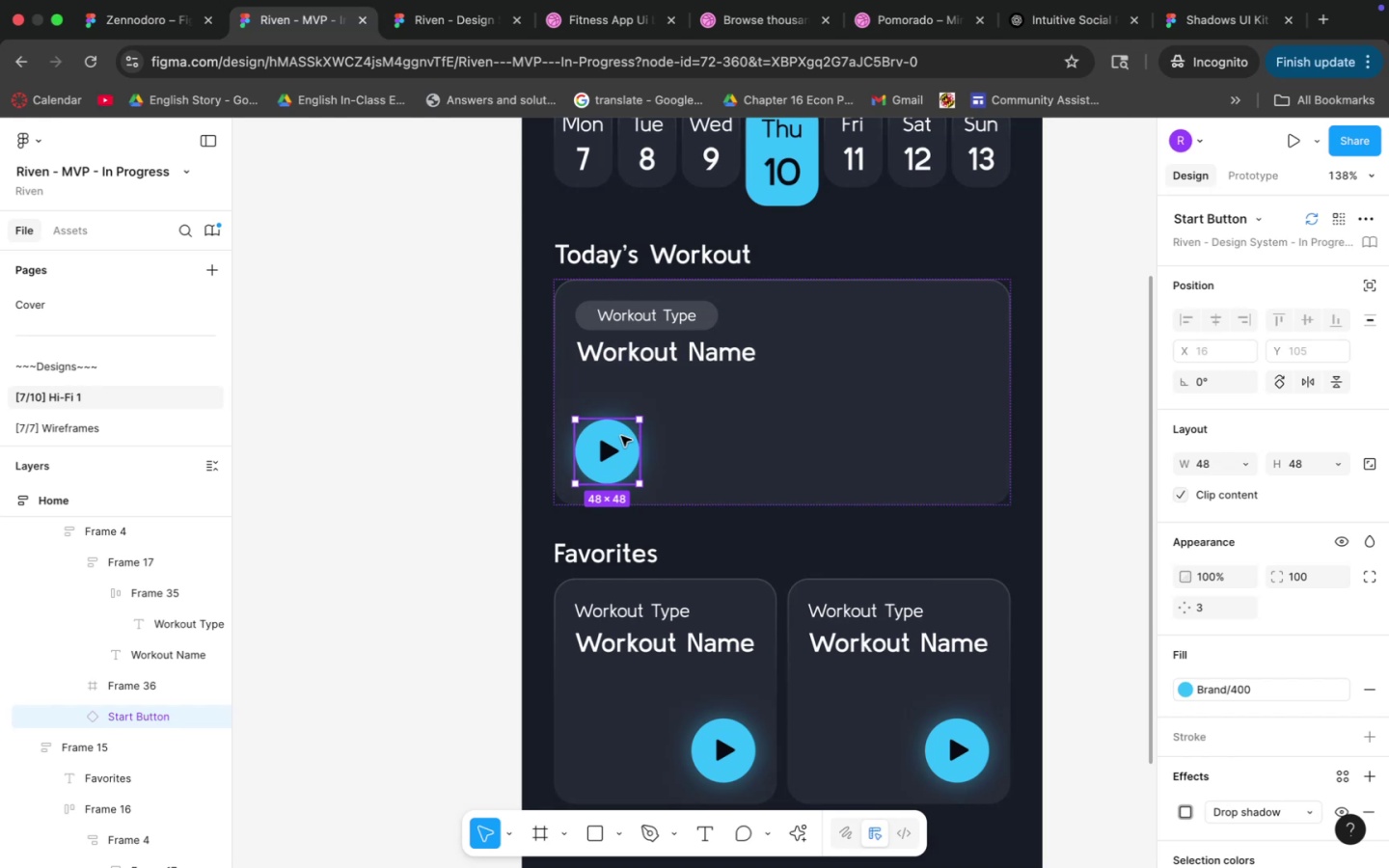 
hold_key(key=ShiftLeft, duration=0.79)
double_click([740, 329])
 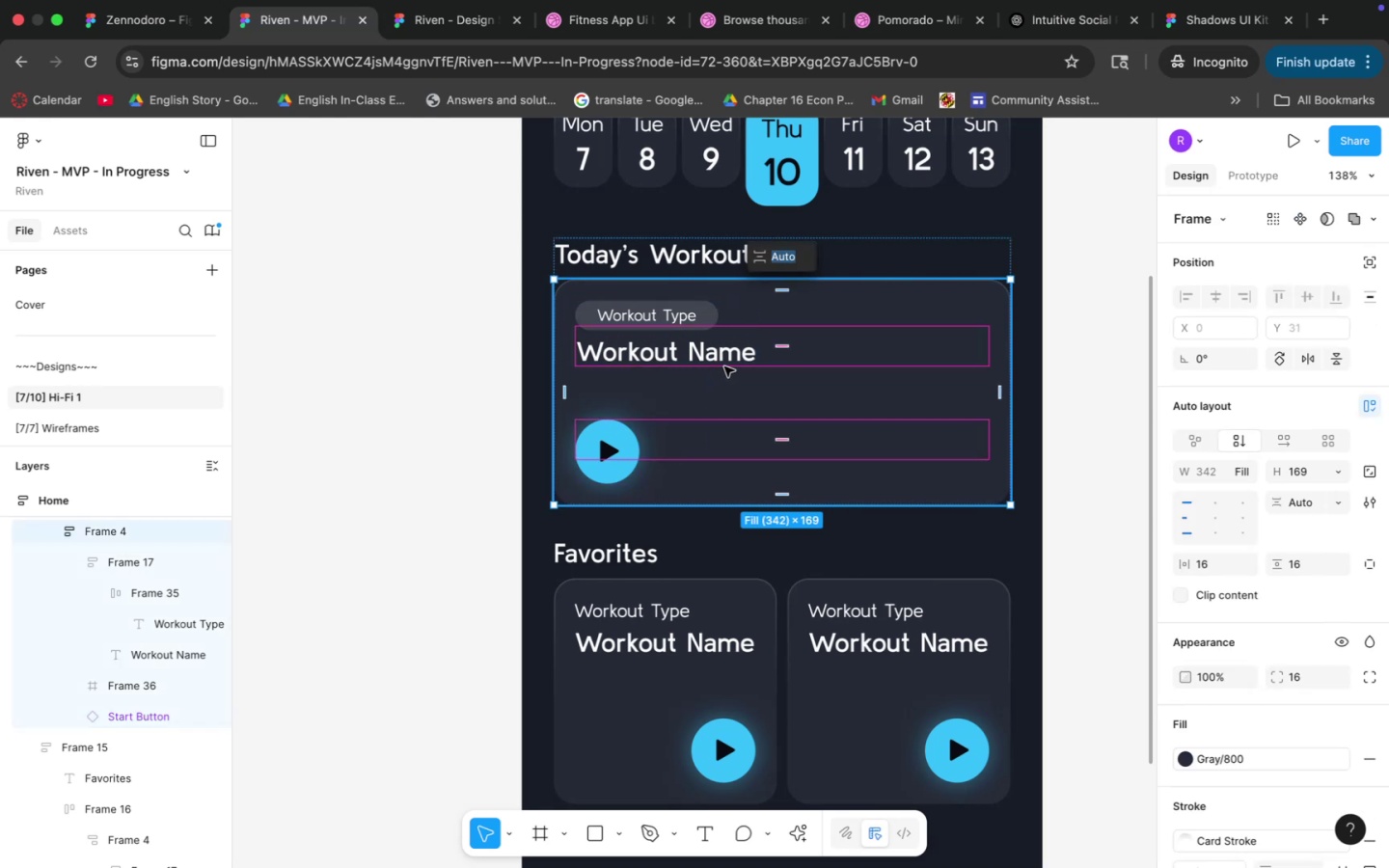 
left_click([751, 314])
 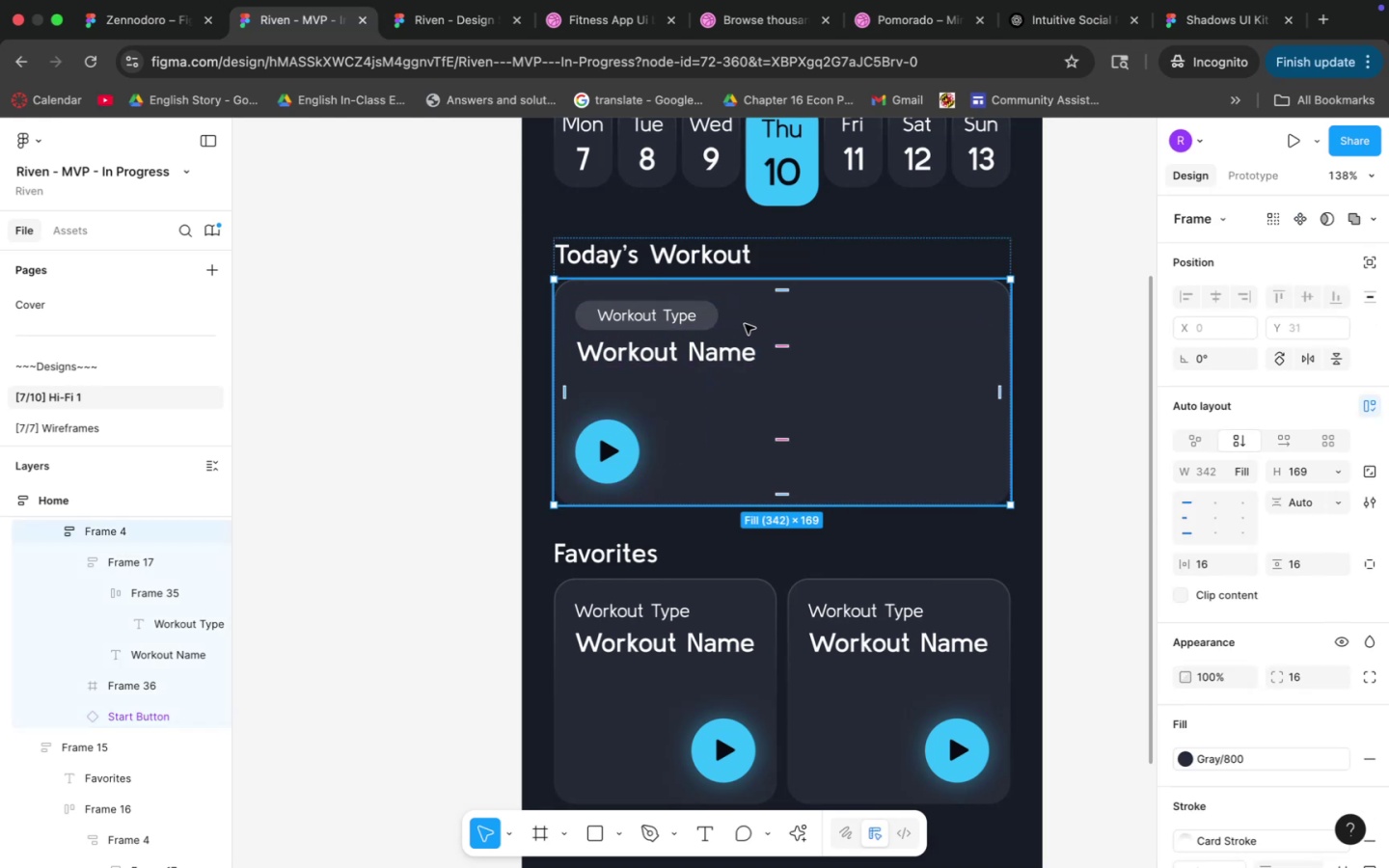 
double_click([745, 324])
 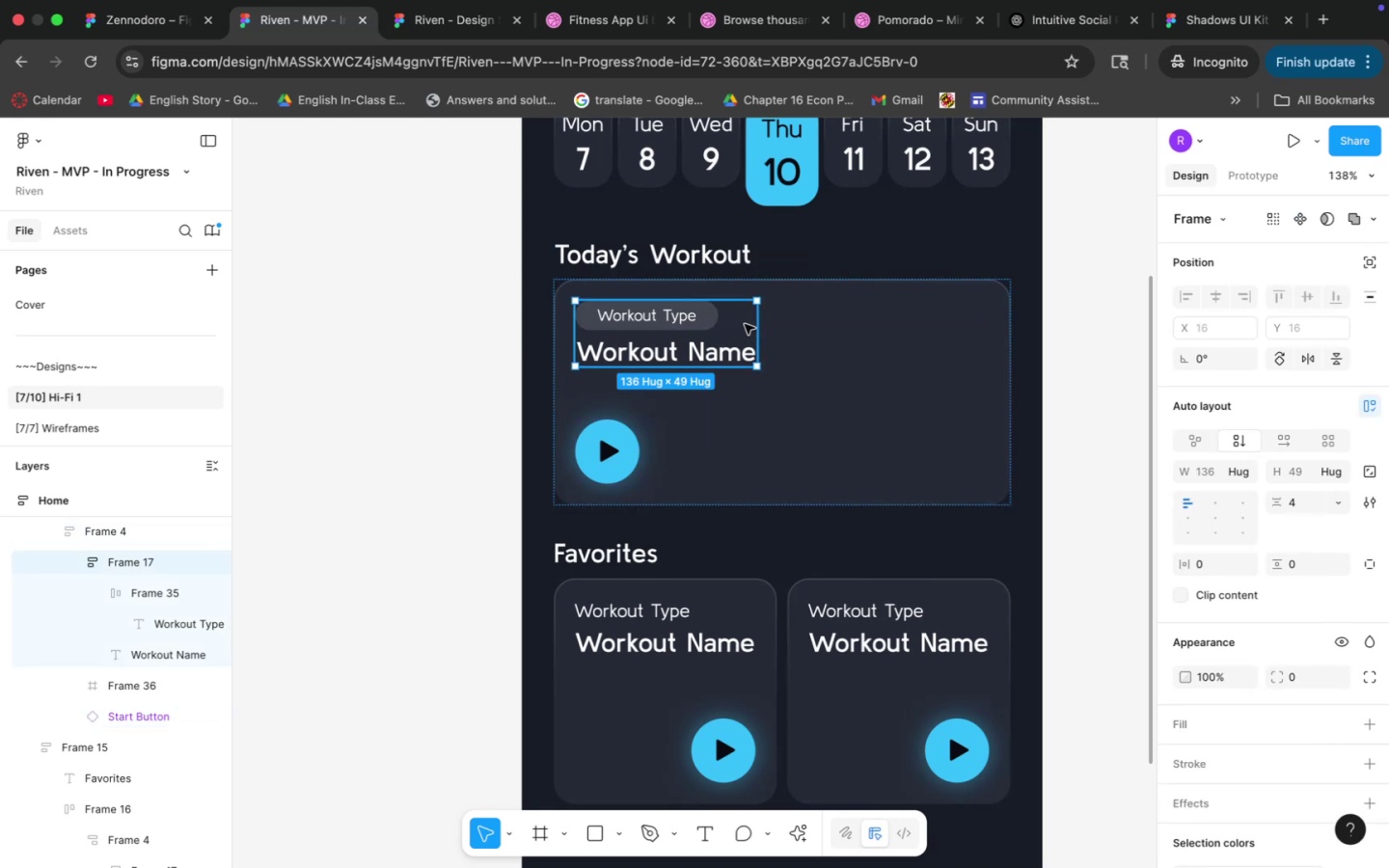 
hold_key(key=ShiftLeft, duration=0.96)
left_click([614, 464])
 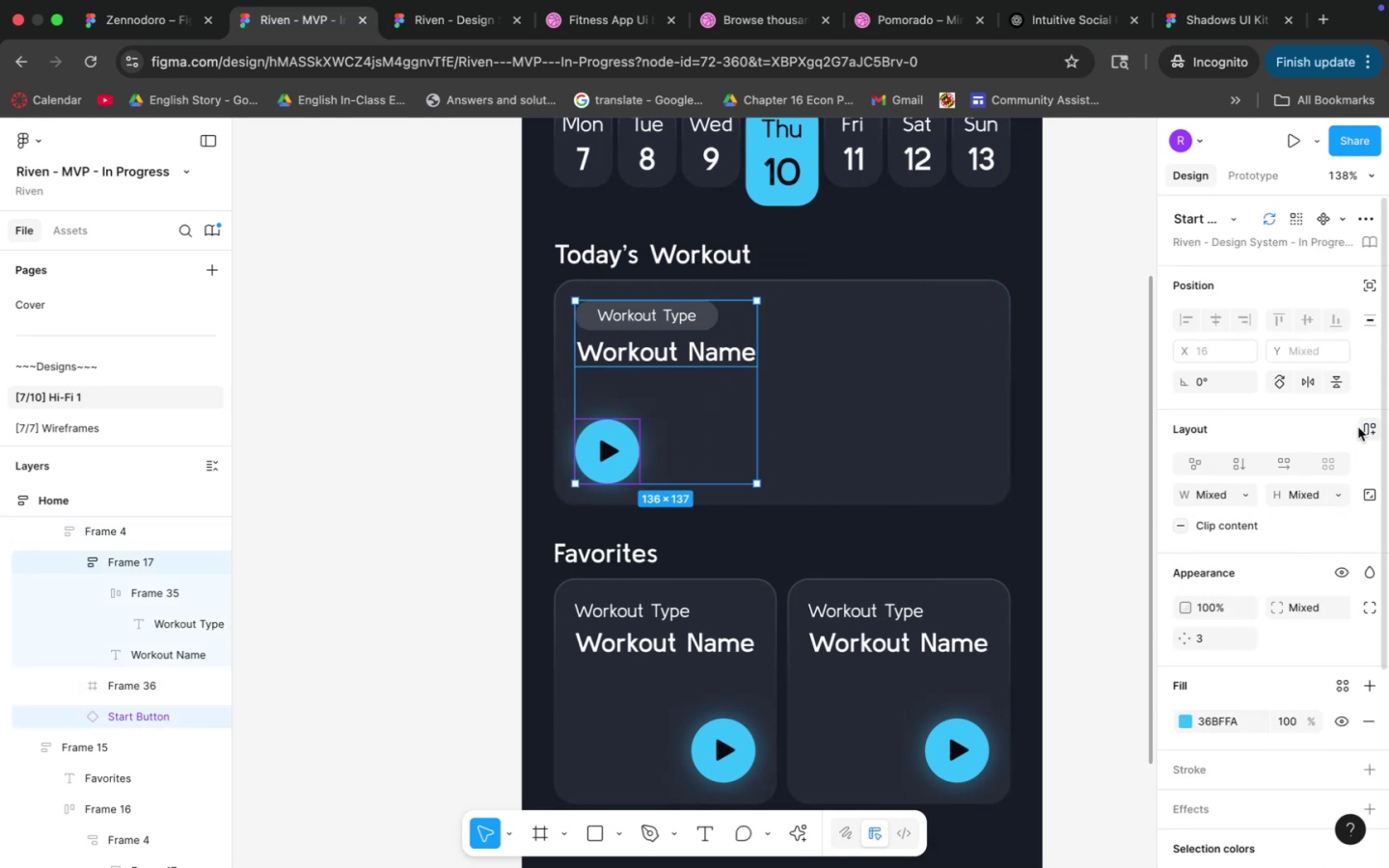 
left_click([1360, 428])
 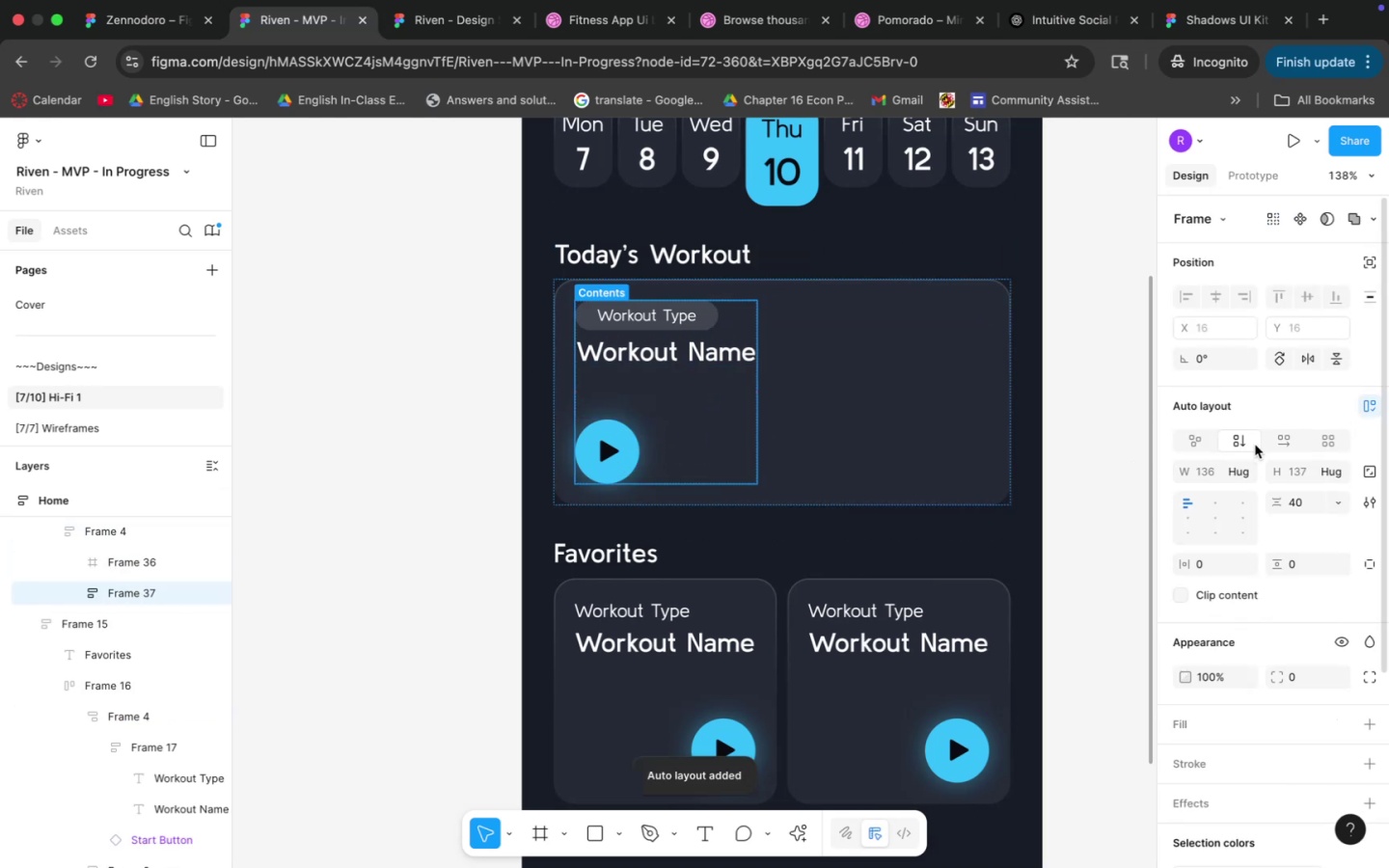 
left_click([1273, 443])
 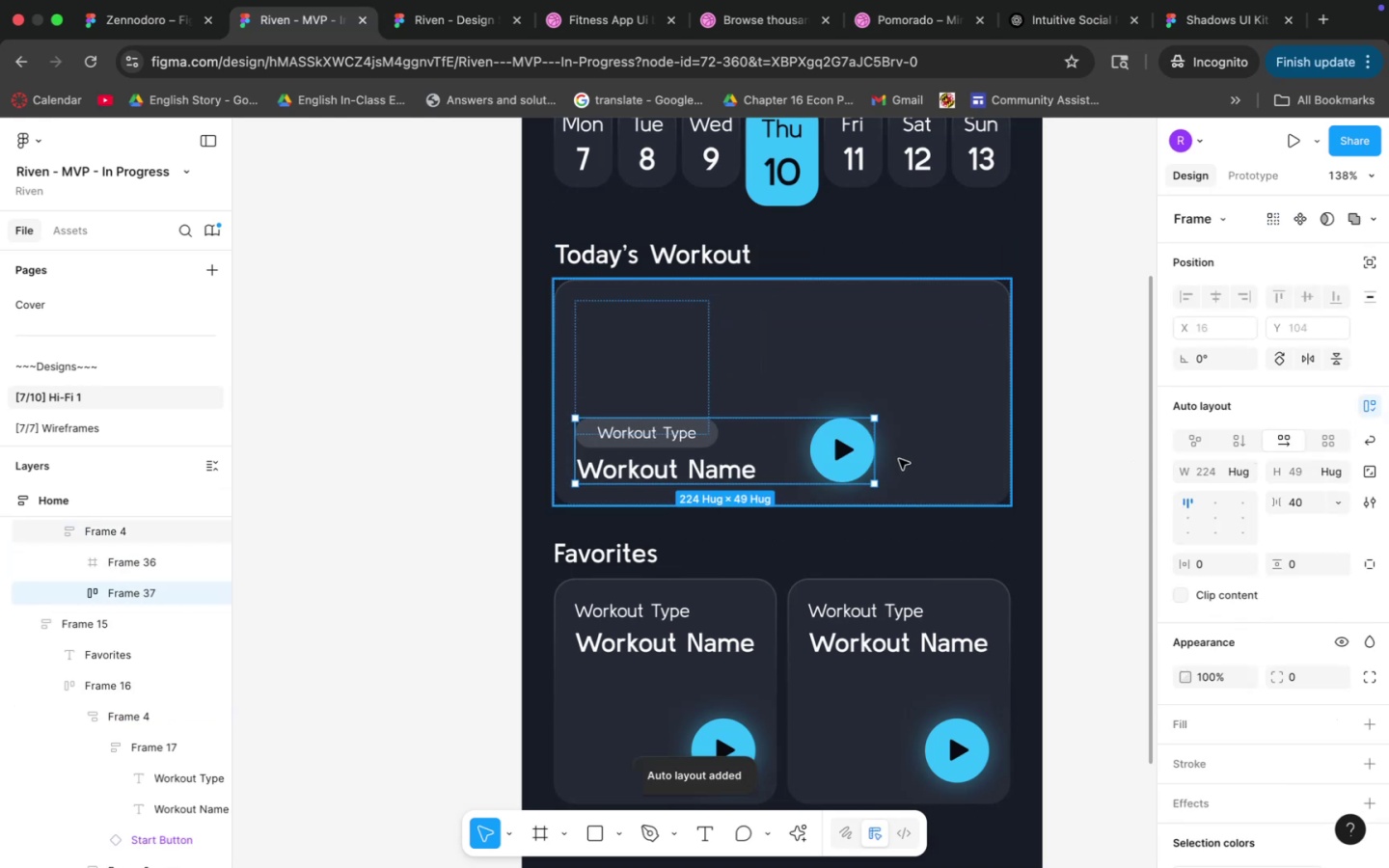 
left_click([883, 458])
 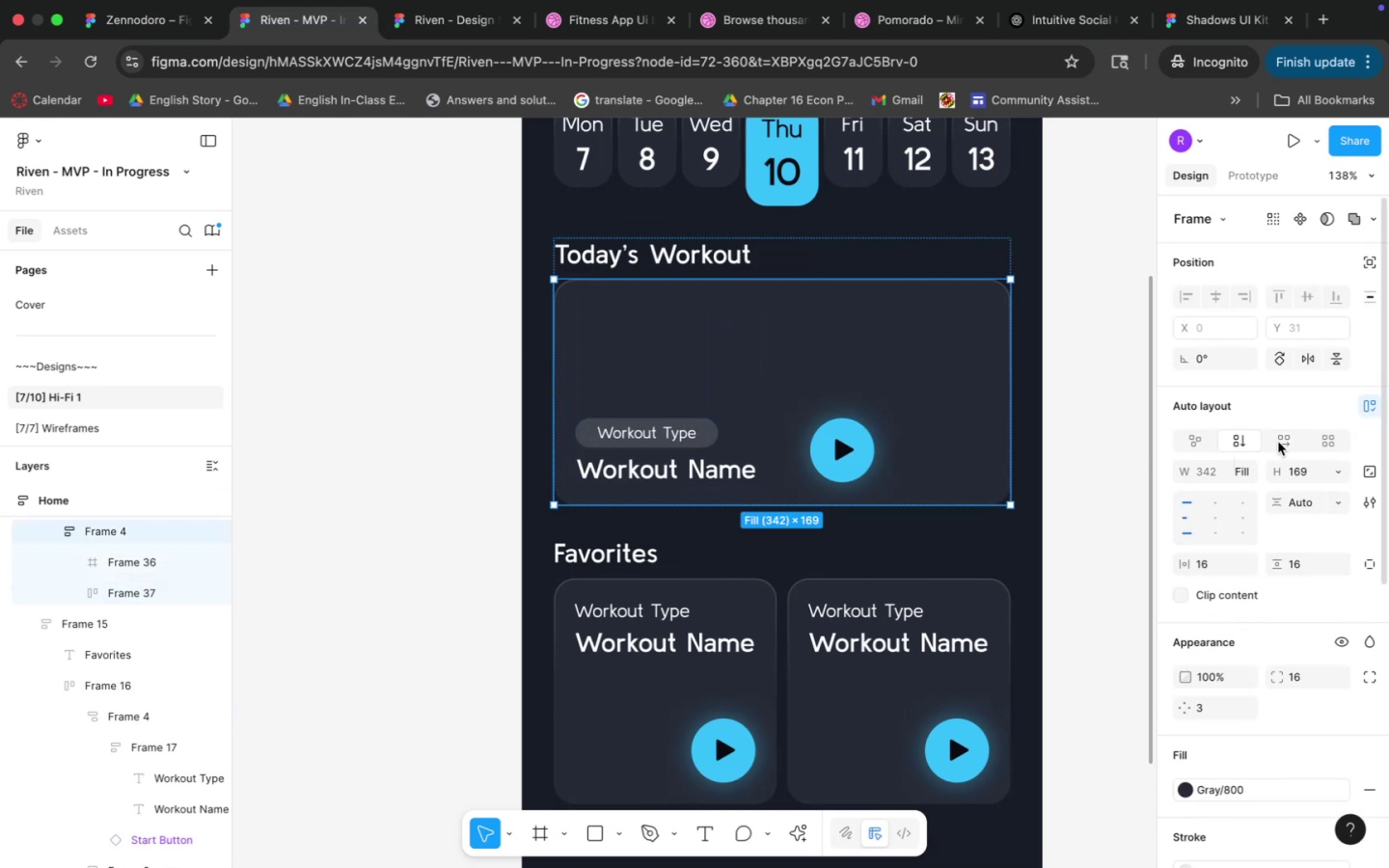 
left_click([1278, 442])
 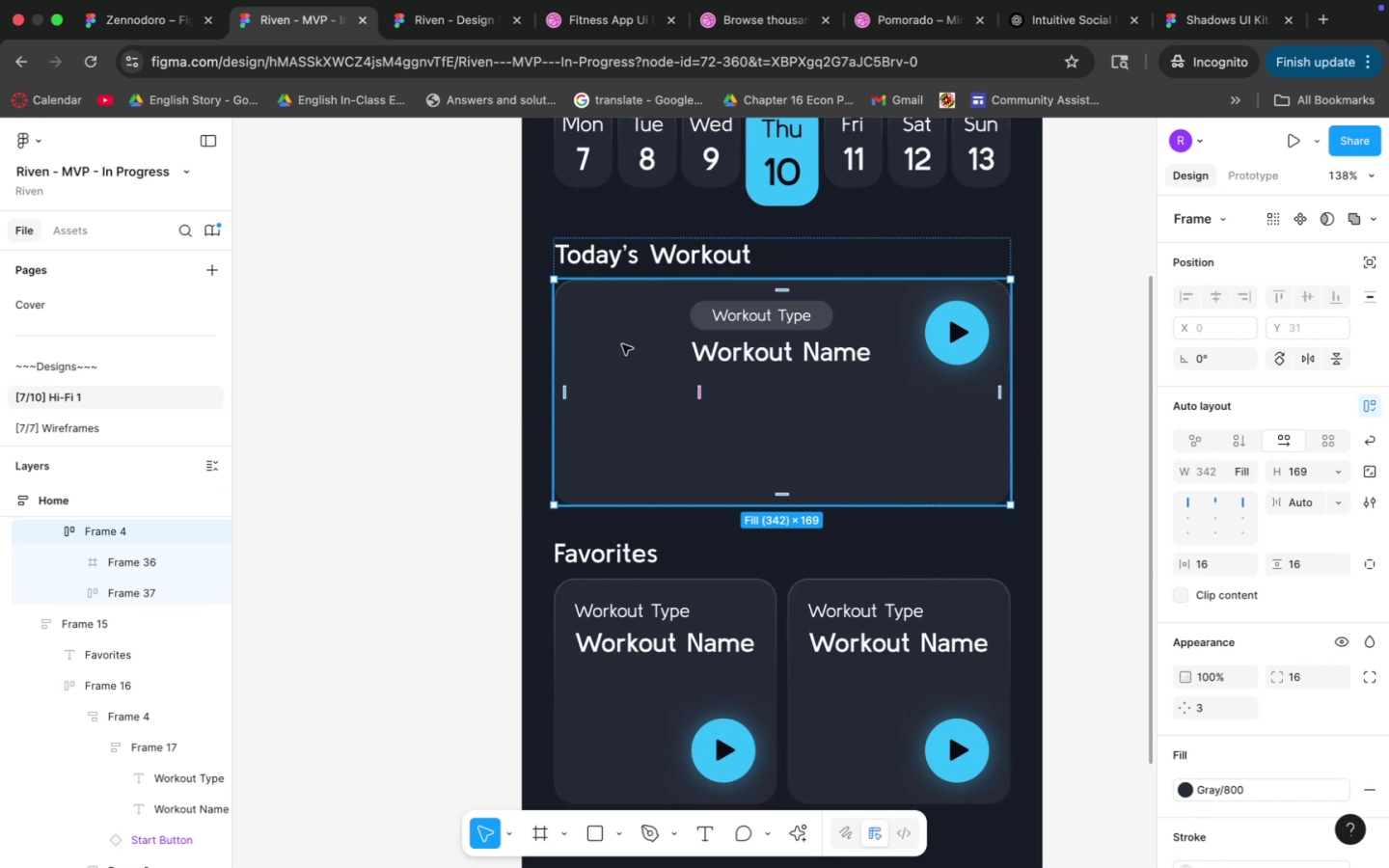 
double_click([627, 354])
 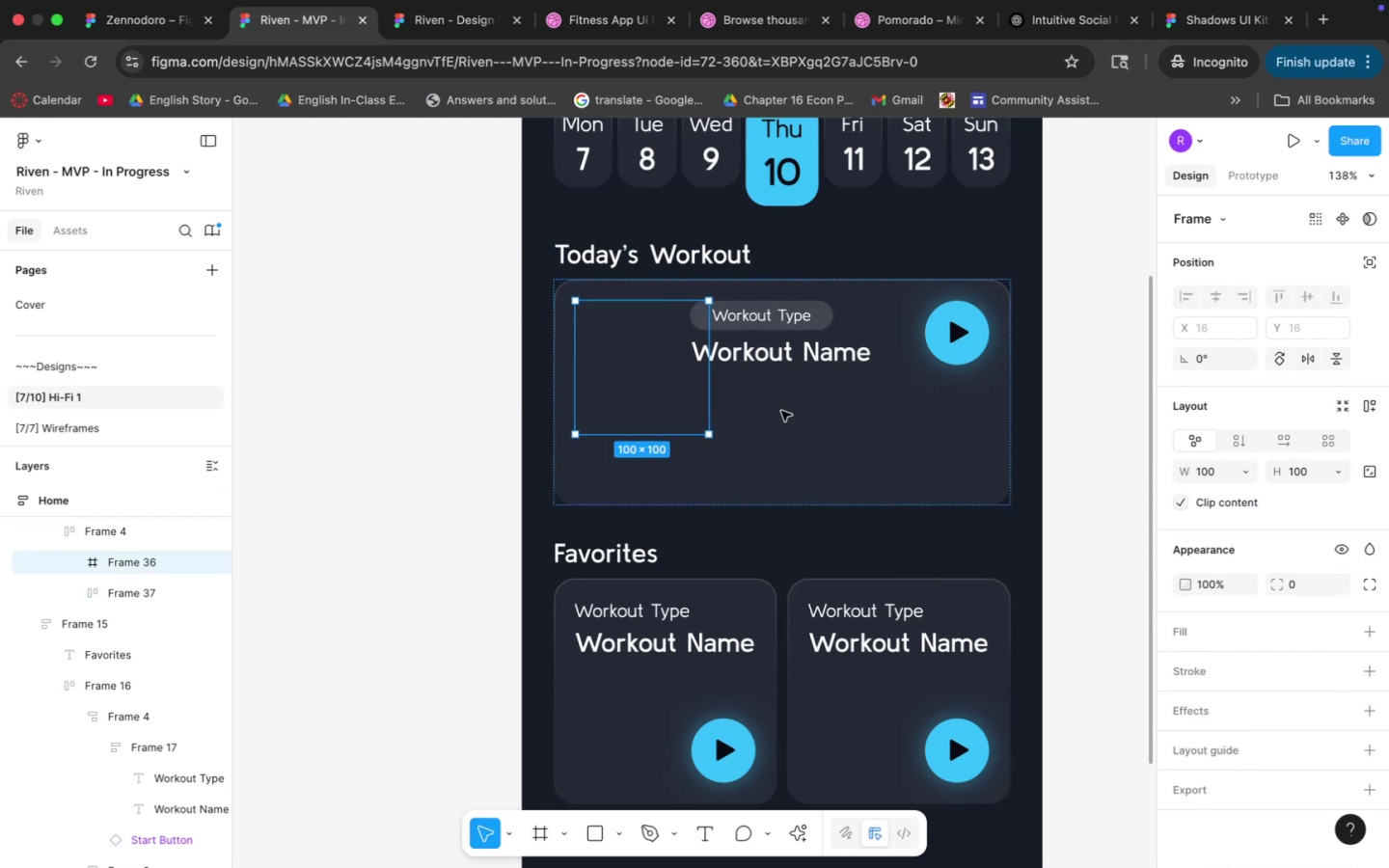 
left_click([781, 411])
 